 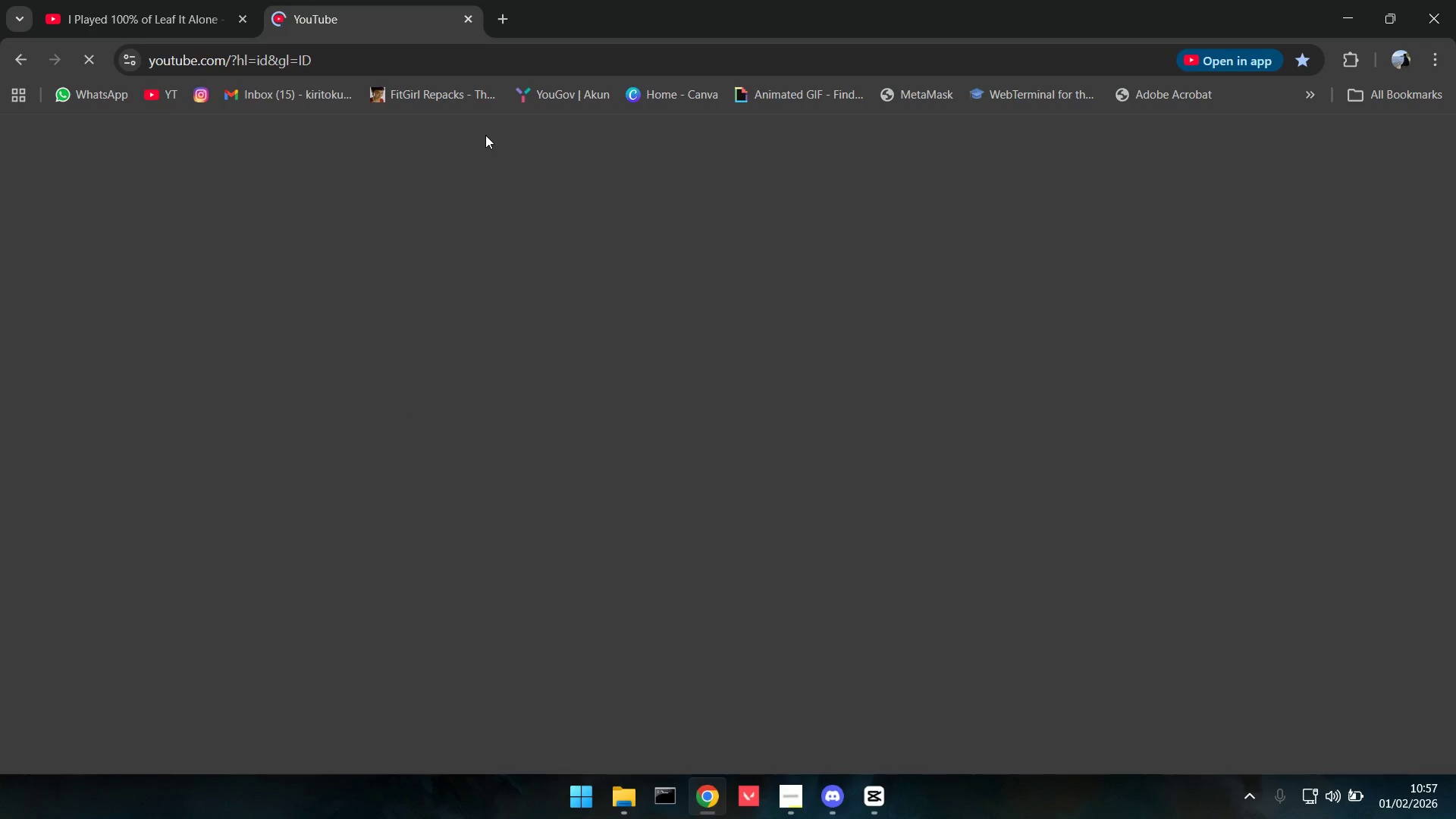 
left_click([595, 141])
 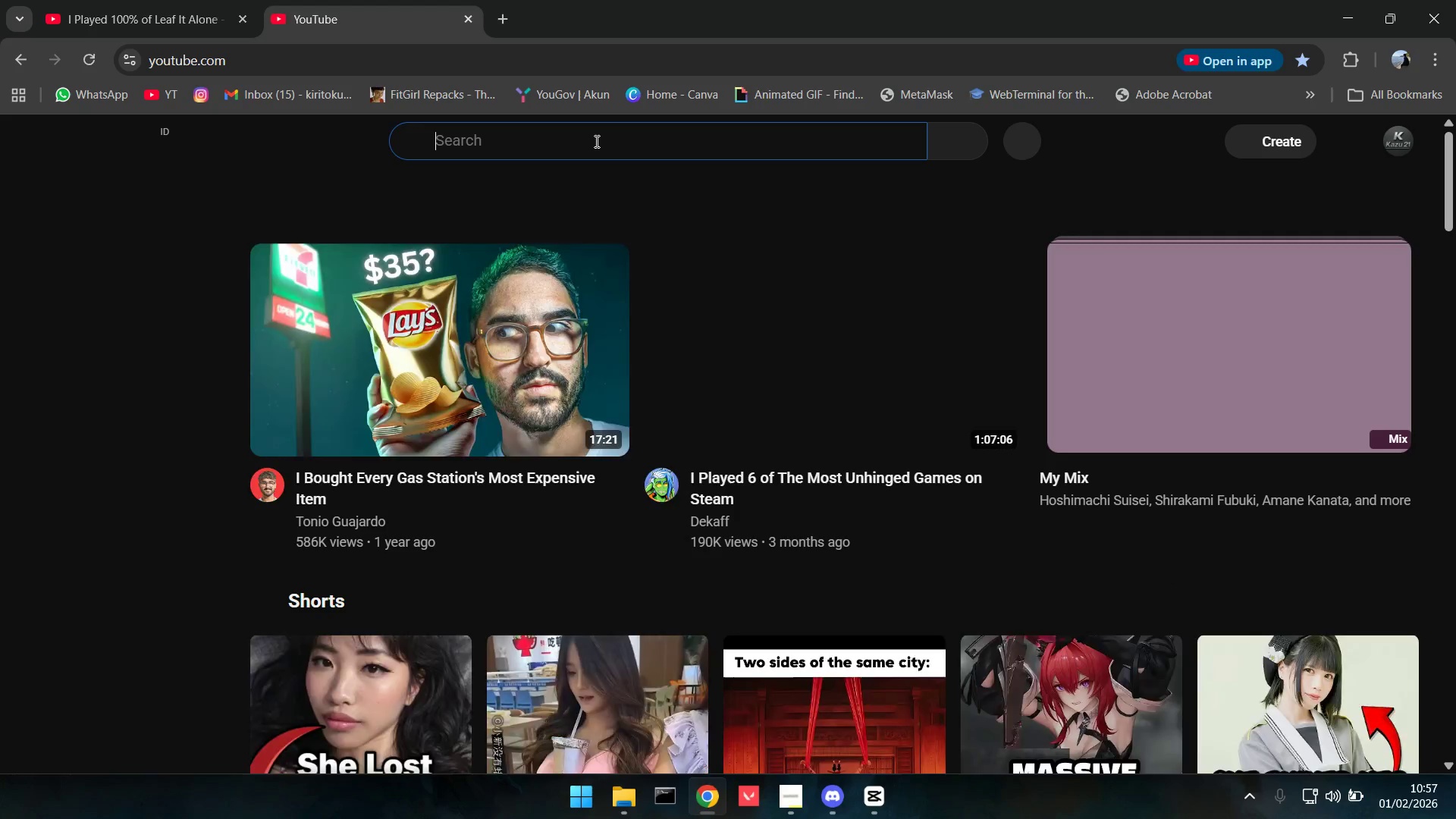 
type(wii theme)
 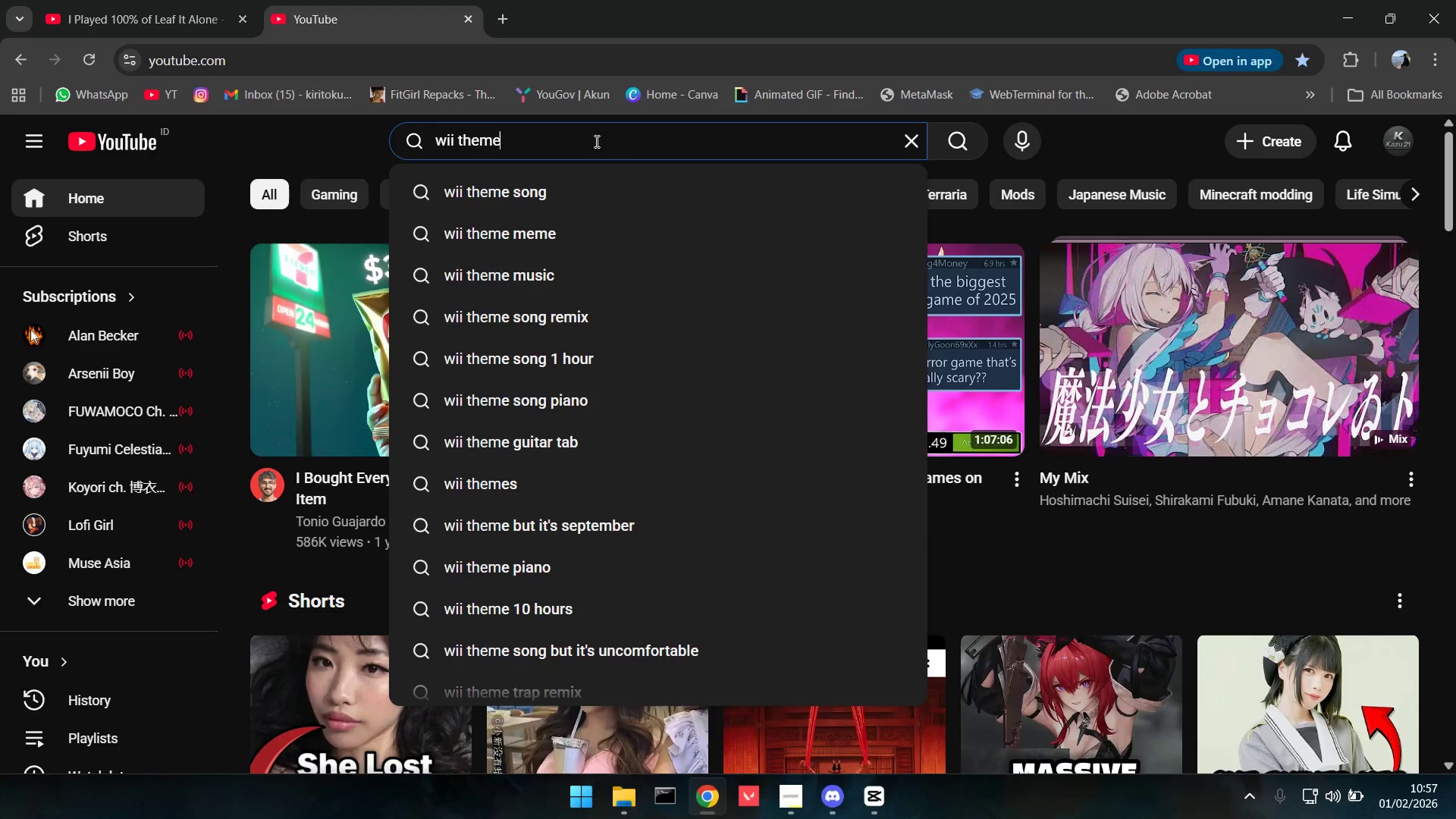 
key(Enter)
 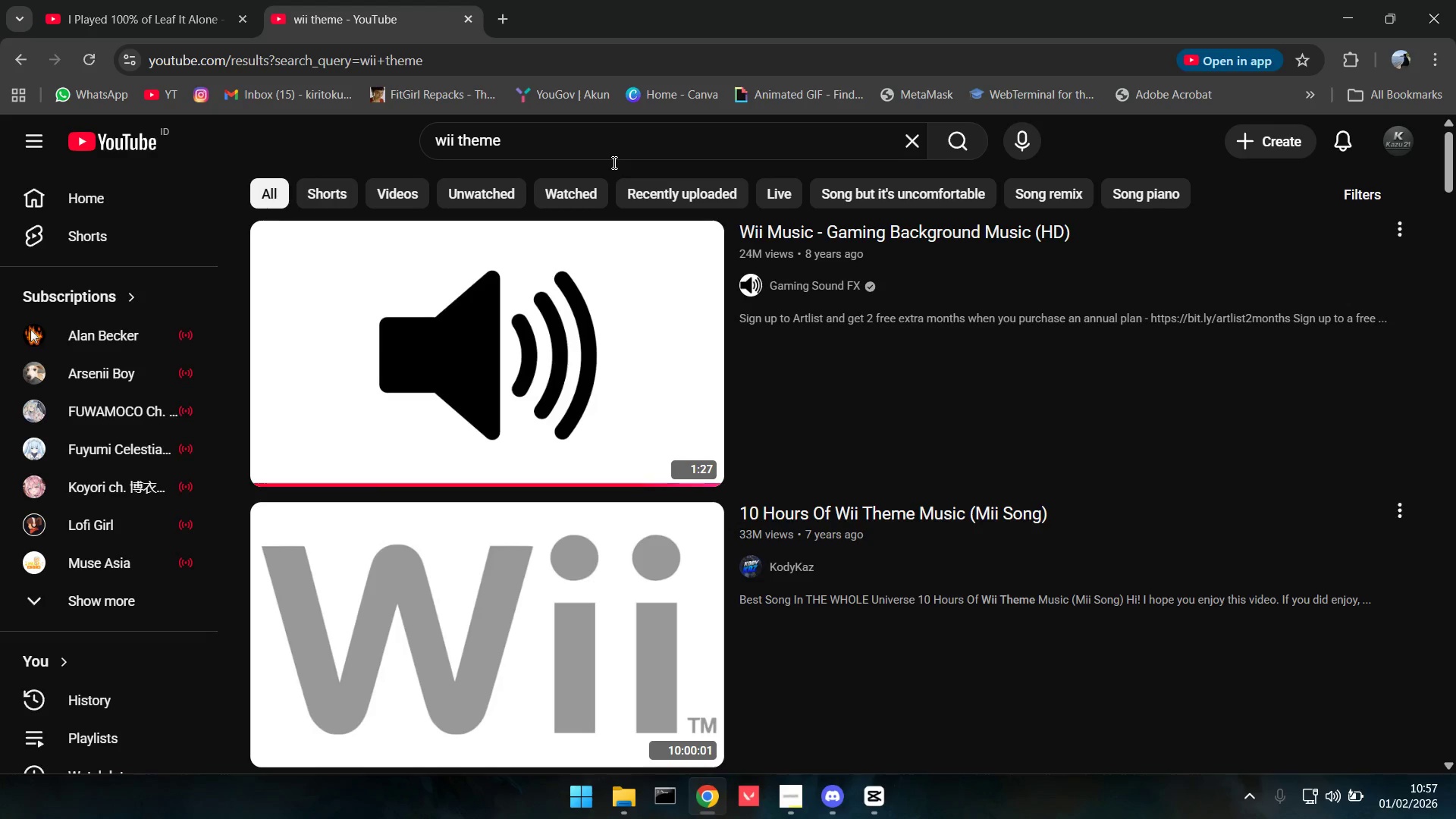 
mouse_move([582, 327])
 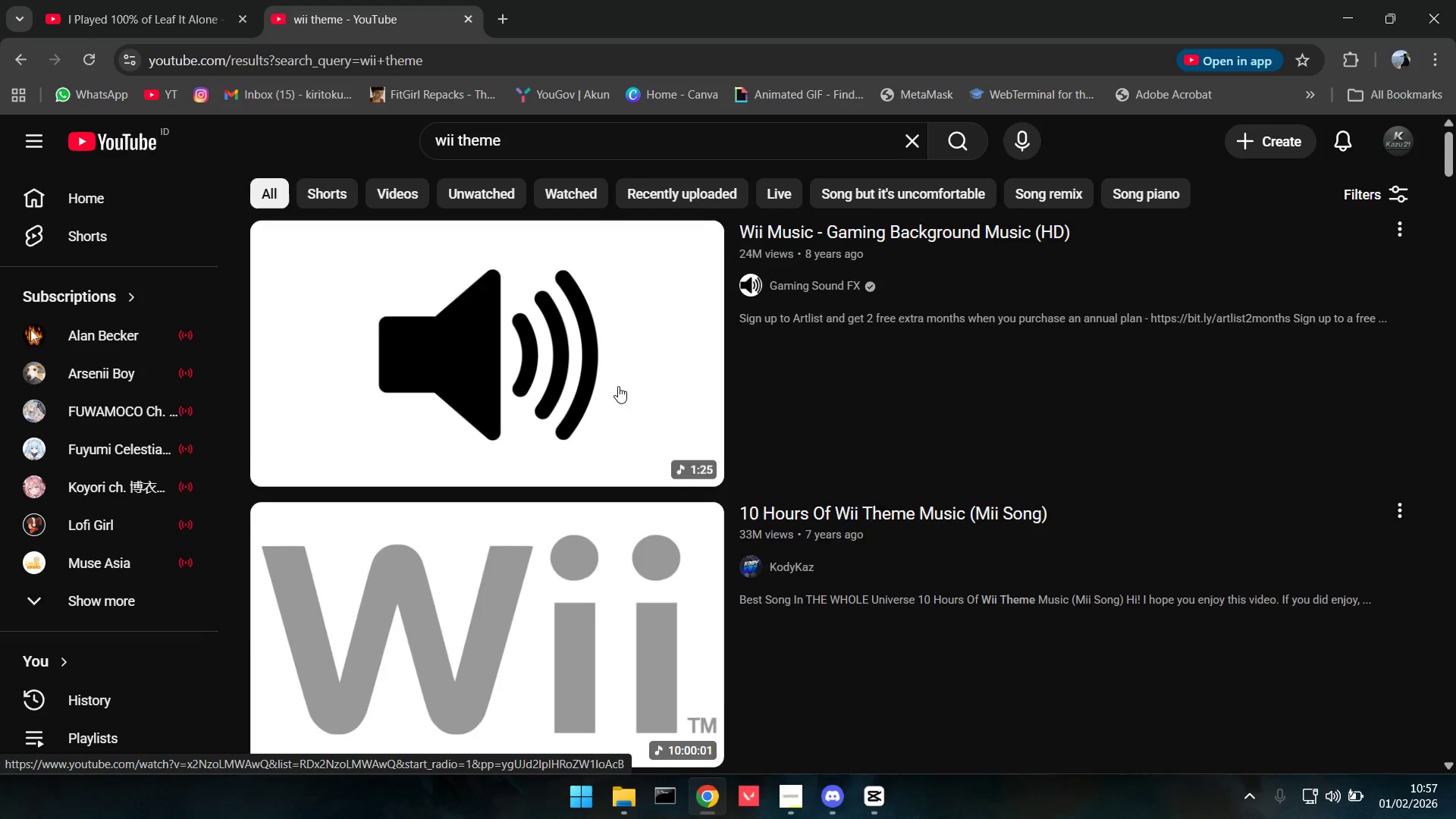 
scroll: coordinate [632, 402], scroll_direction: down, amount: 2.0
 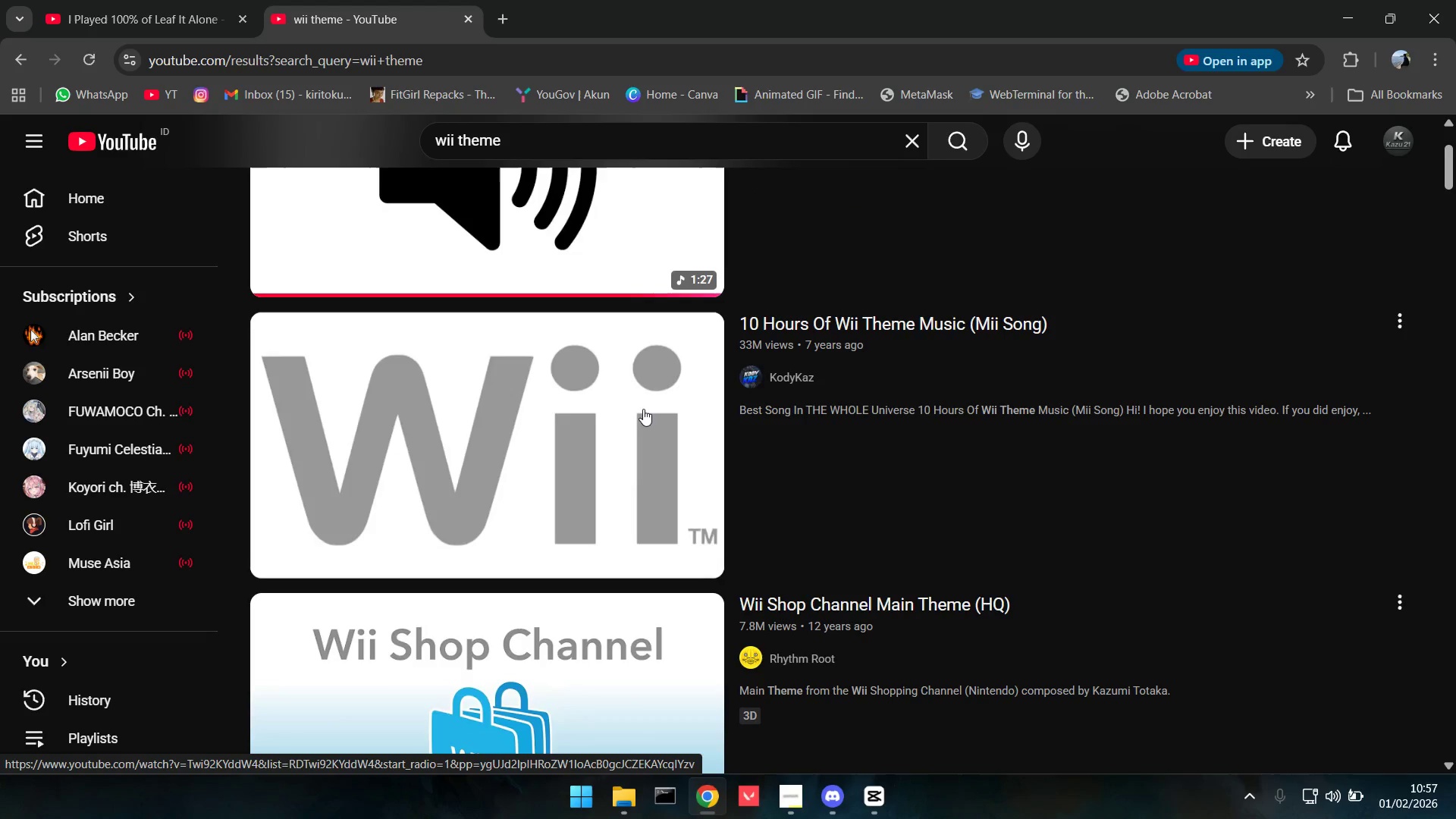 
right_click([643, 409])
 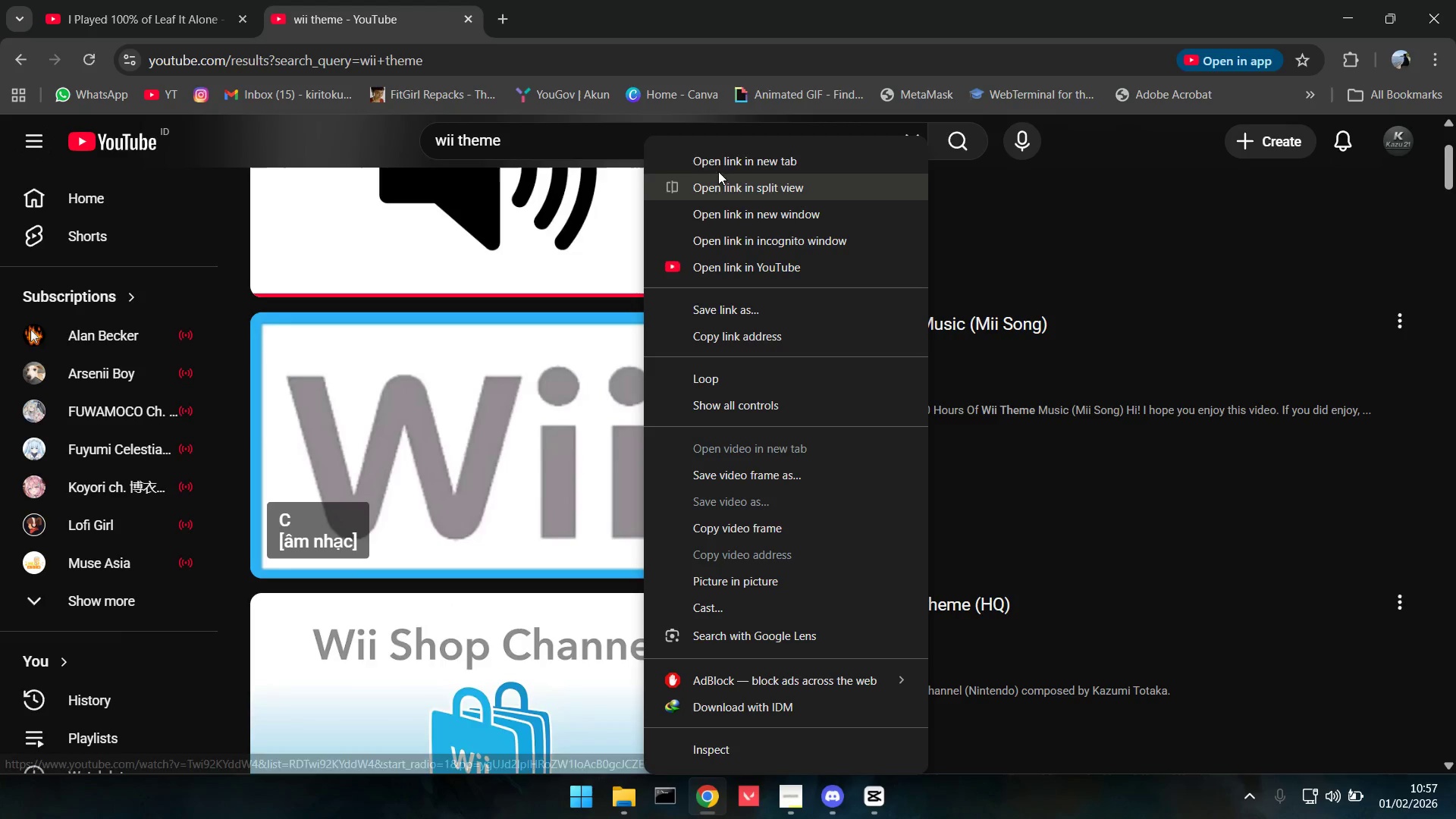 
left_click([718, 162])
 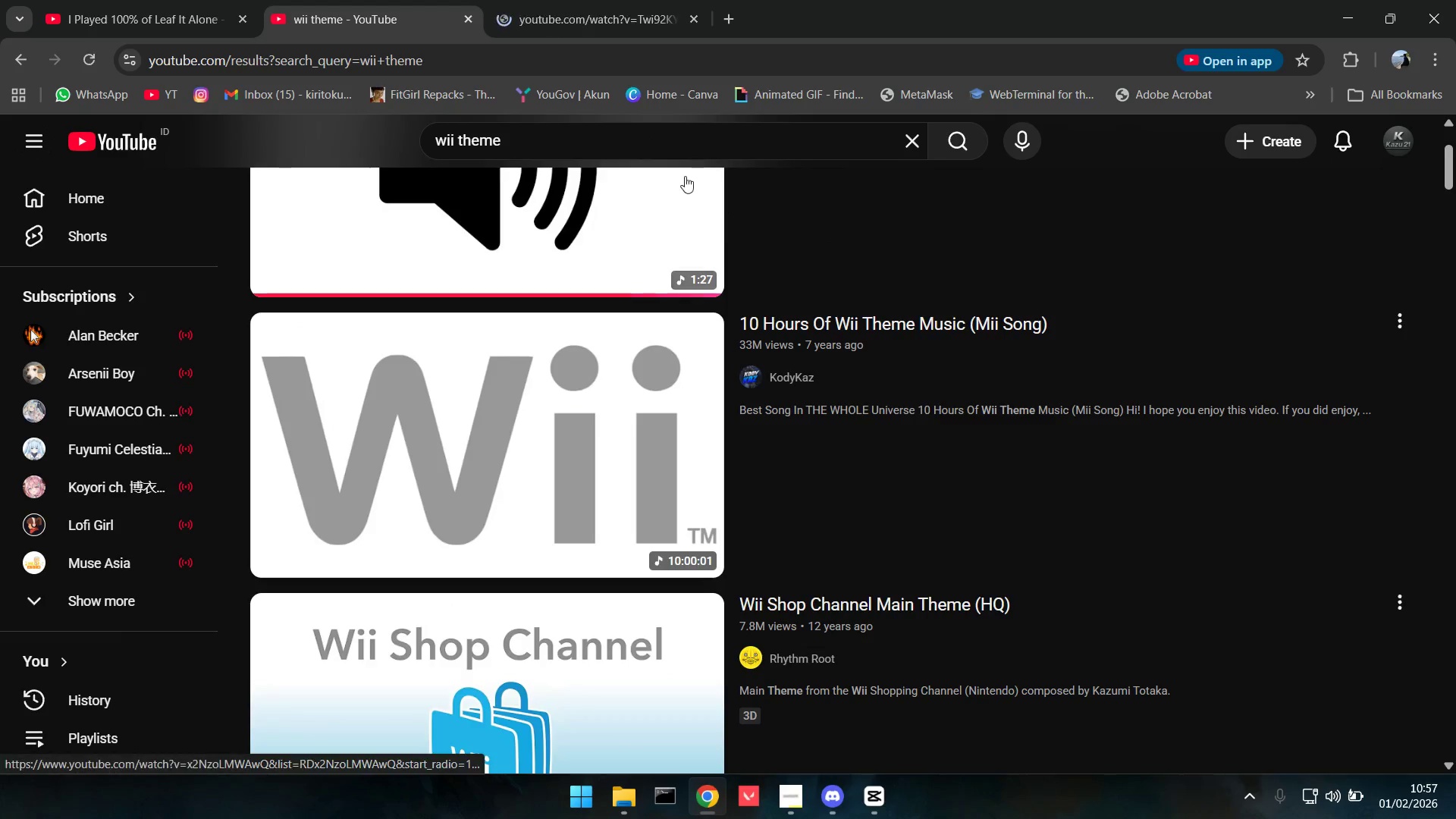 
double_click([598, 2])
 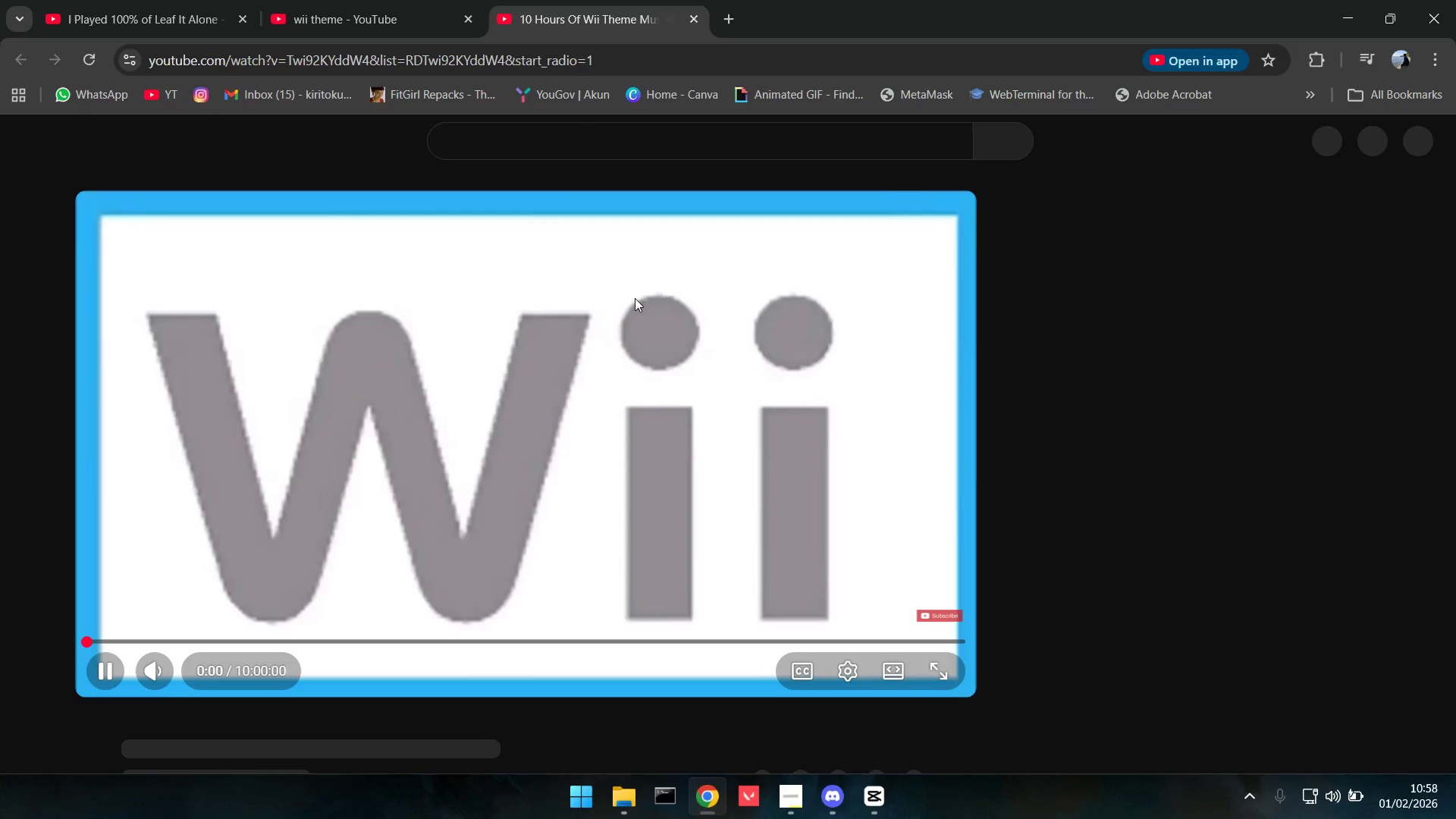 
left_click([375, 0])
 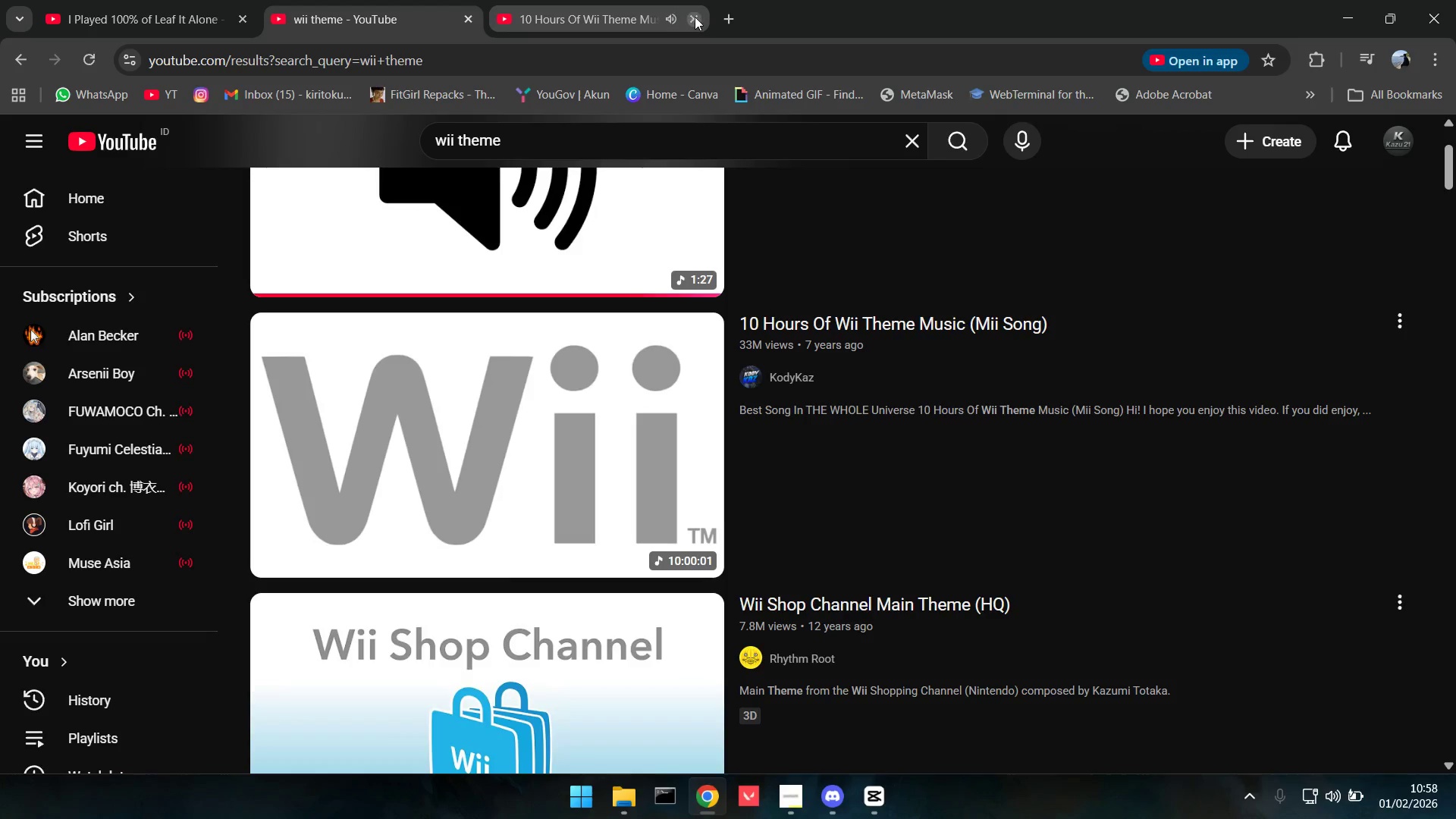 
left_click([695, 17])
 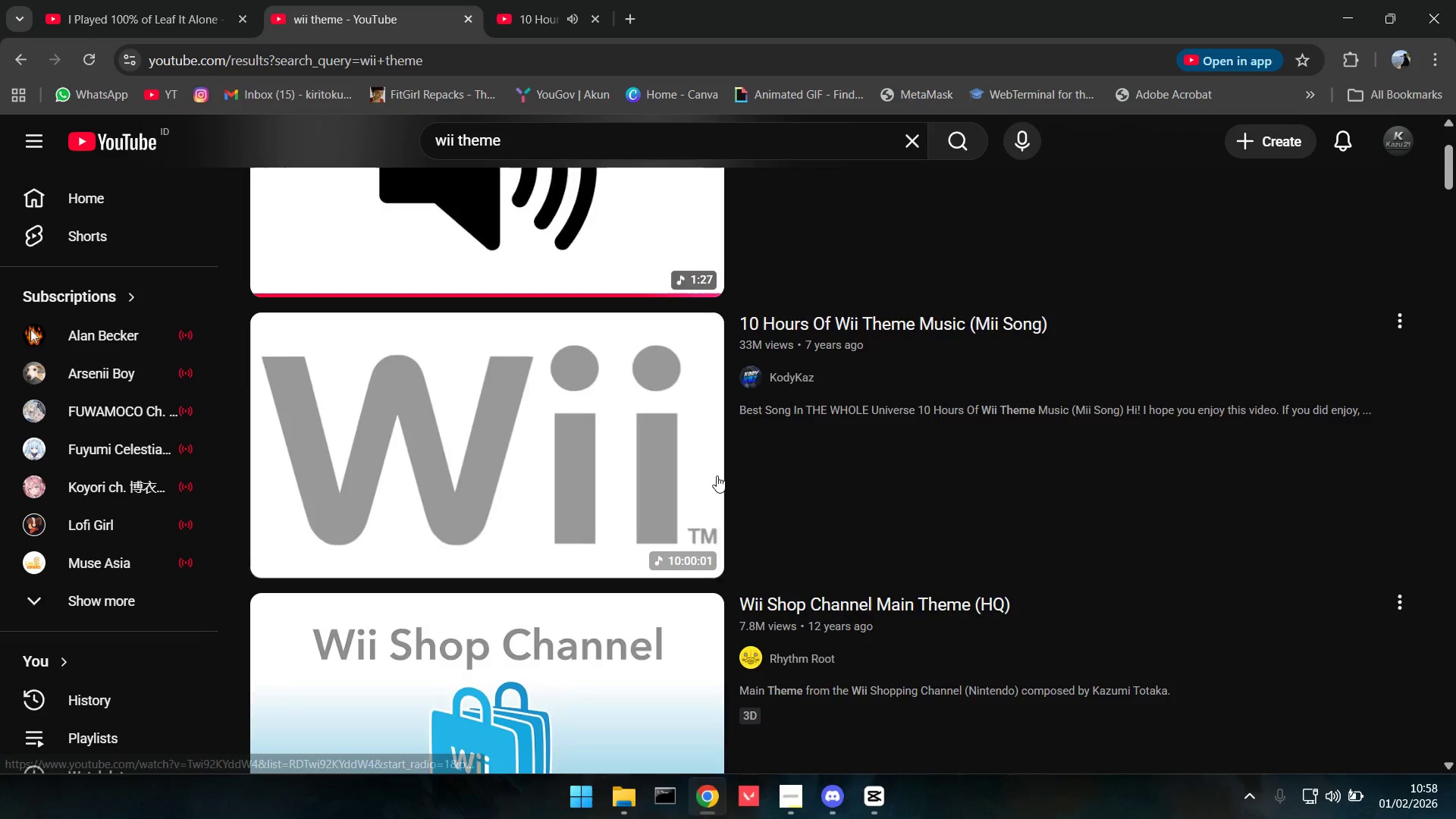 
scroll: coordinate [712, 475], scroll_direction: down, amount: 2.0
 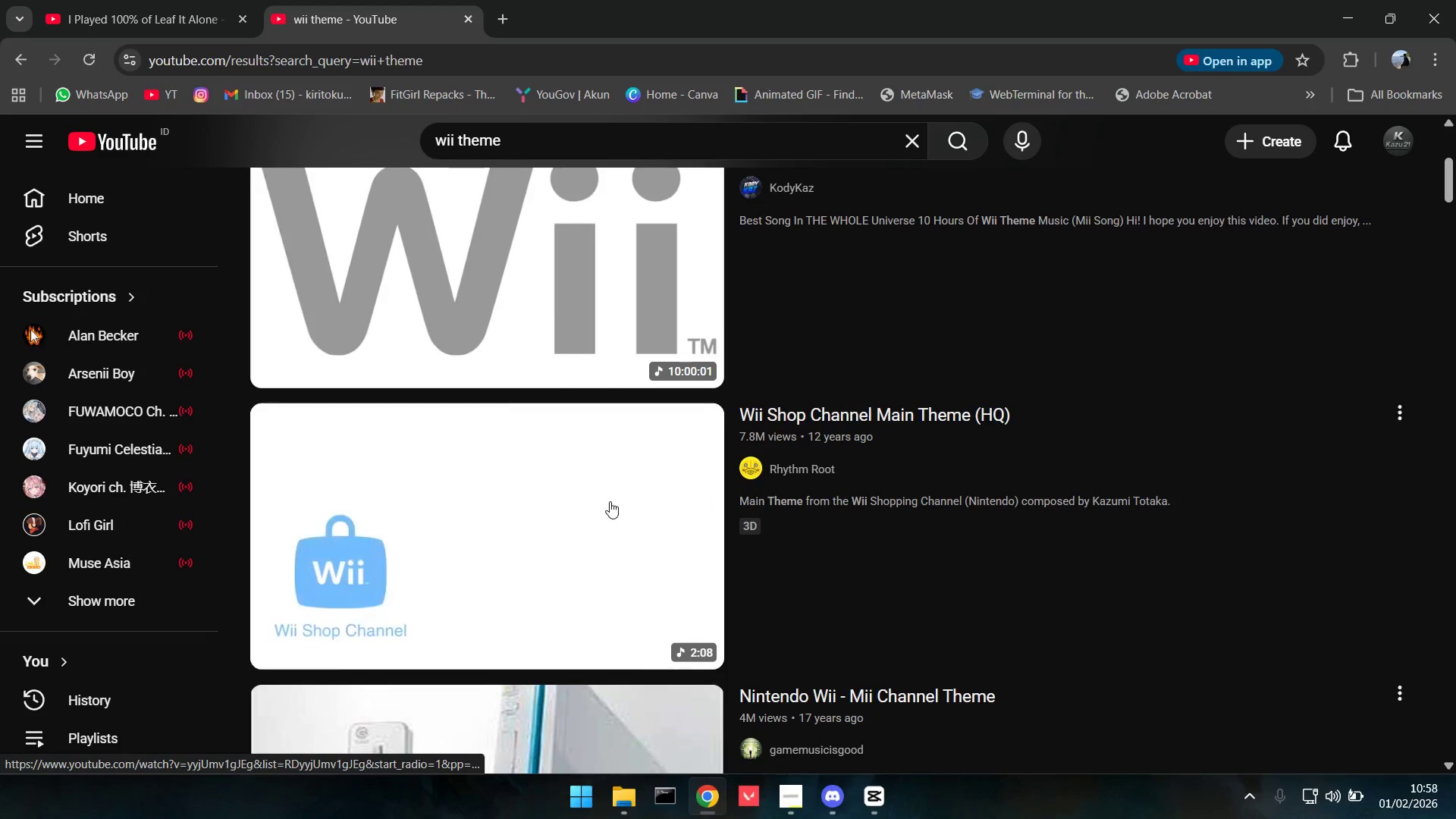 
right_click([610, 501])
 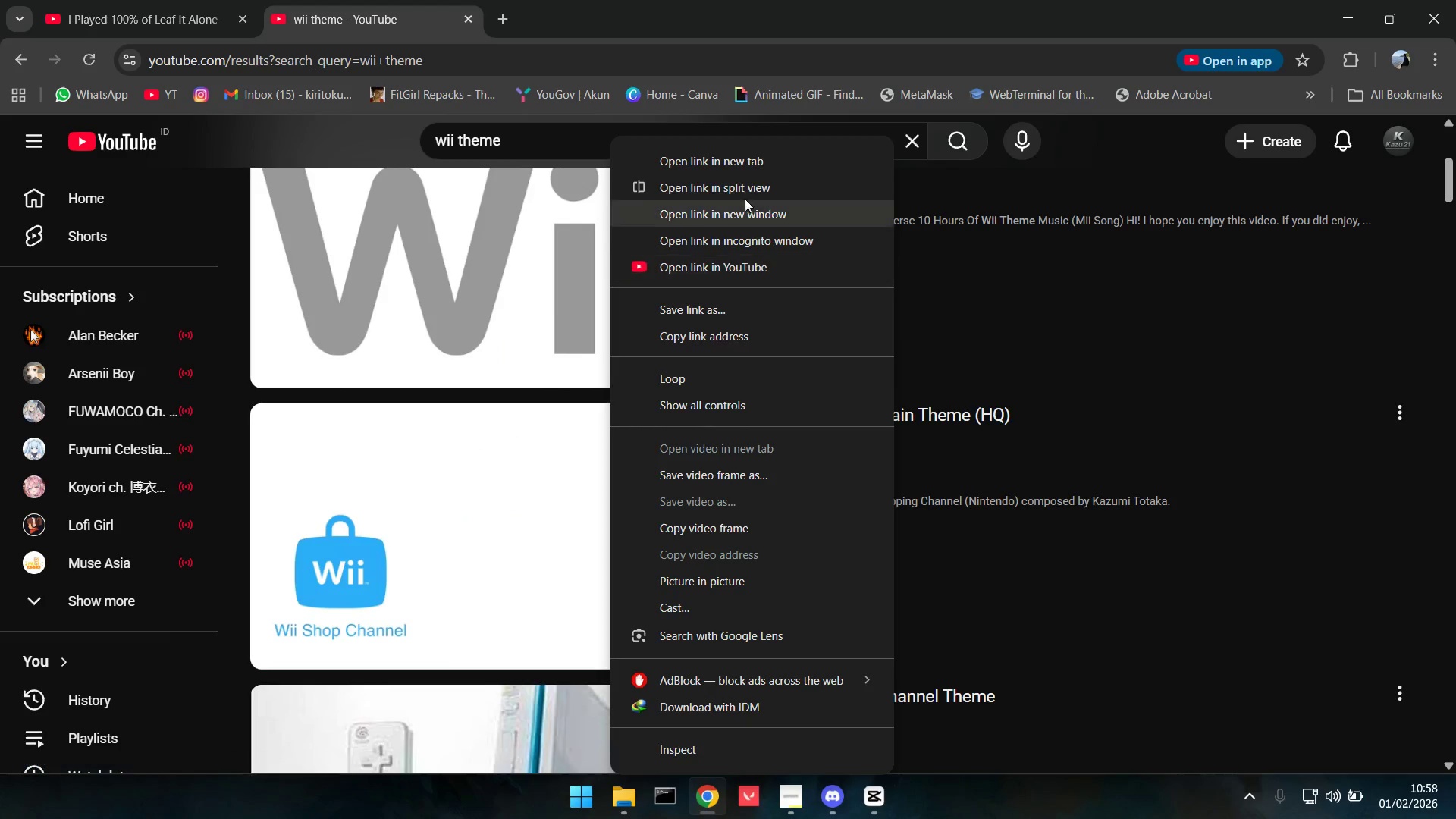 
left_click([742, 162])
 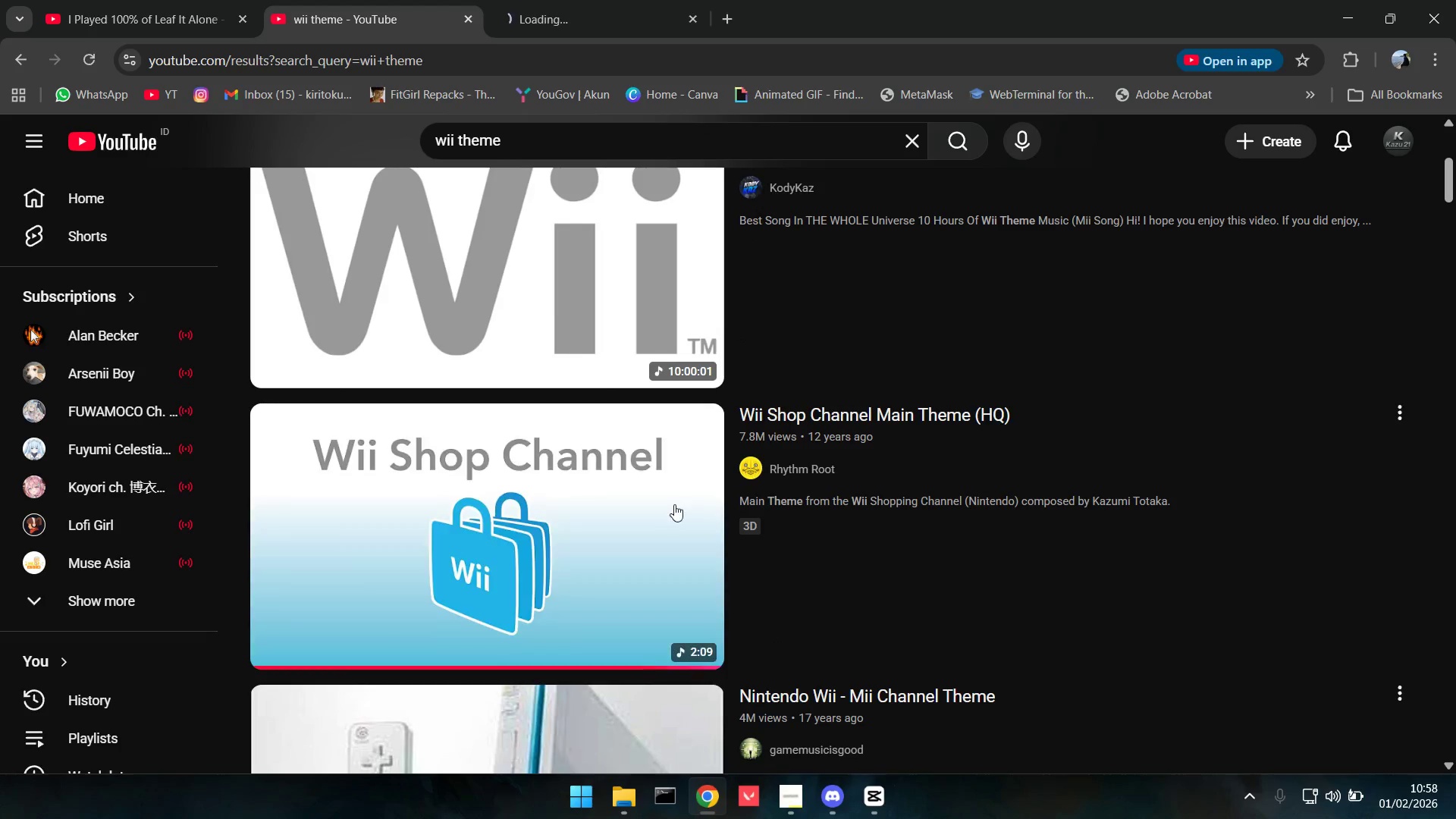 
scroll: coordinate [670, 521], scroll_direction: down, amount: 4.0
 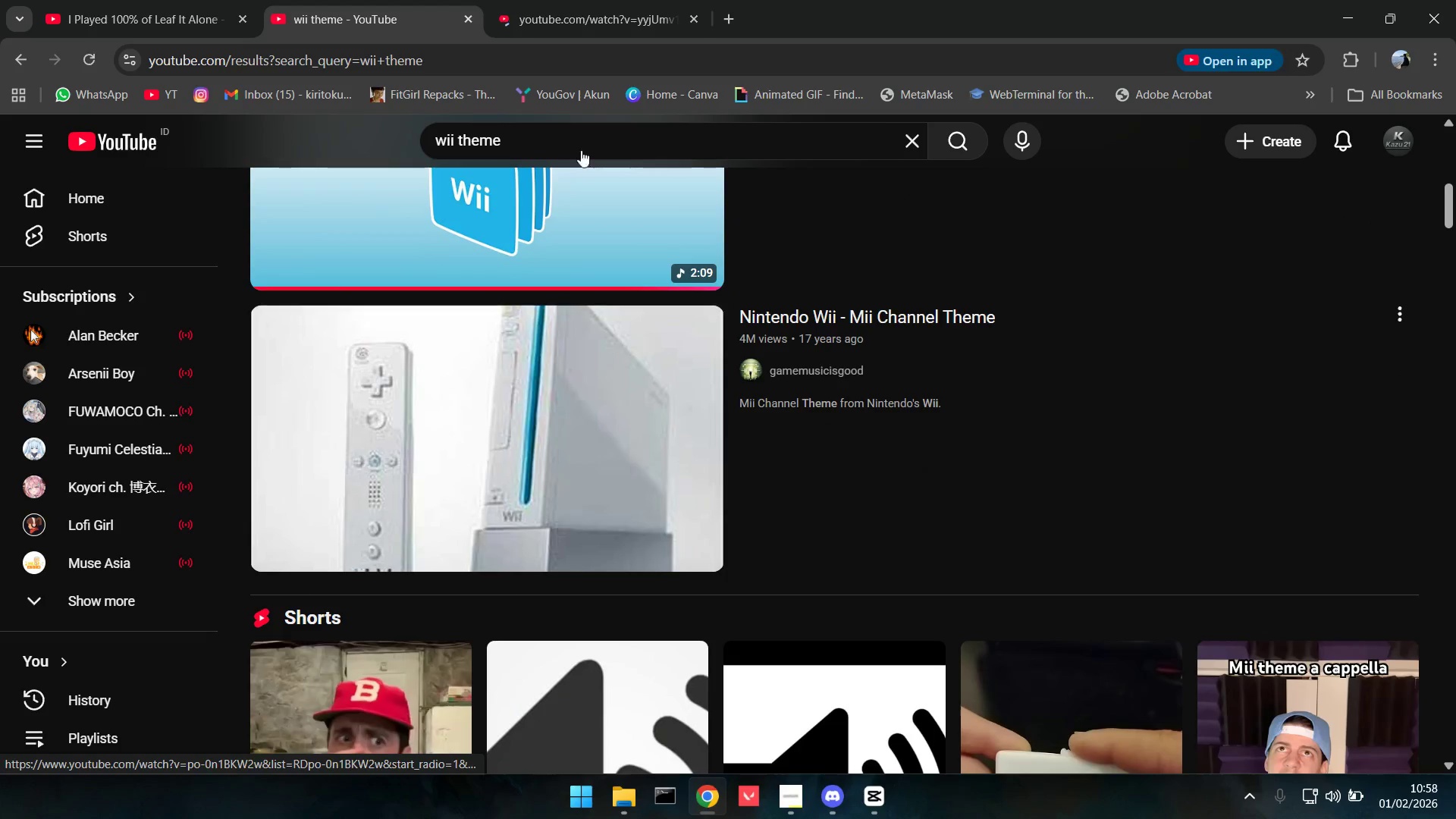 
left_click([602, 9])
 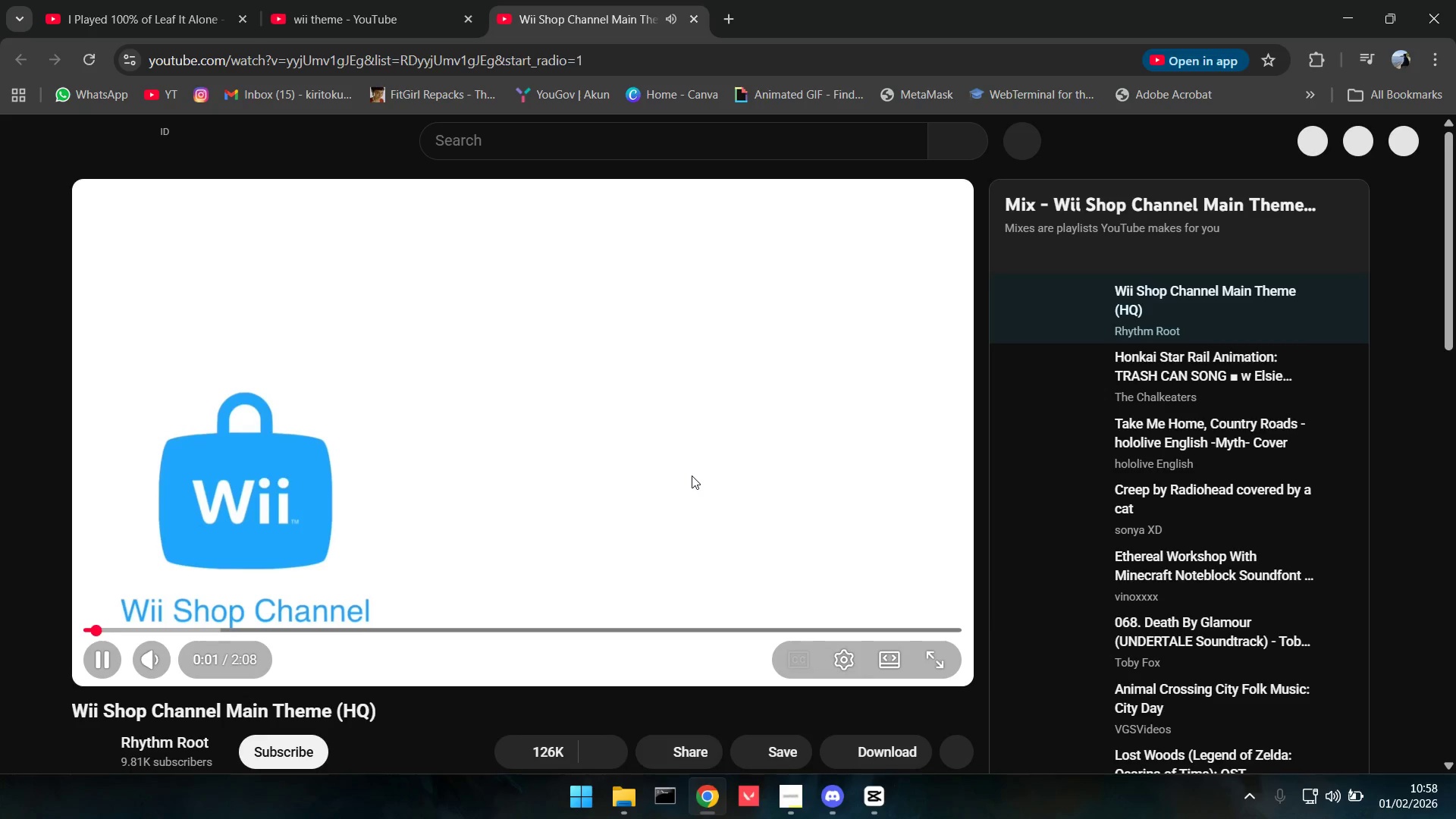 
left_click([367, 5])
 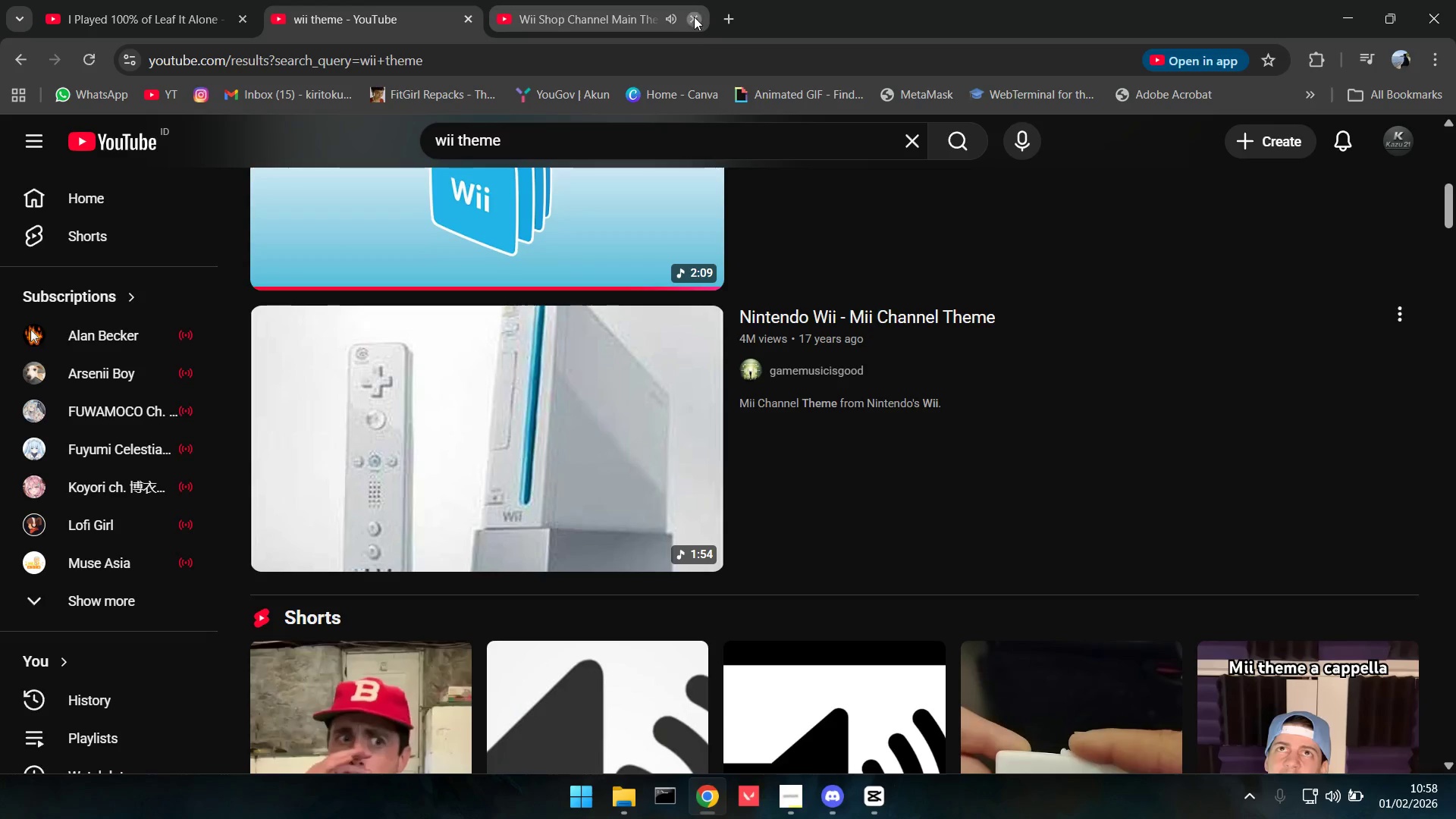 
scroll: coordinate [600, 435], scroll_direction: down, amount: 11.0
 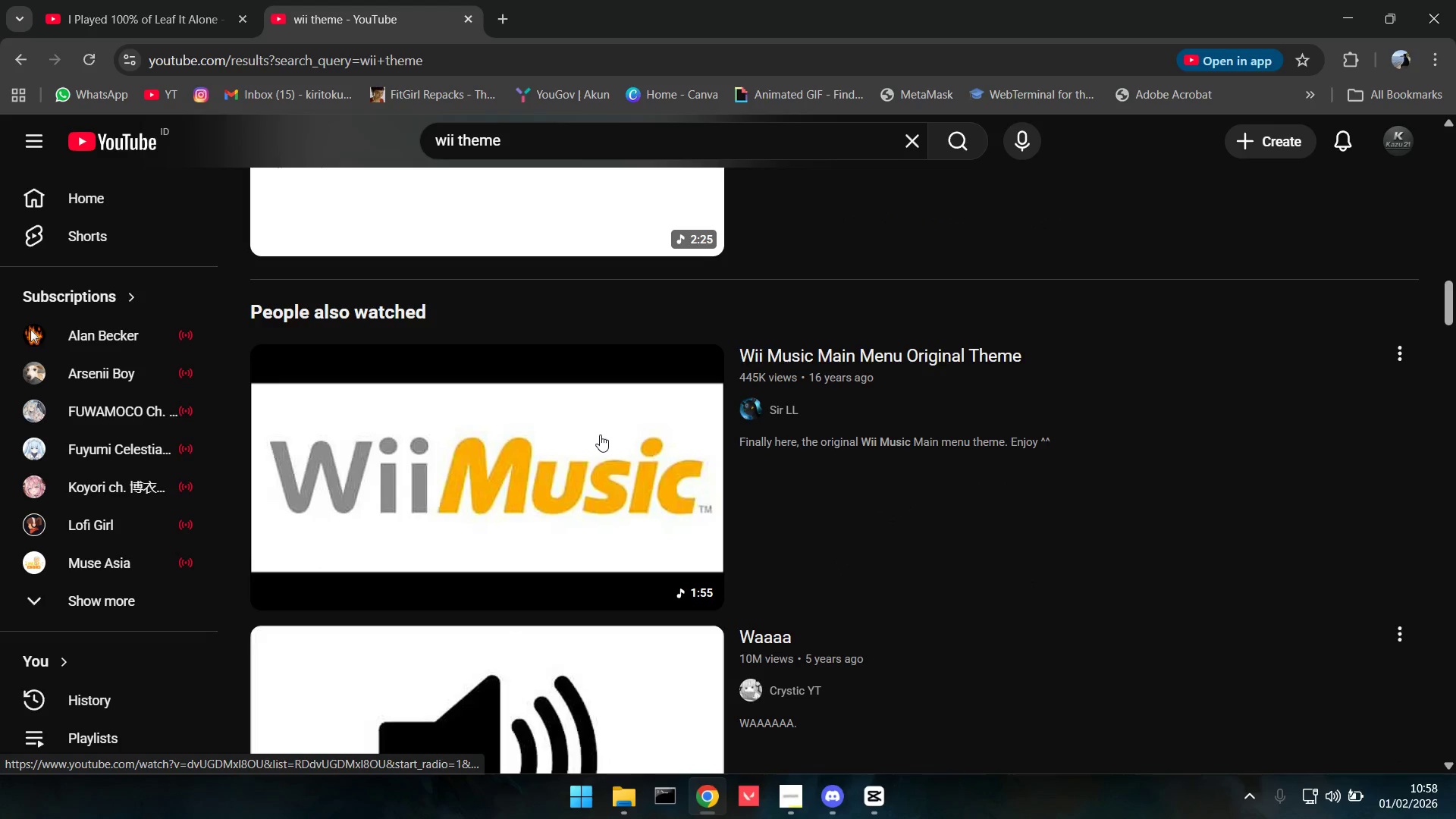 
right_click([600, 435])
 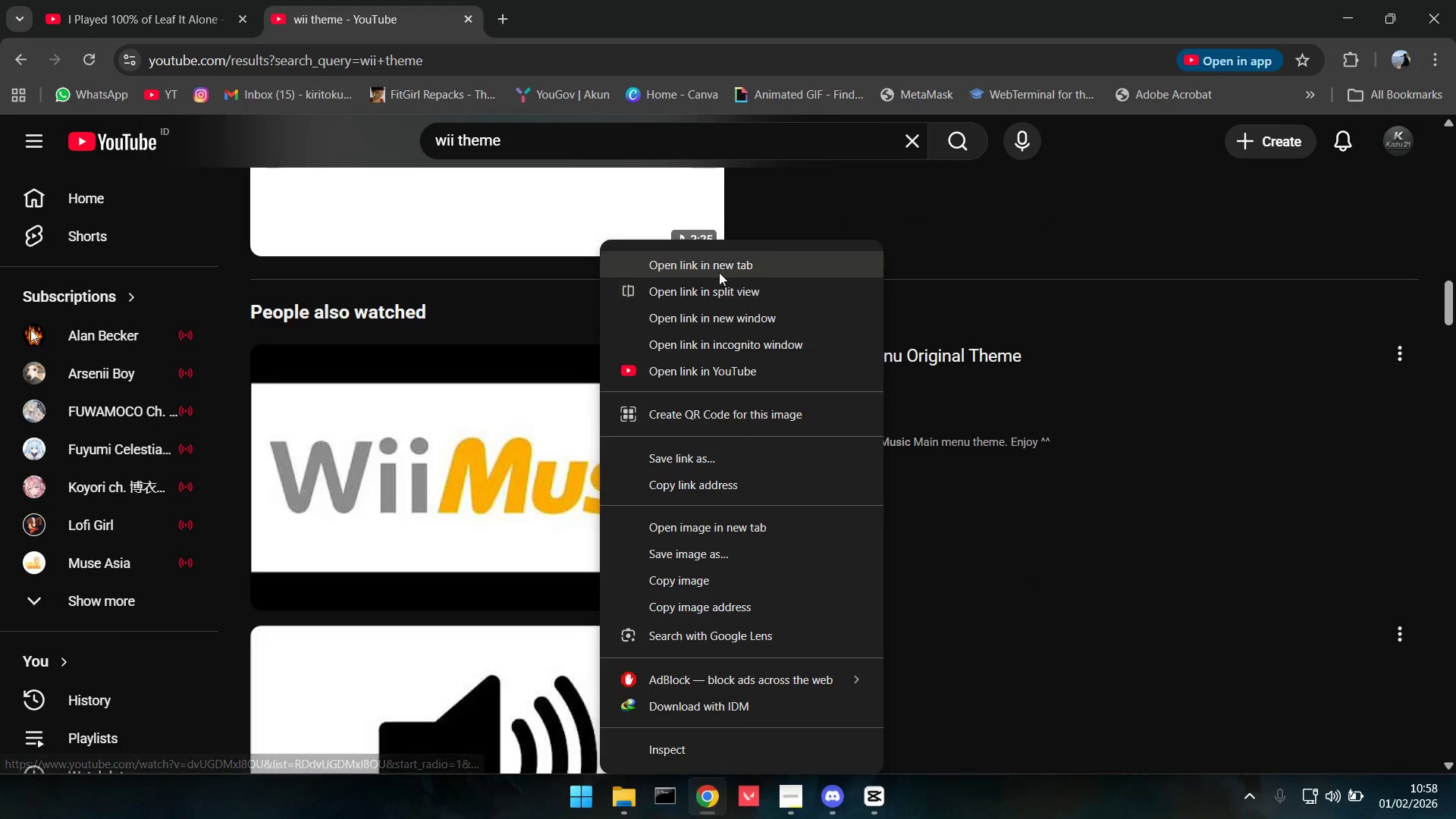 
left_click([719, 272])
 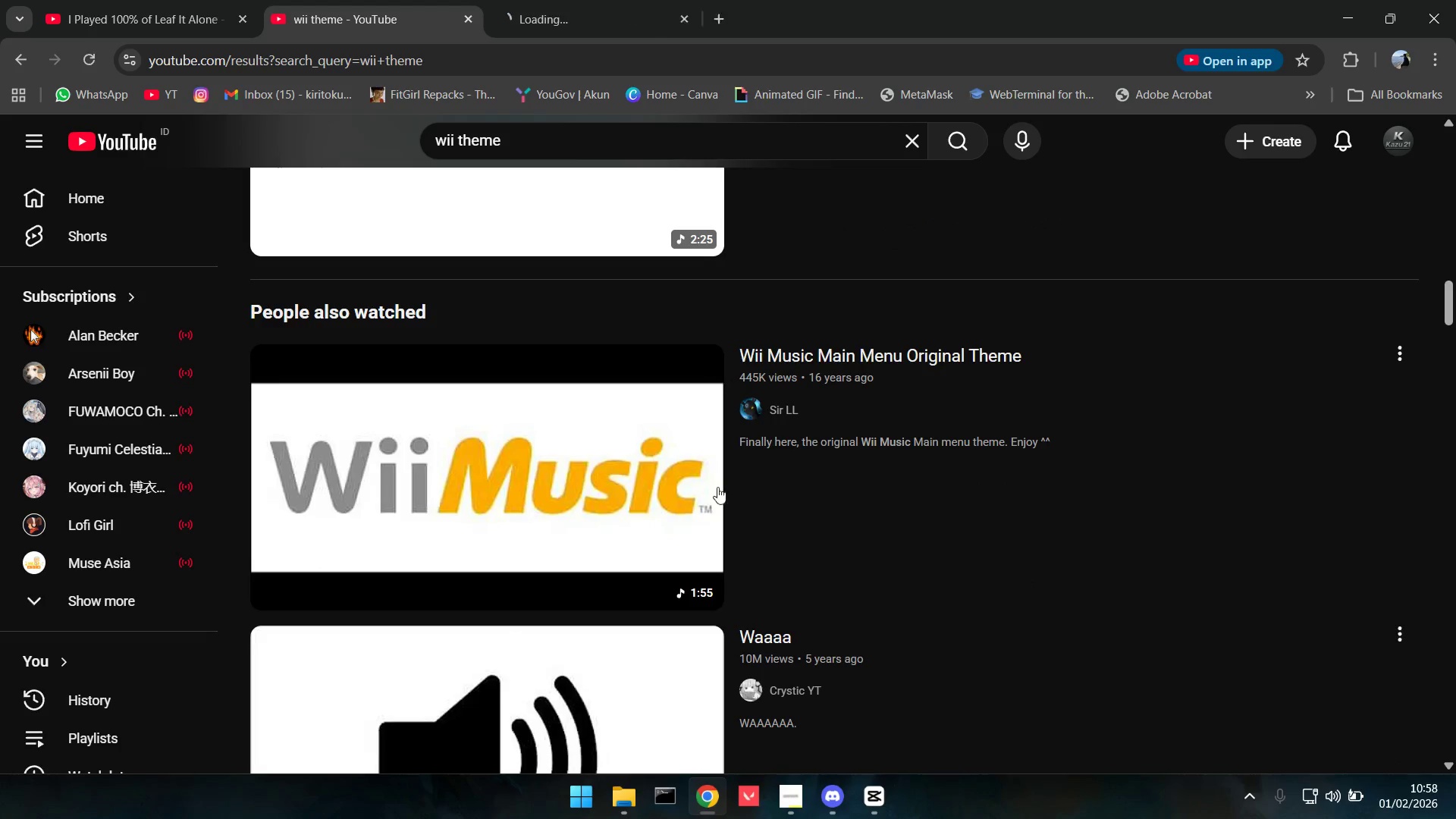 
scroll: coordinate [720, 487], scroll_direction: down, amount: 5.0
 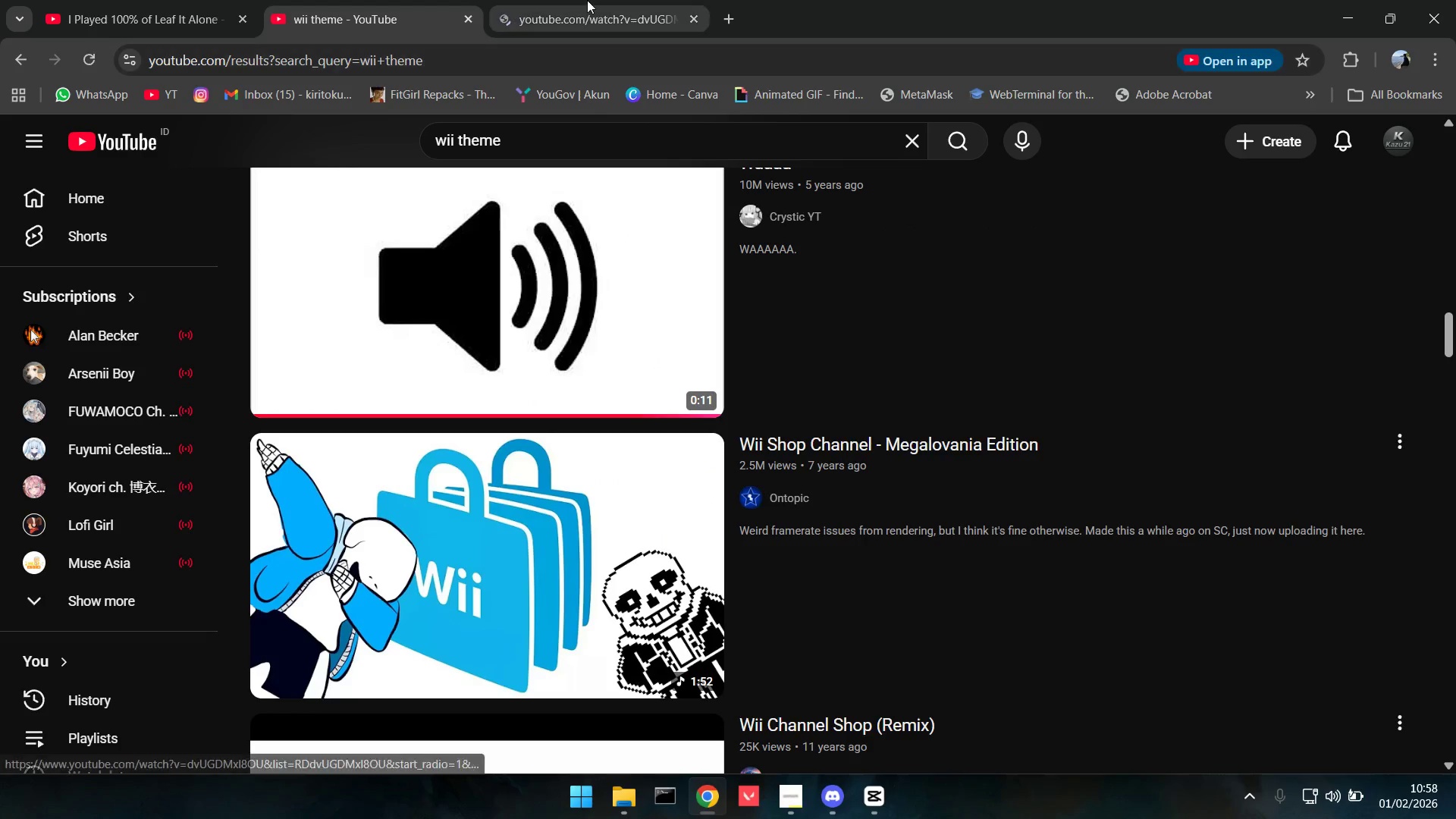 
left_click([577, 0])
 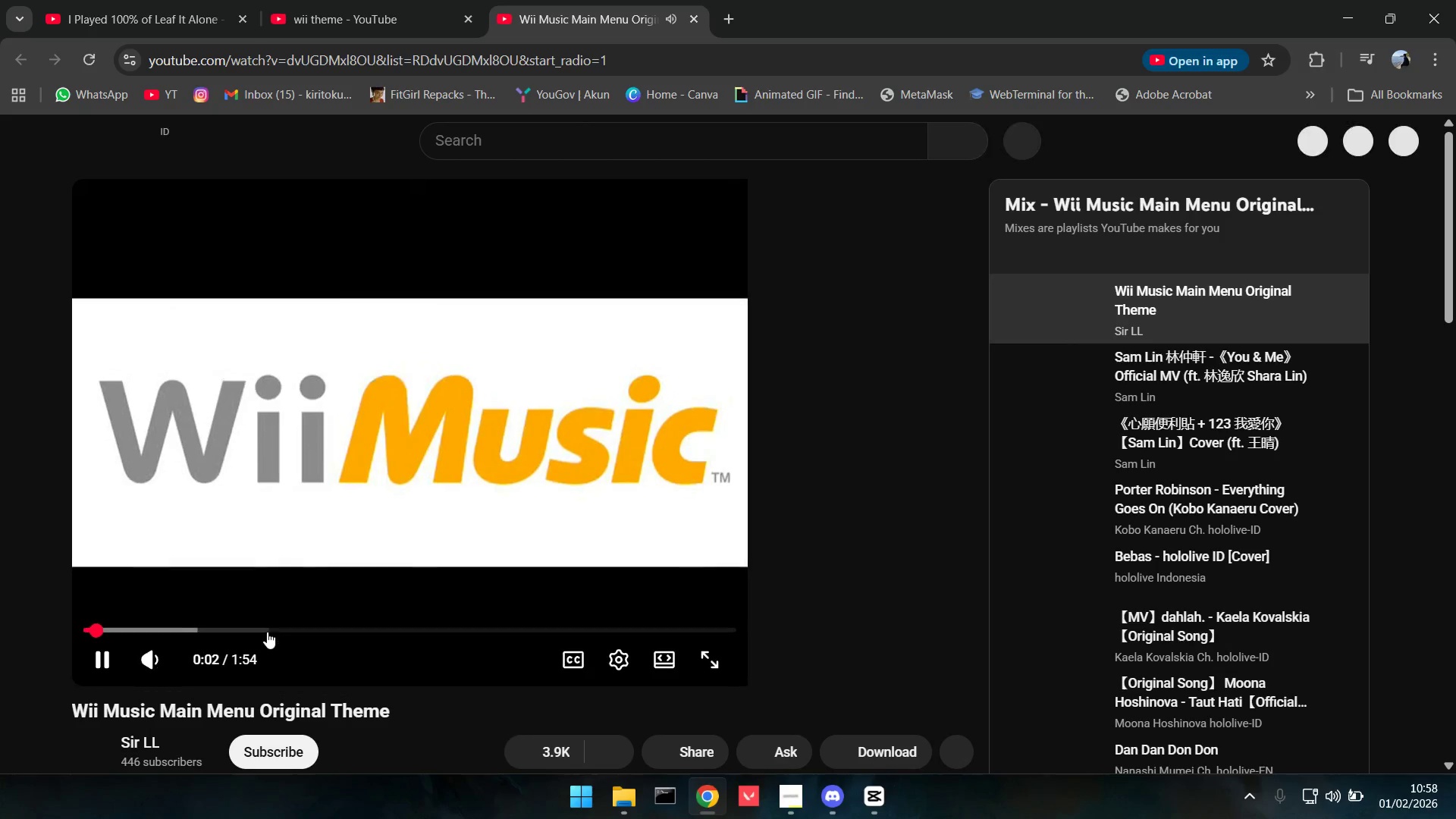 
left_click([696, 21])
 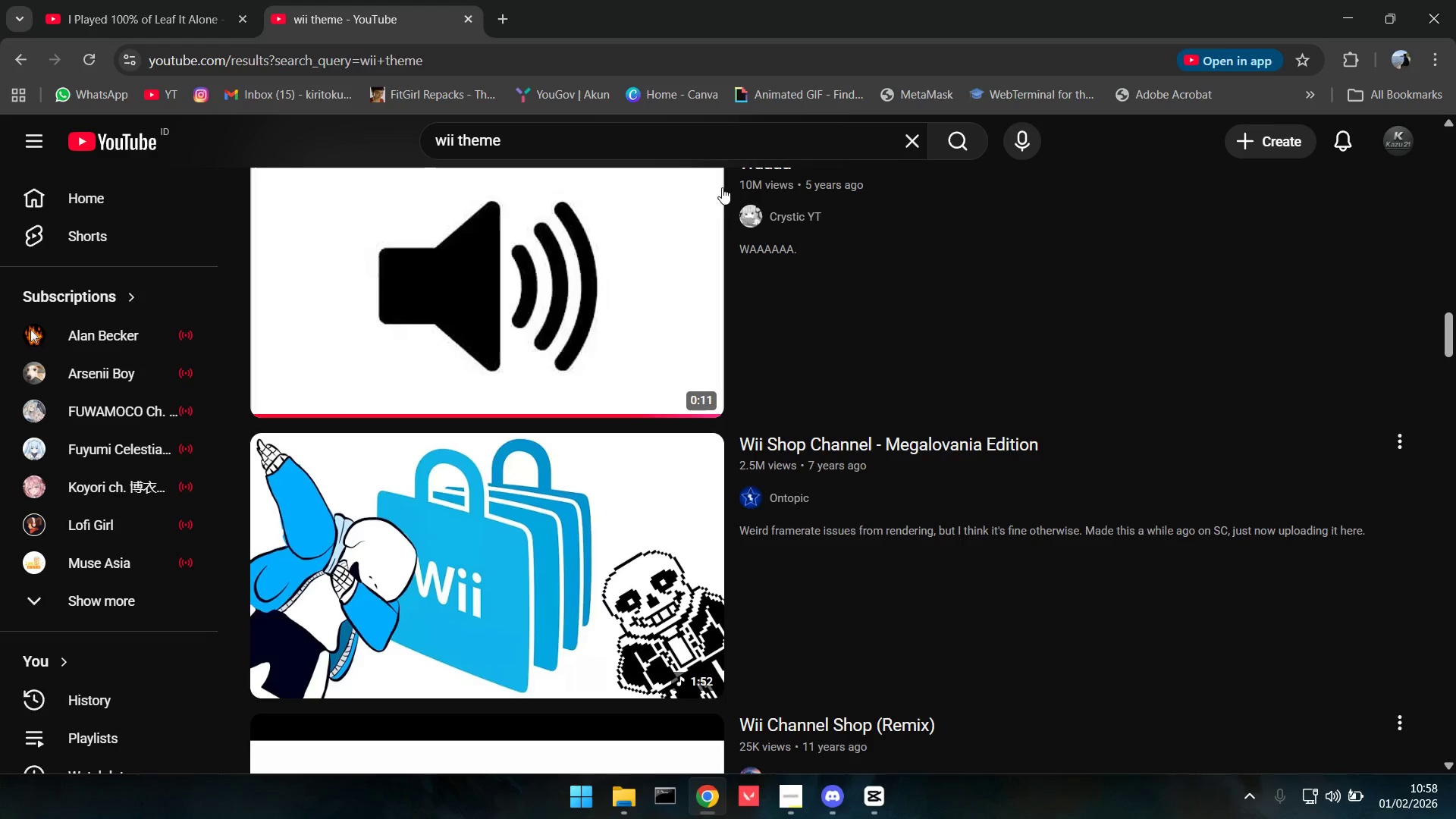 
key(Alt+AltLeft)
 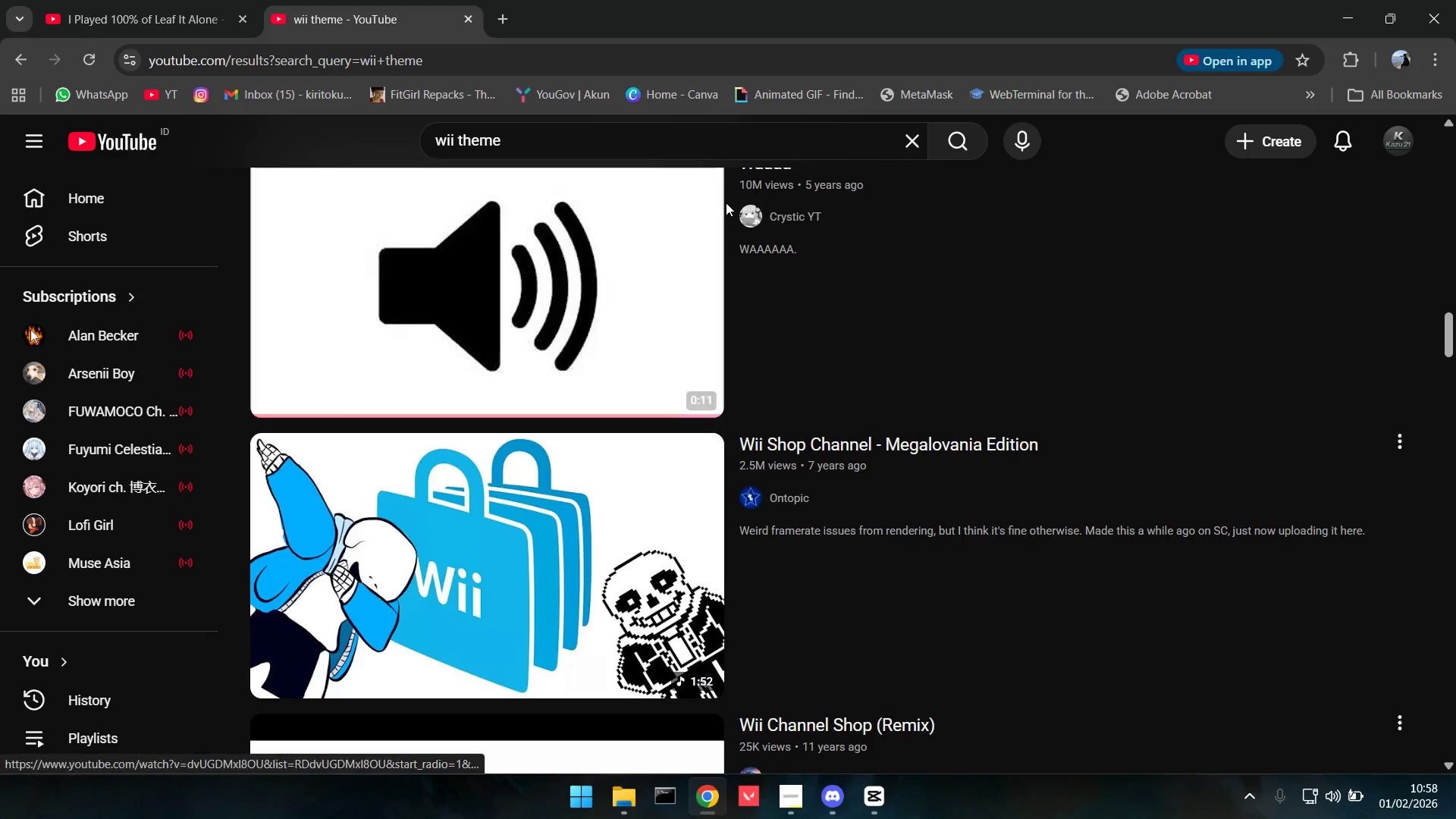 
key(Alt+Tab)
 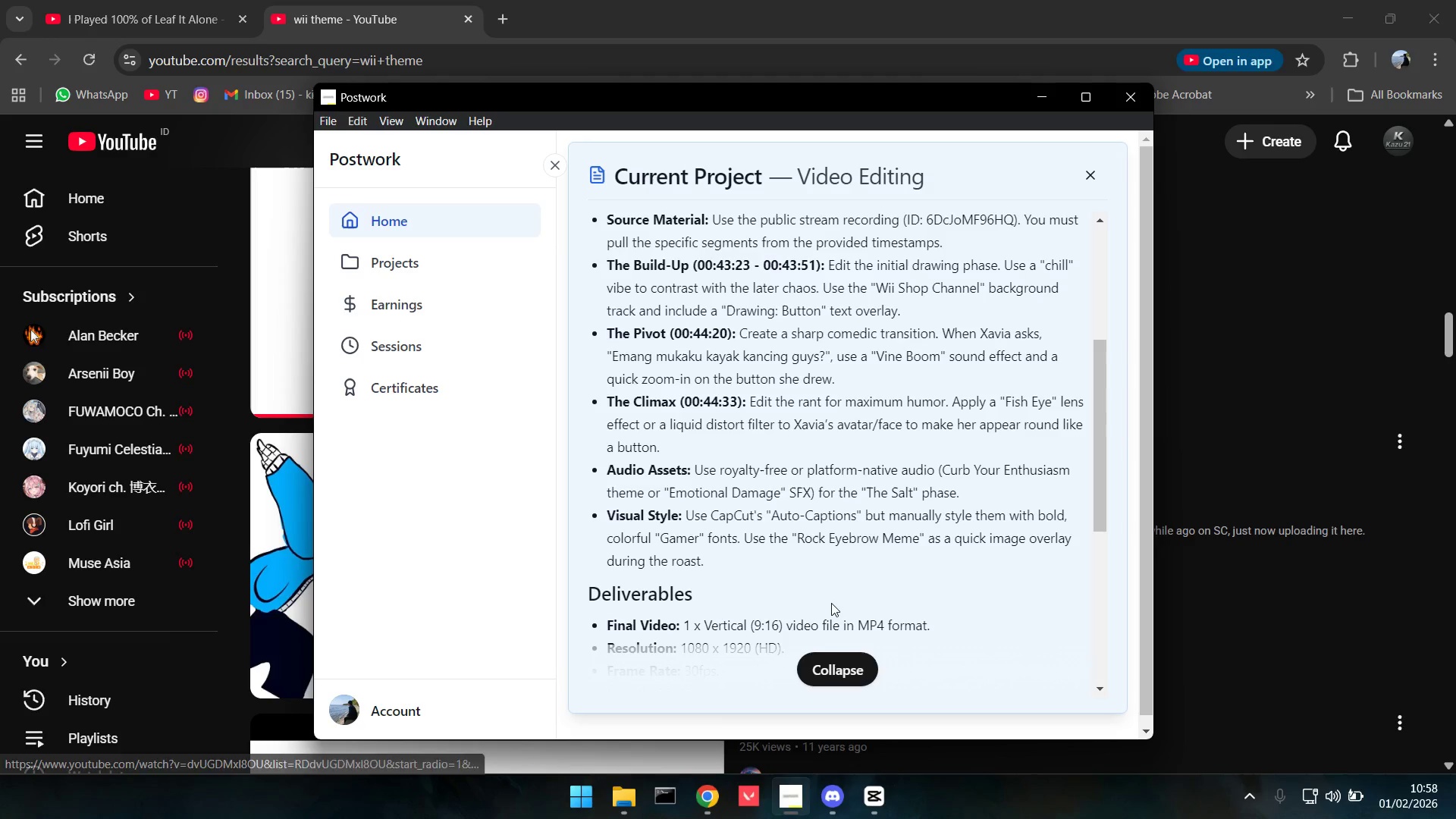 
key(Alt+AltLeft)
 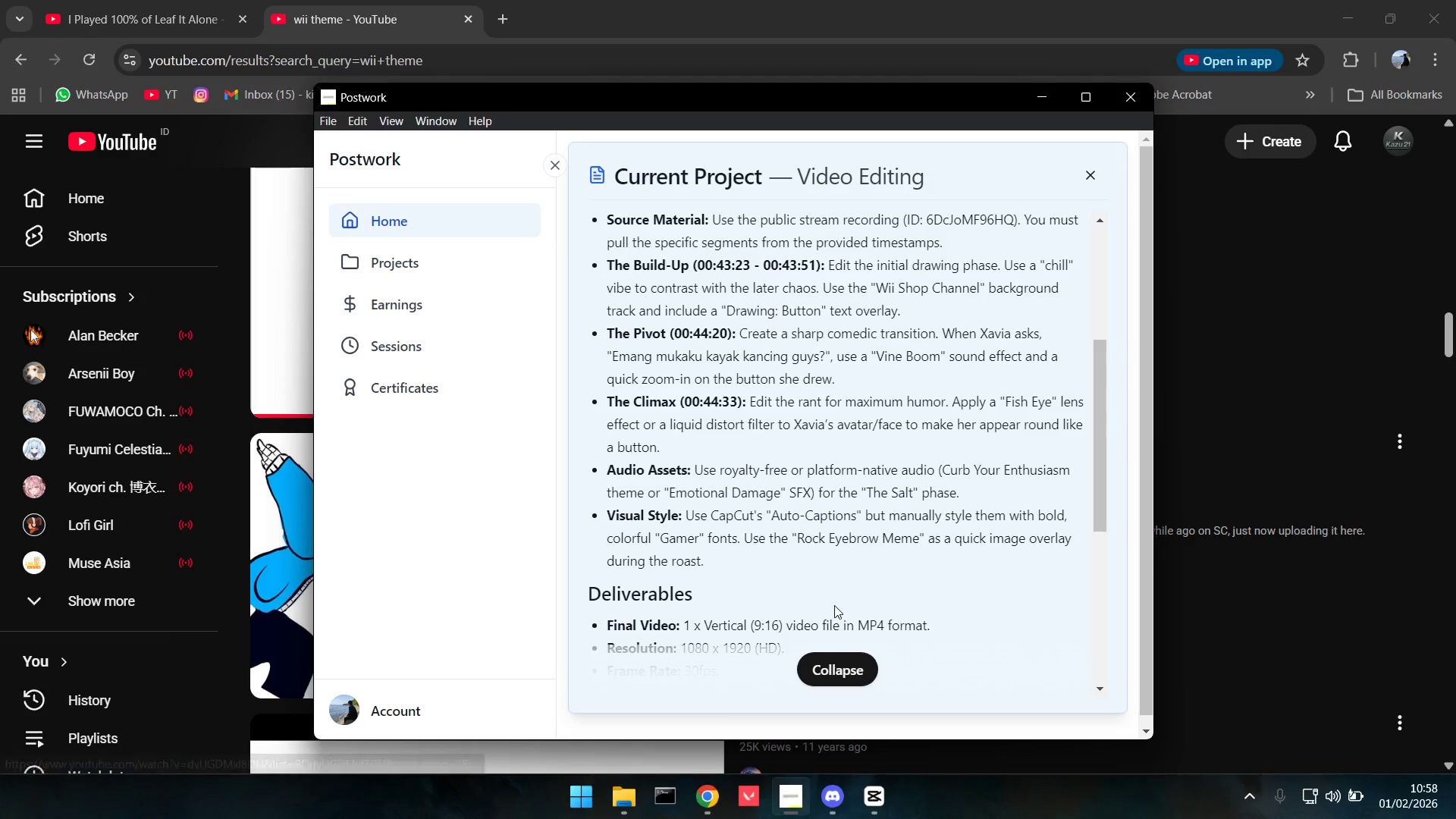 
key(Alt+Tab)
 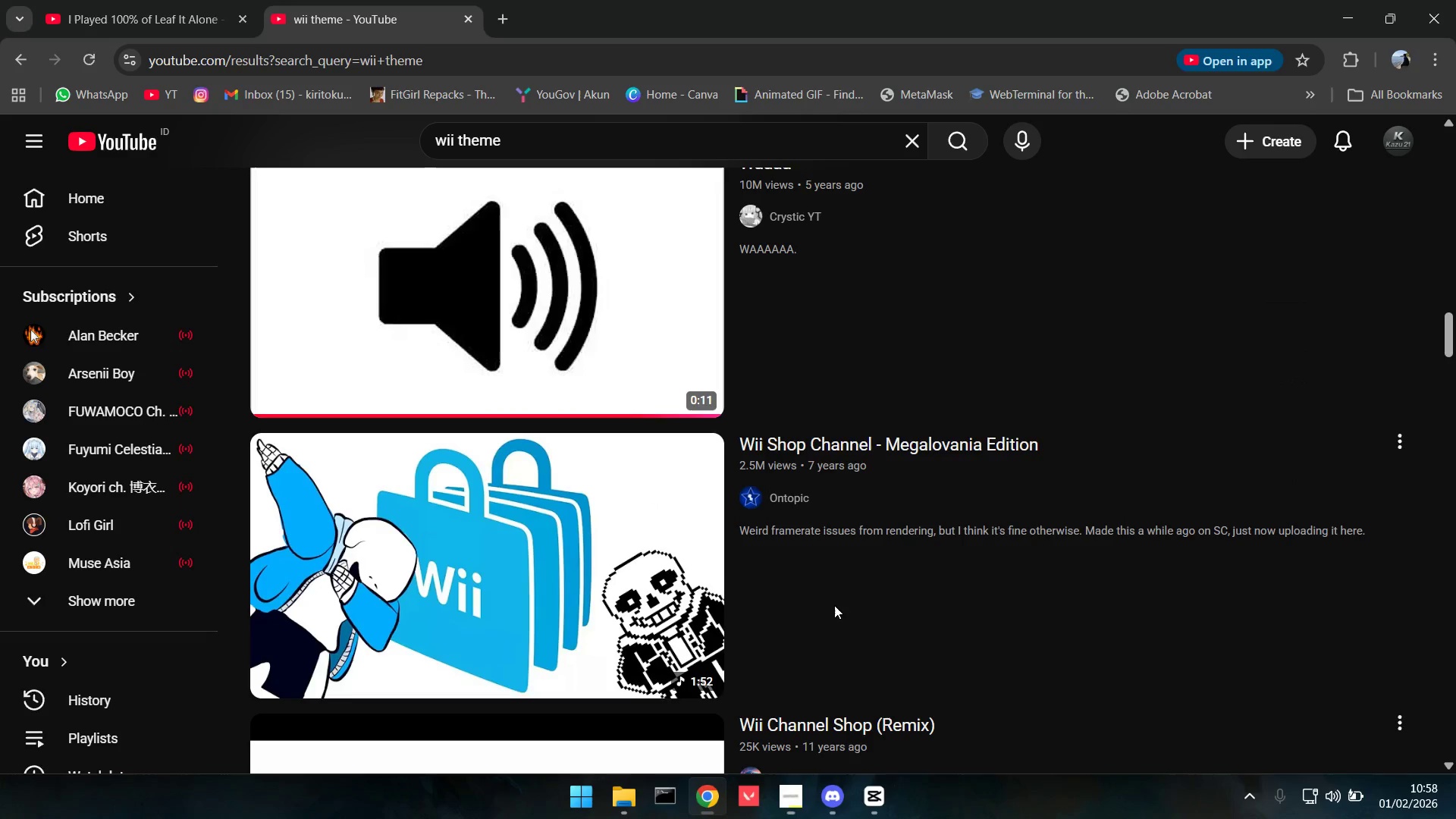 
key(Alt+Tab)
 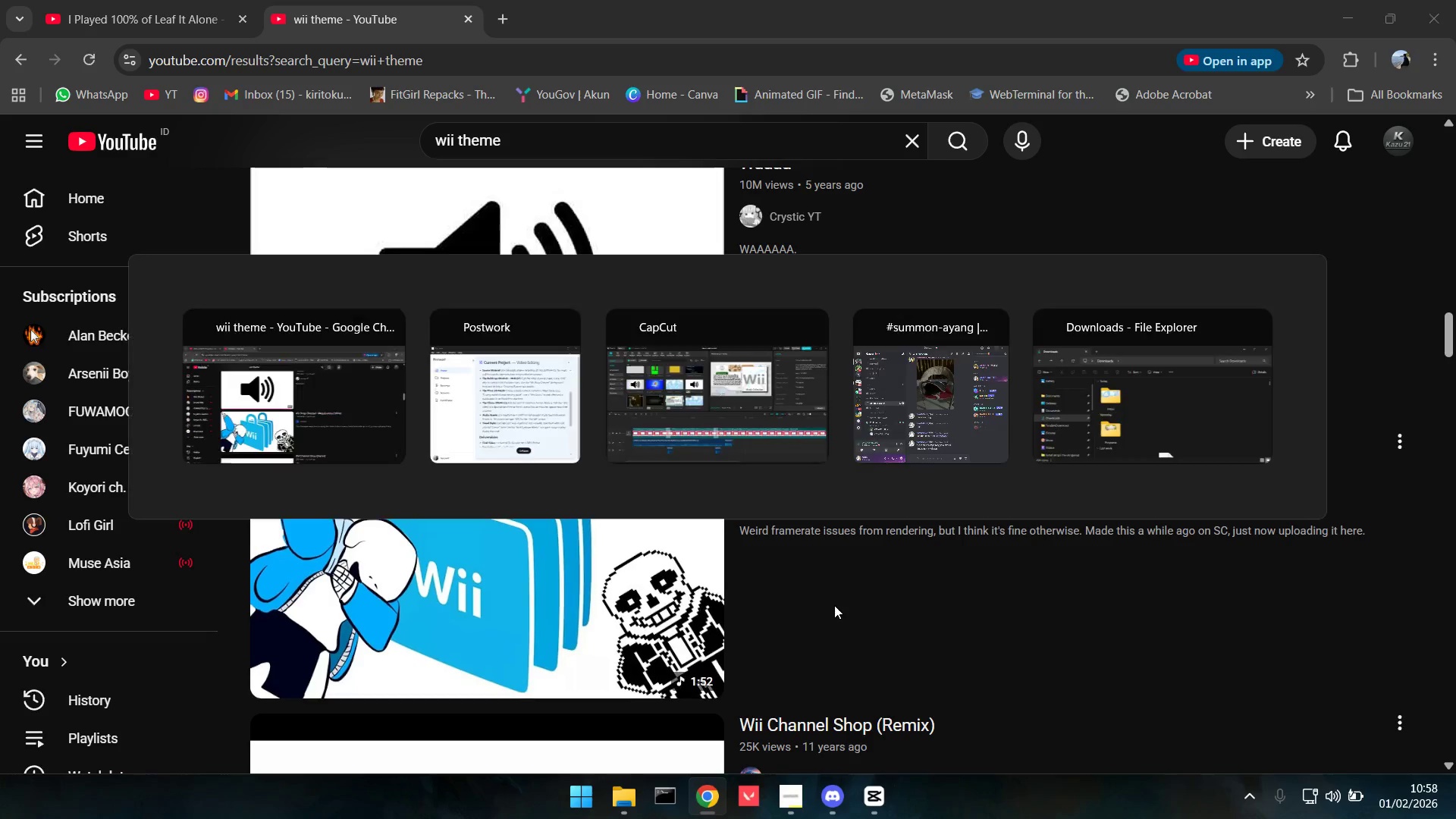 
key(Alt+Tab)
 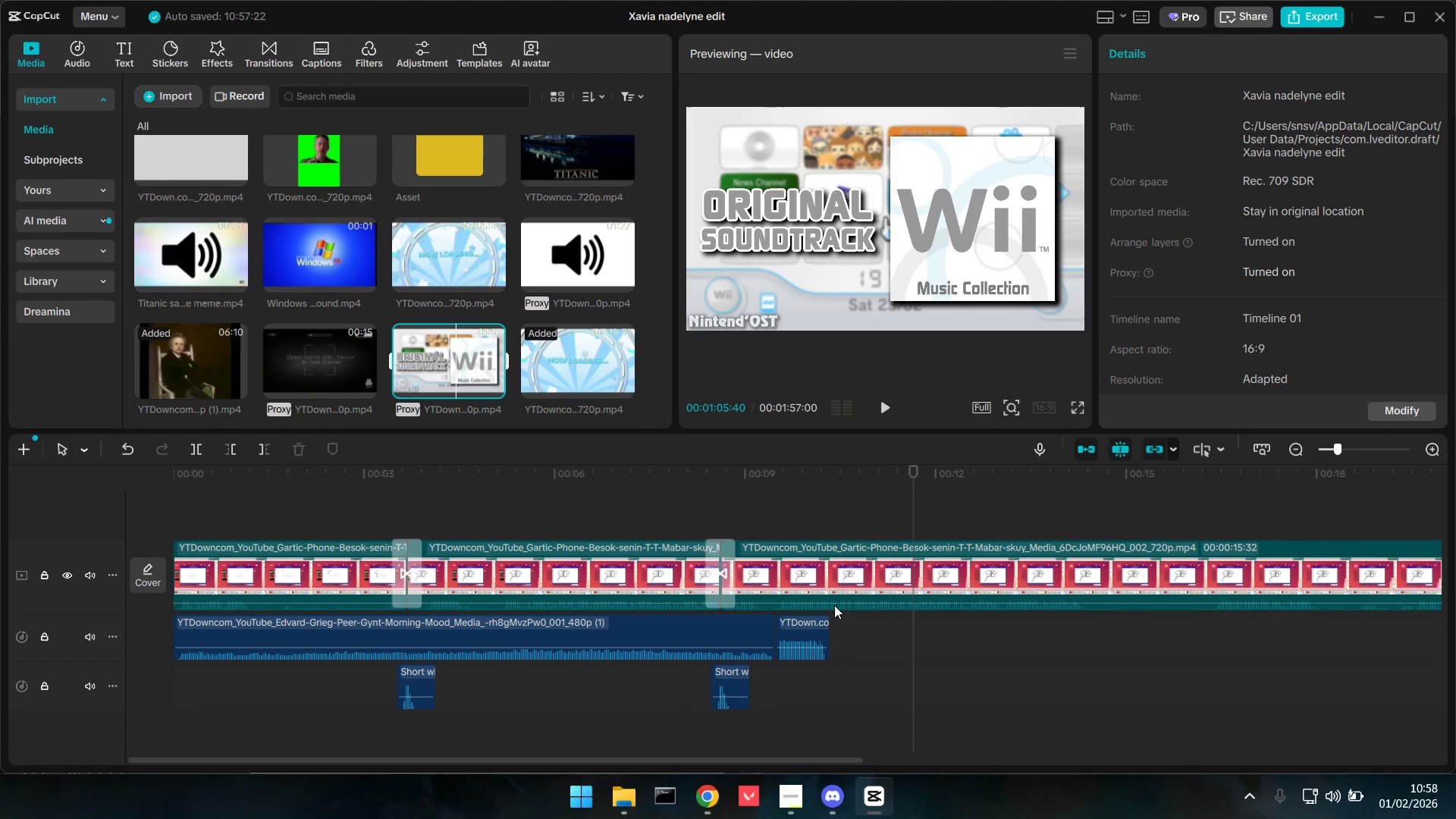 
key(Space)
 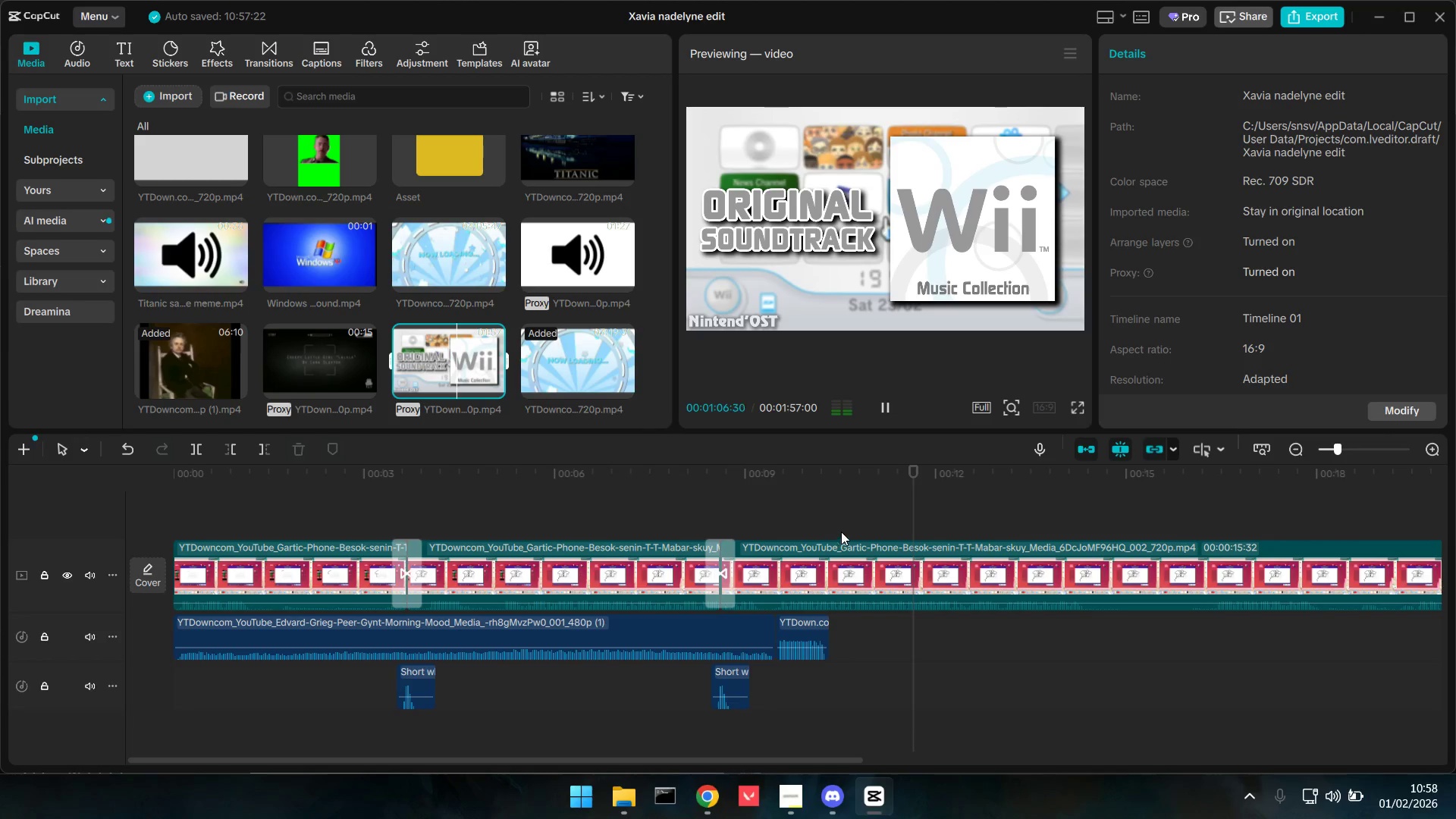 
key(Space)
 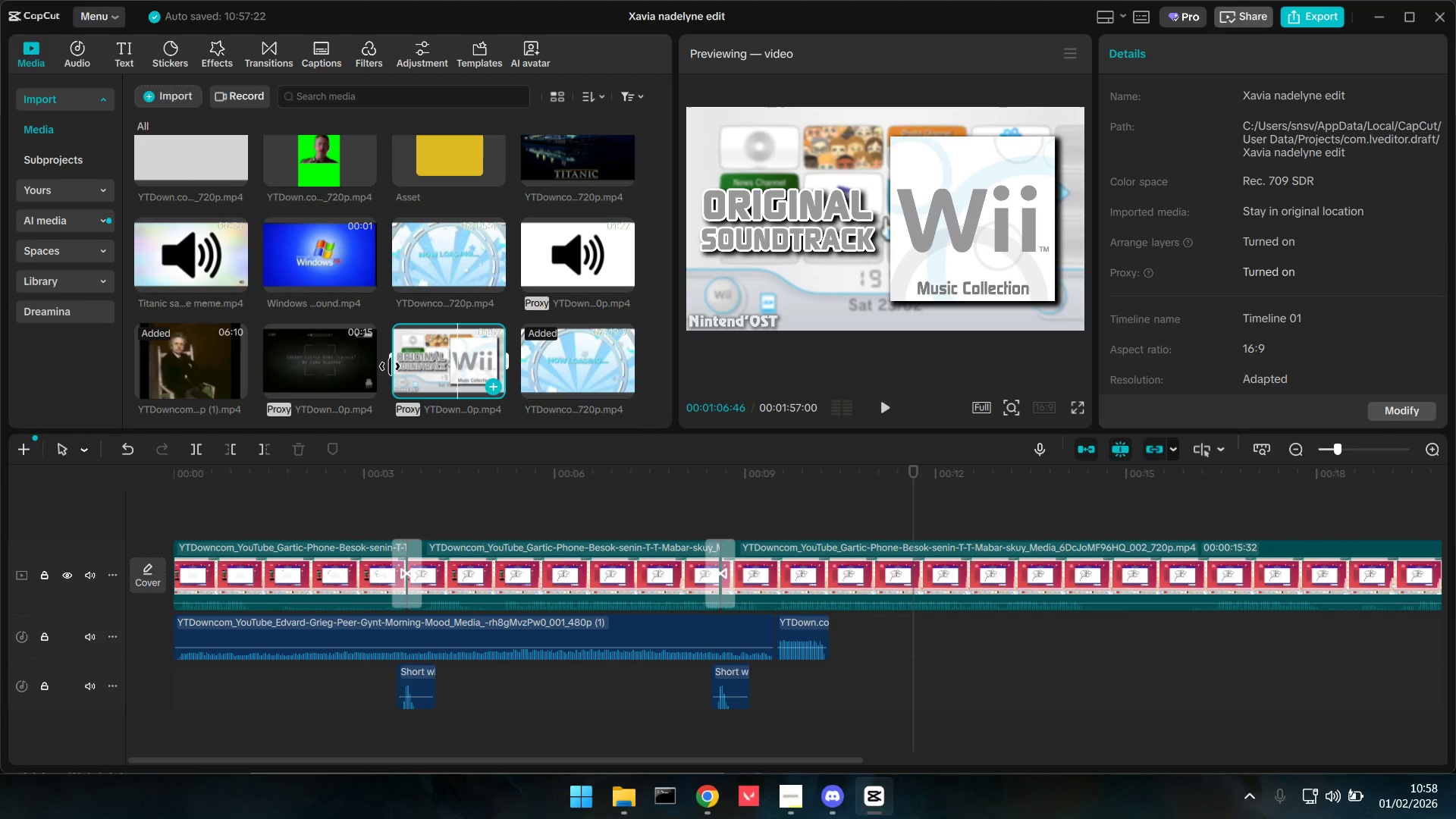 
left_click([303, 353])
 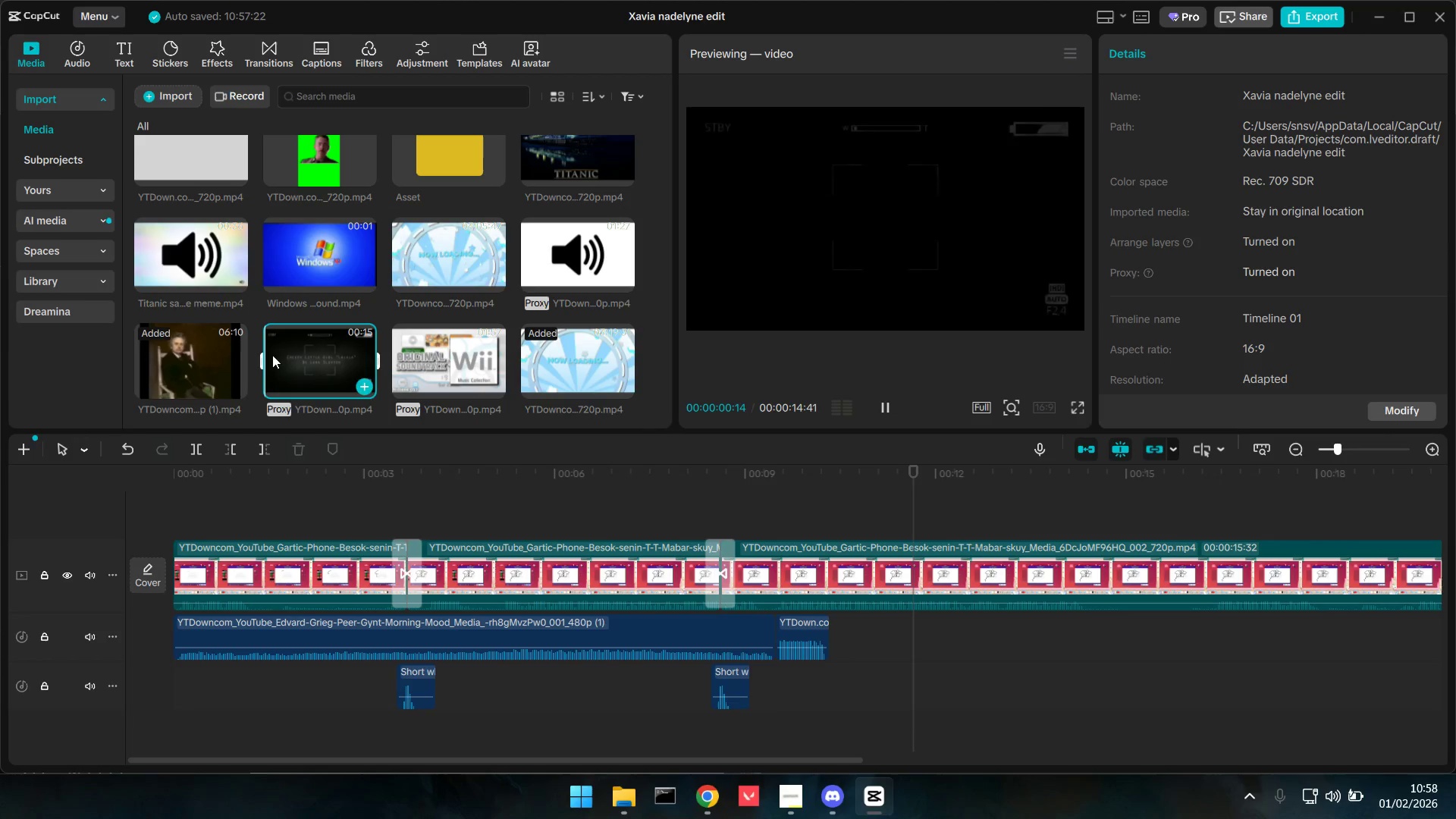 
double_click([143, 348])
 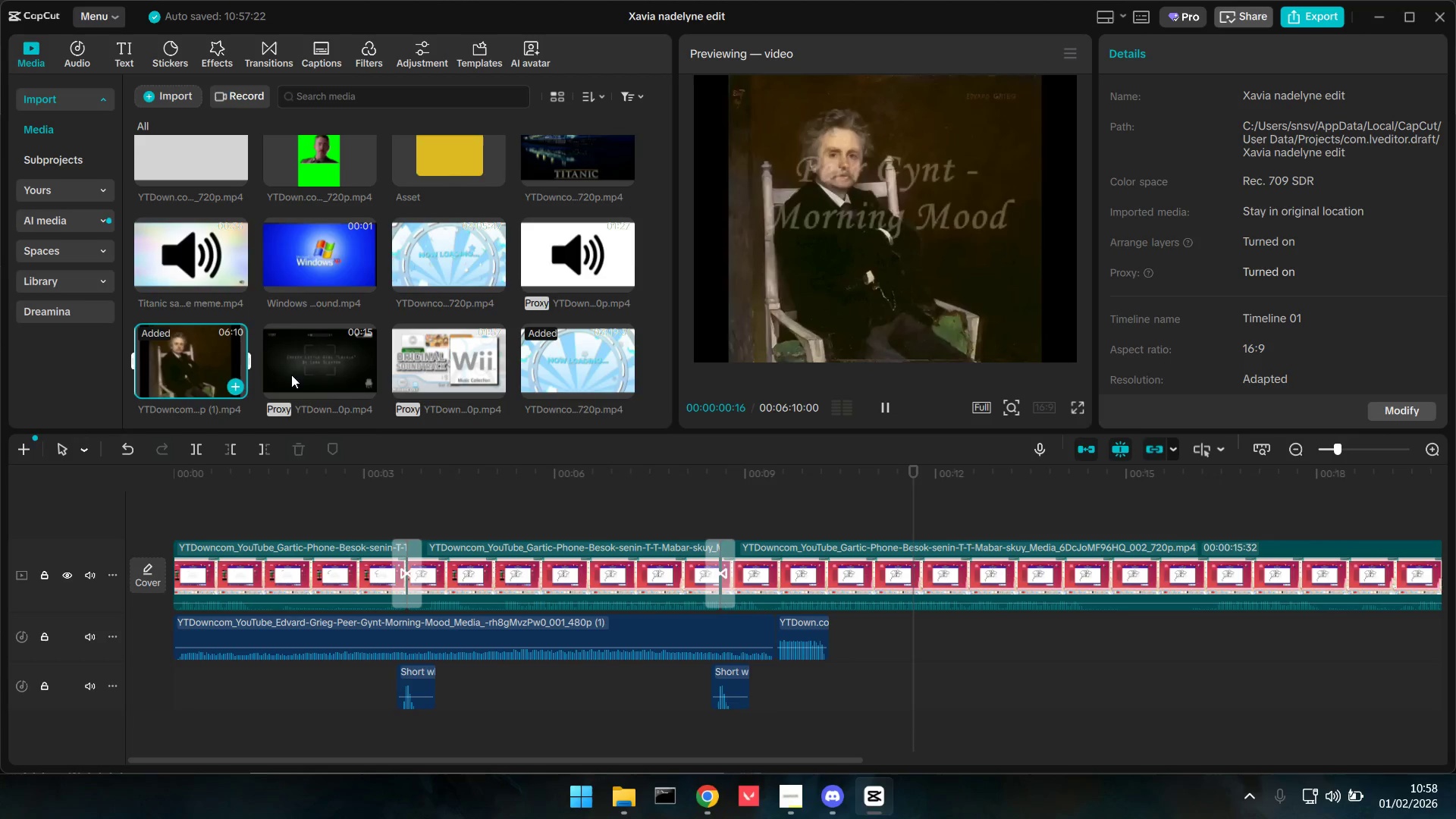 
scroll: coordinate [366, 387], scroll_direction: up, amount: 1.0
 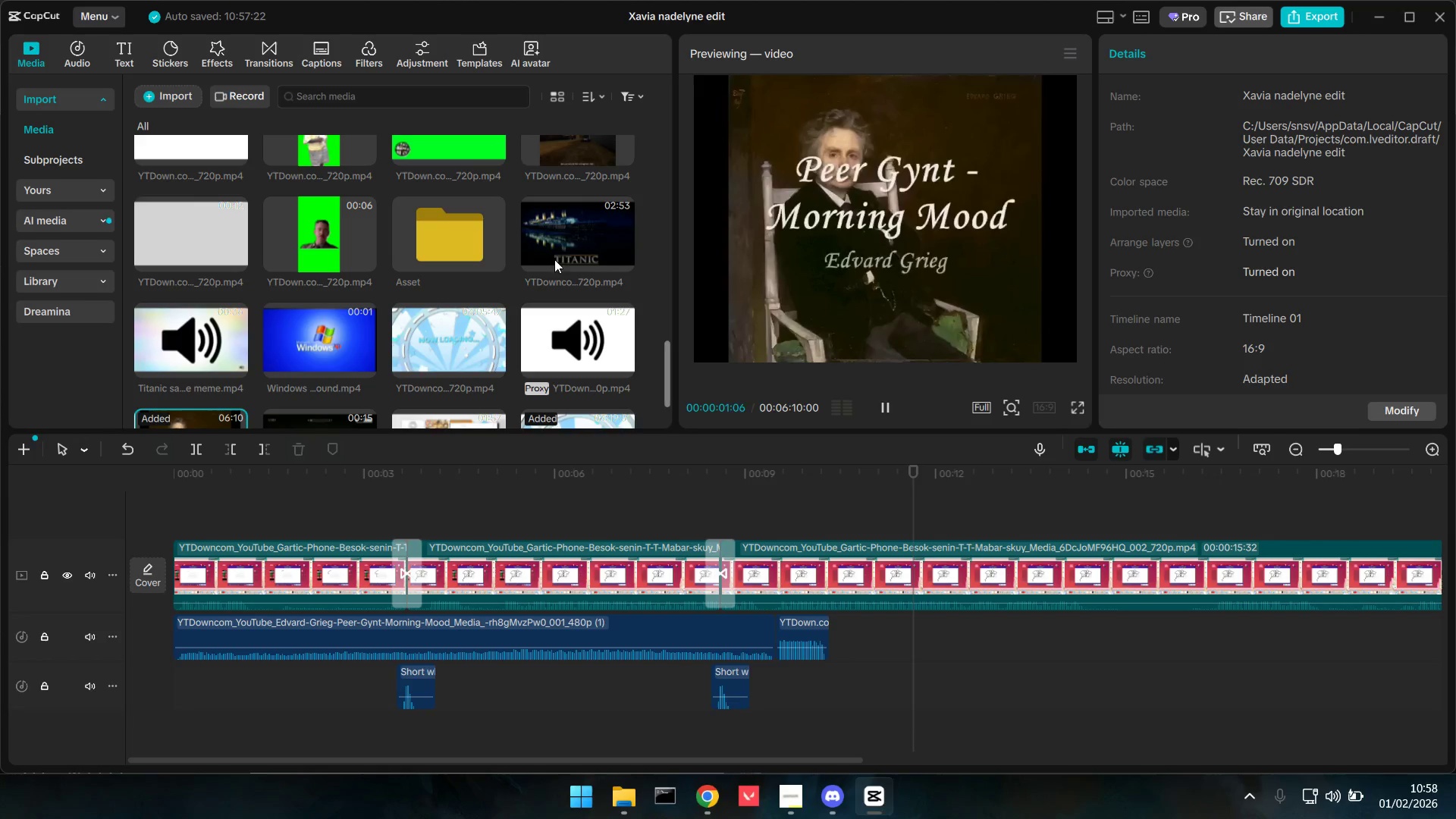 
left_click([555, 227])
 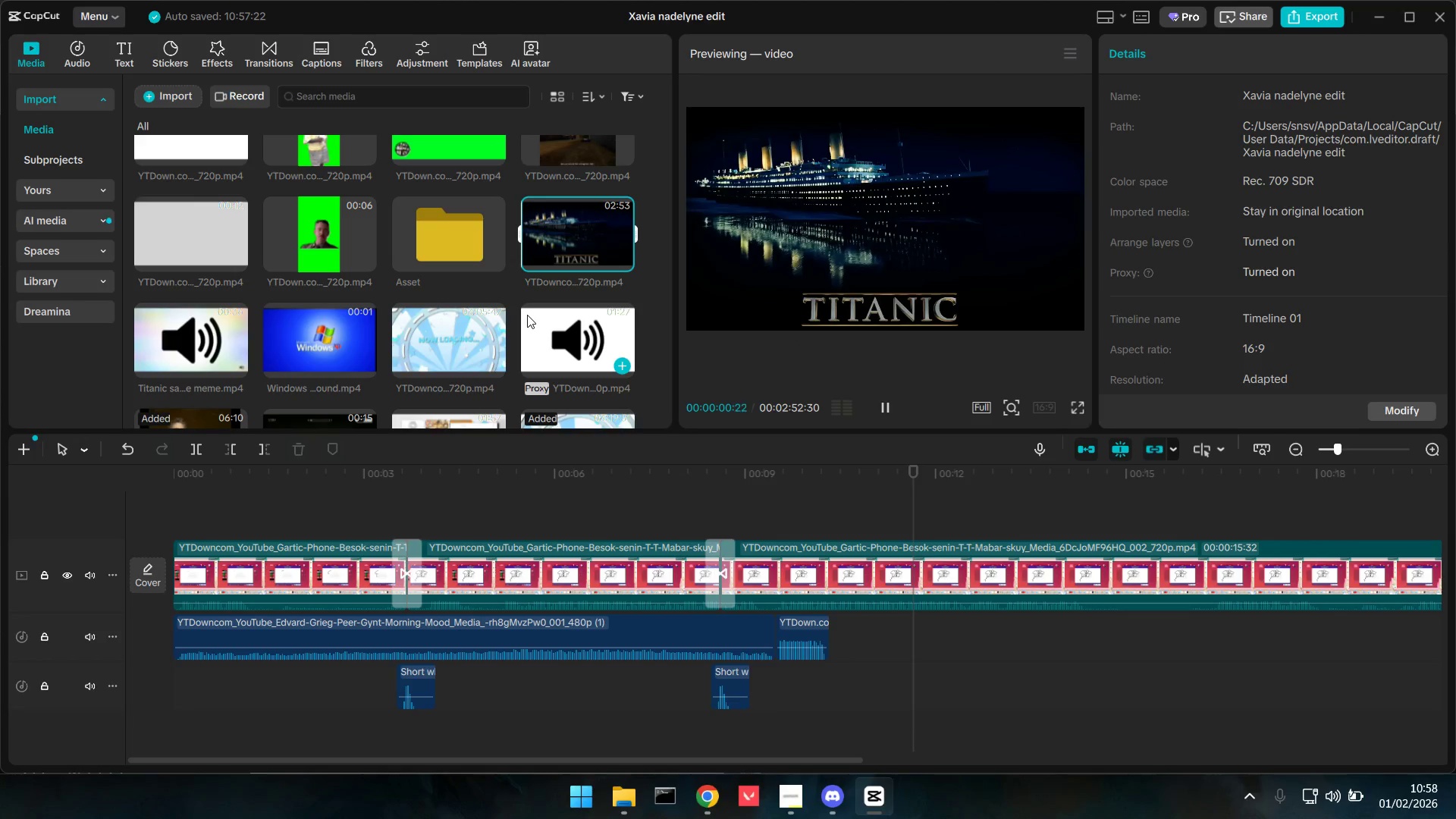 
scroll: coordinate [533, 310], scroll_direction: up, amount: 2.0
 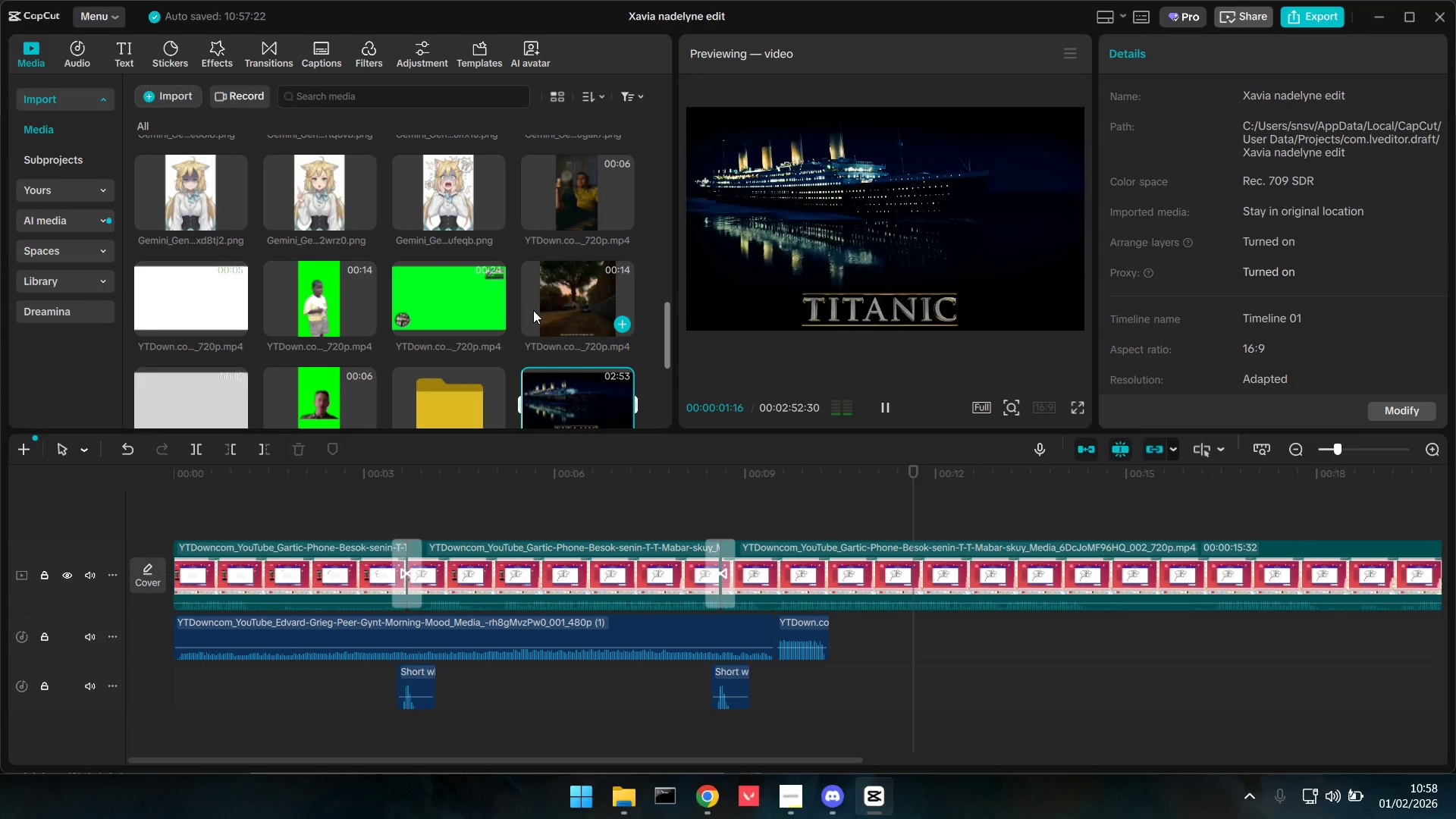 
scroll: coordinate [533, 310], scroll_direction: down, amount: 1.0
 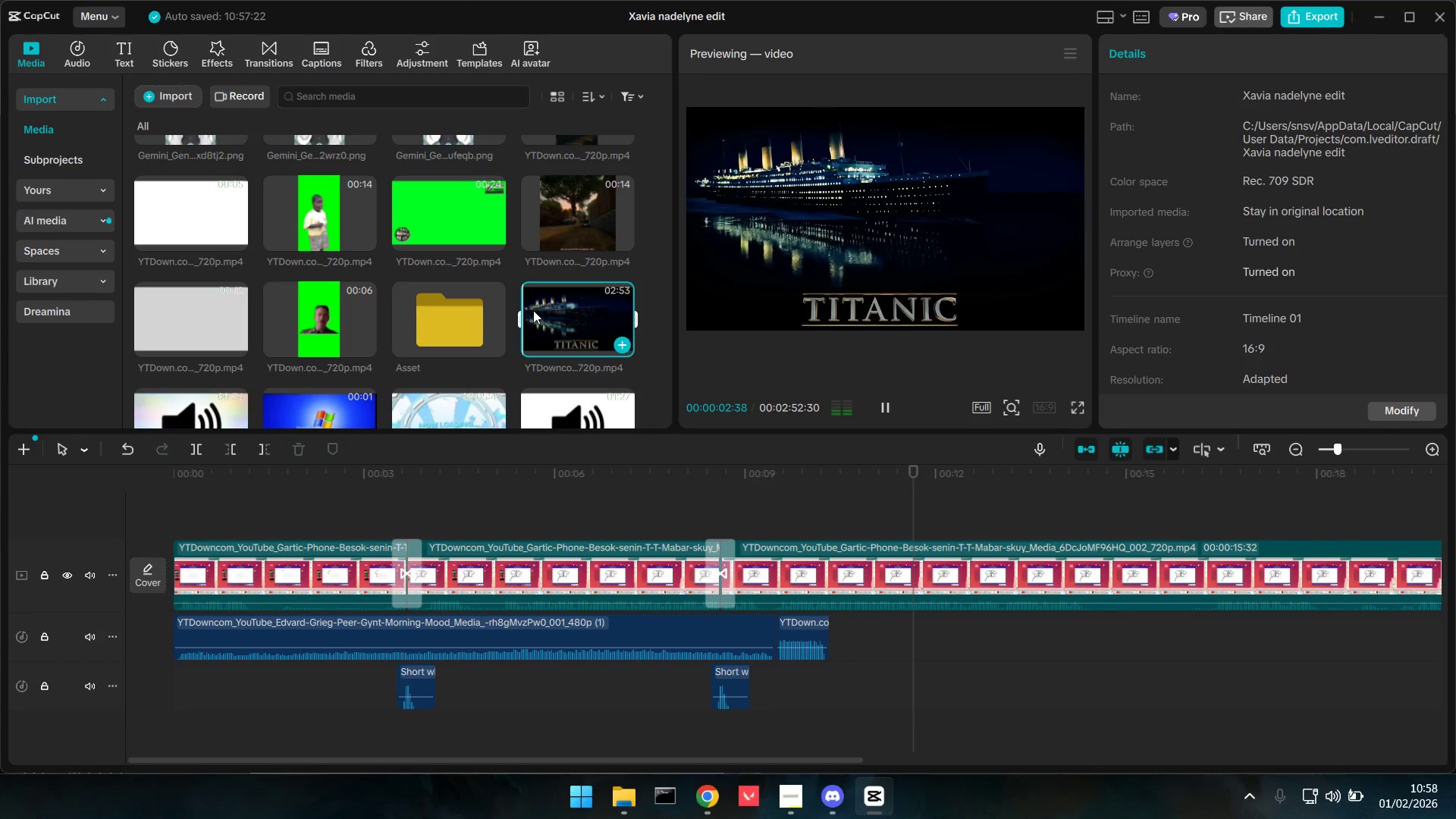 
scroll: coordinate [535, 308], scroll_direction: up, amount: 5.0
 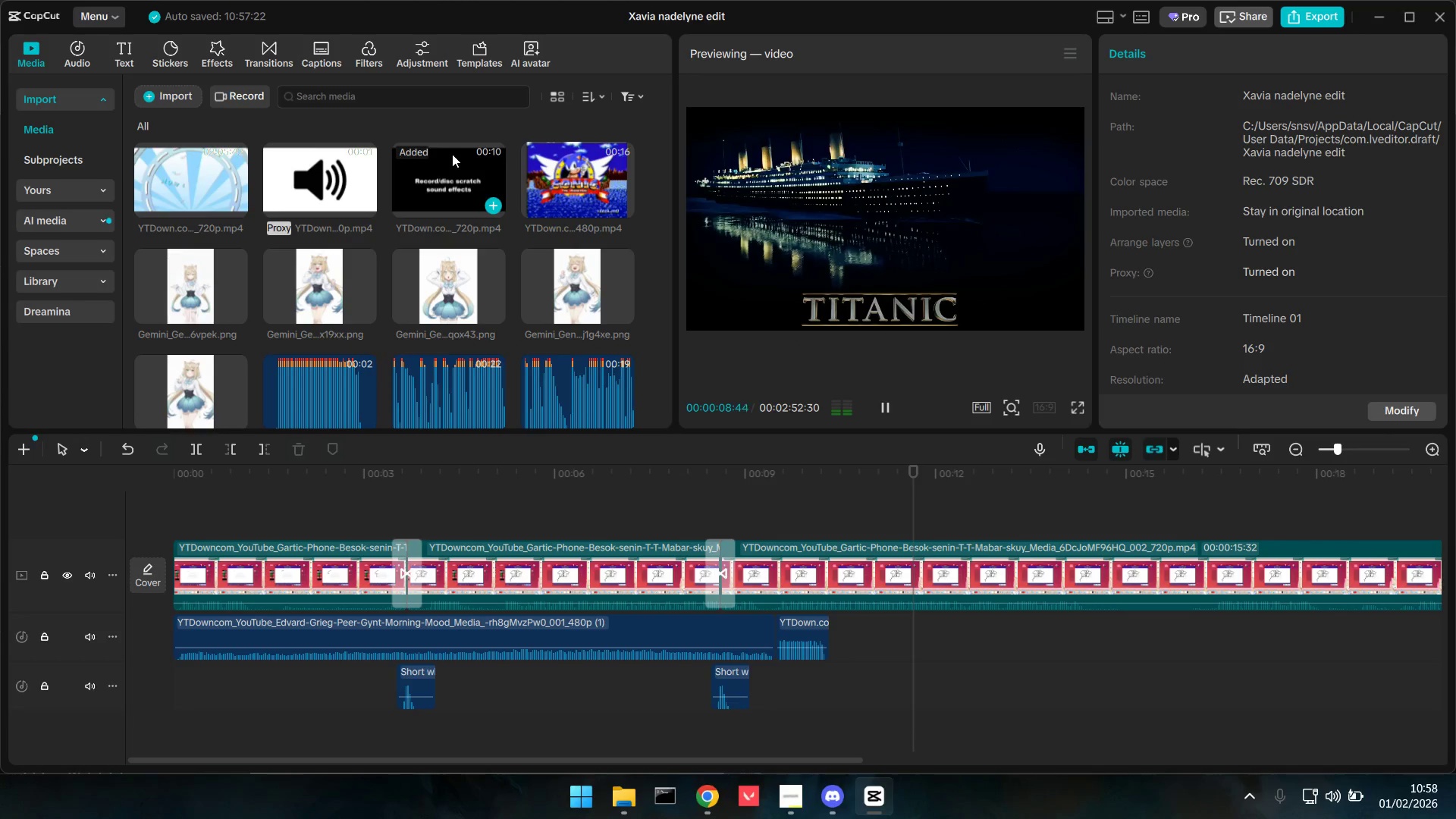 
scroll: coordinate [450, 297], scroll_direction: down, amount: 7.0
 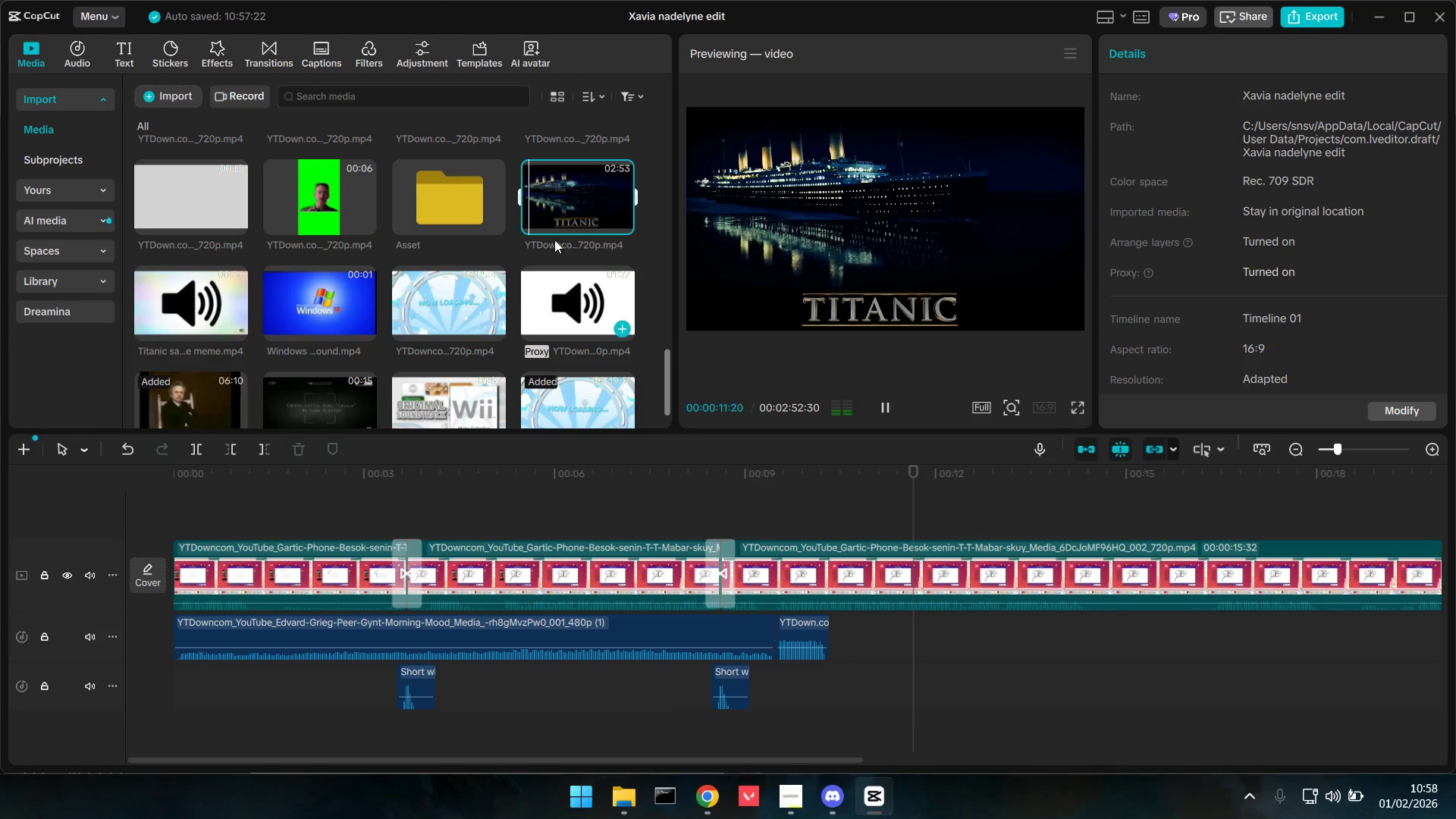 
left_click([570, 180])
 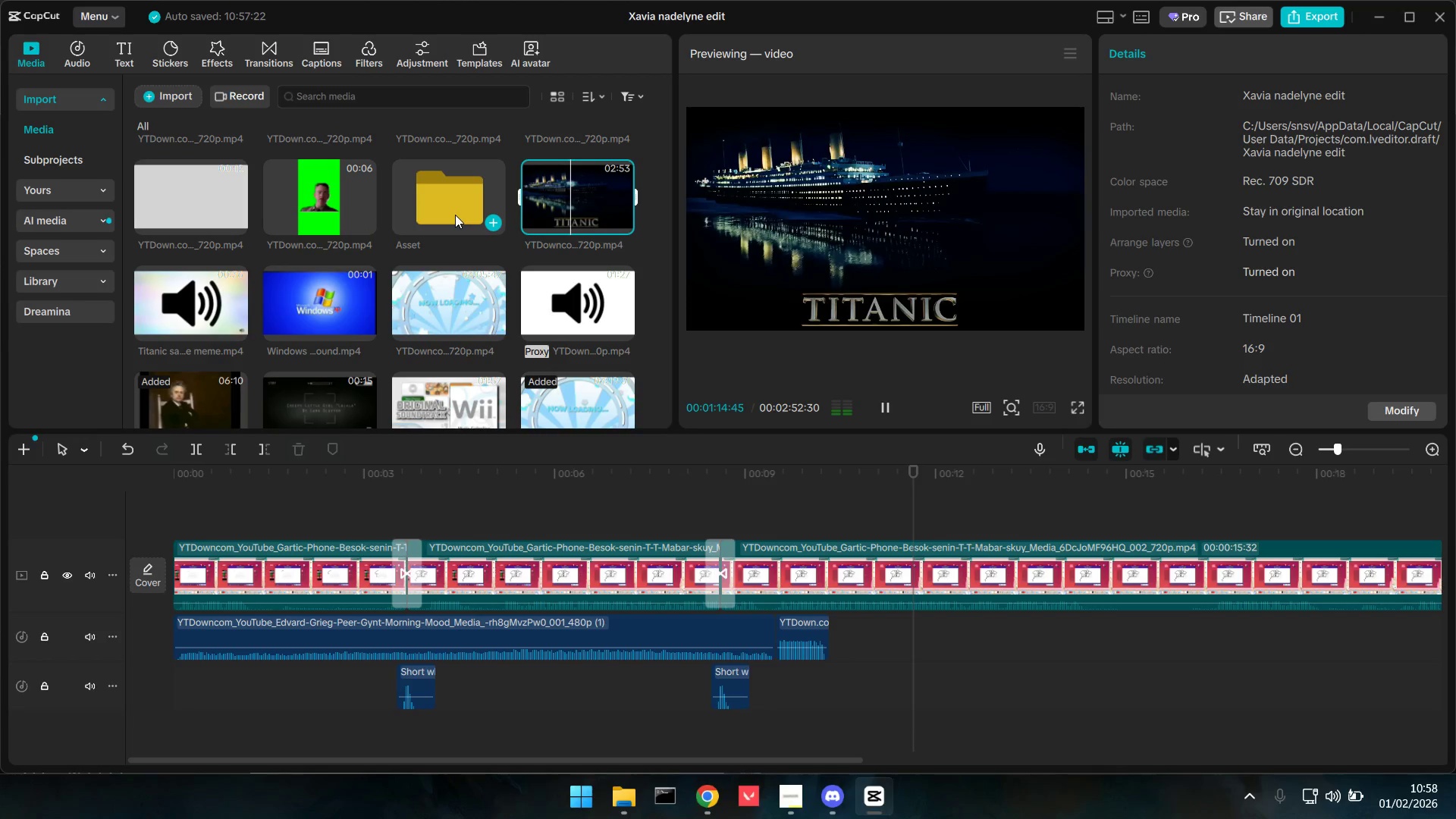 
triple_click([455, 215])
 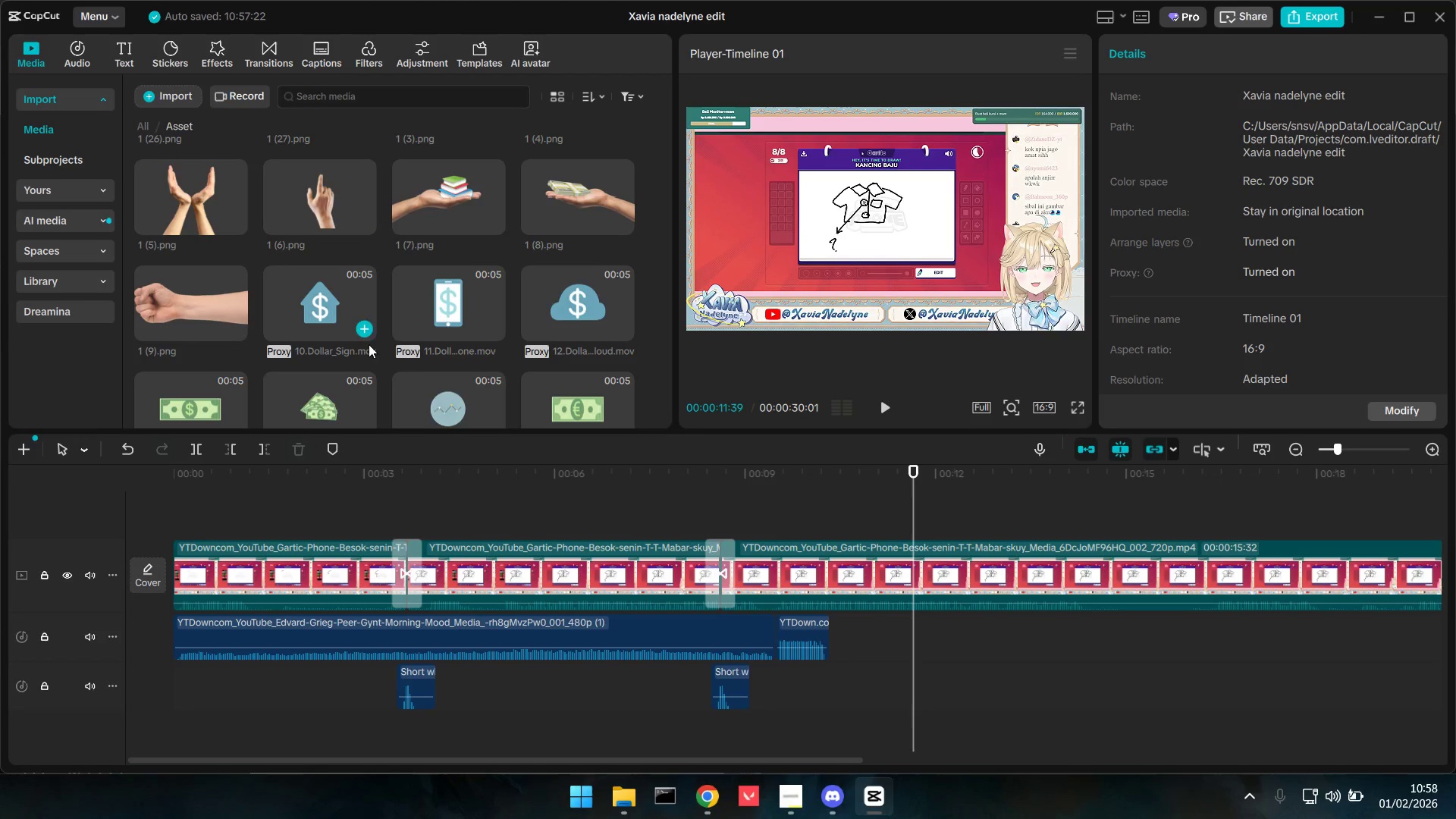 
scroll: coordinate [404, 355], scroll_direction: down, amount: 5.0
 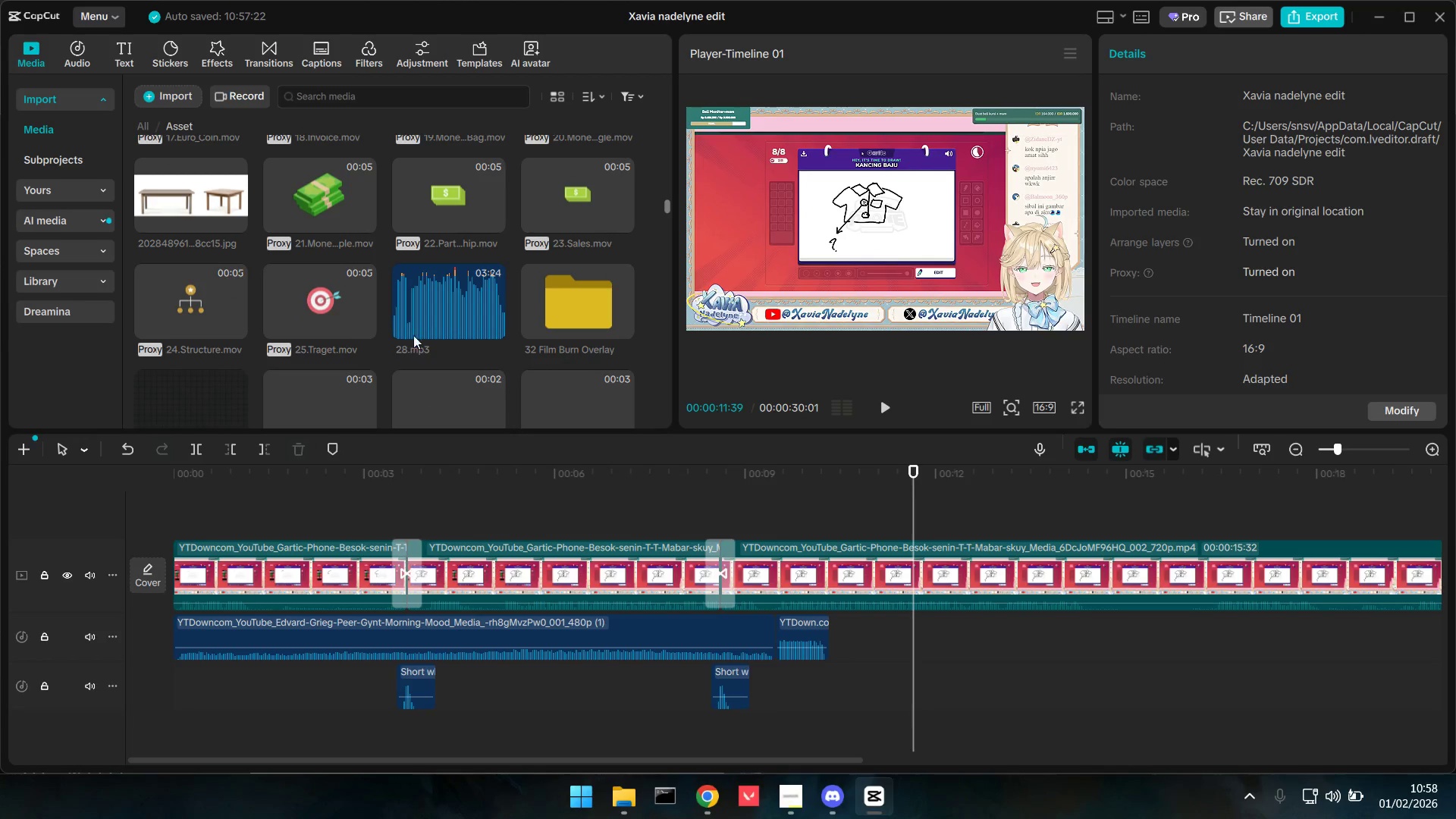 
left_click([433, 306])
 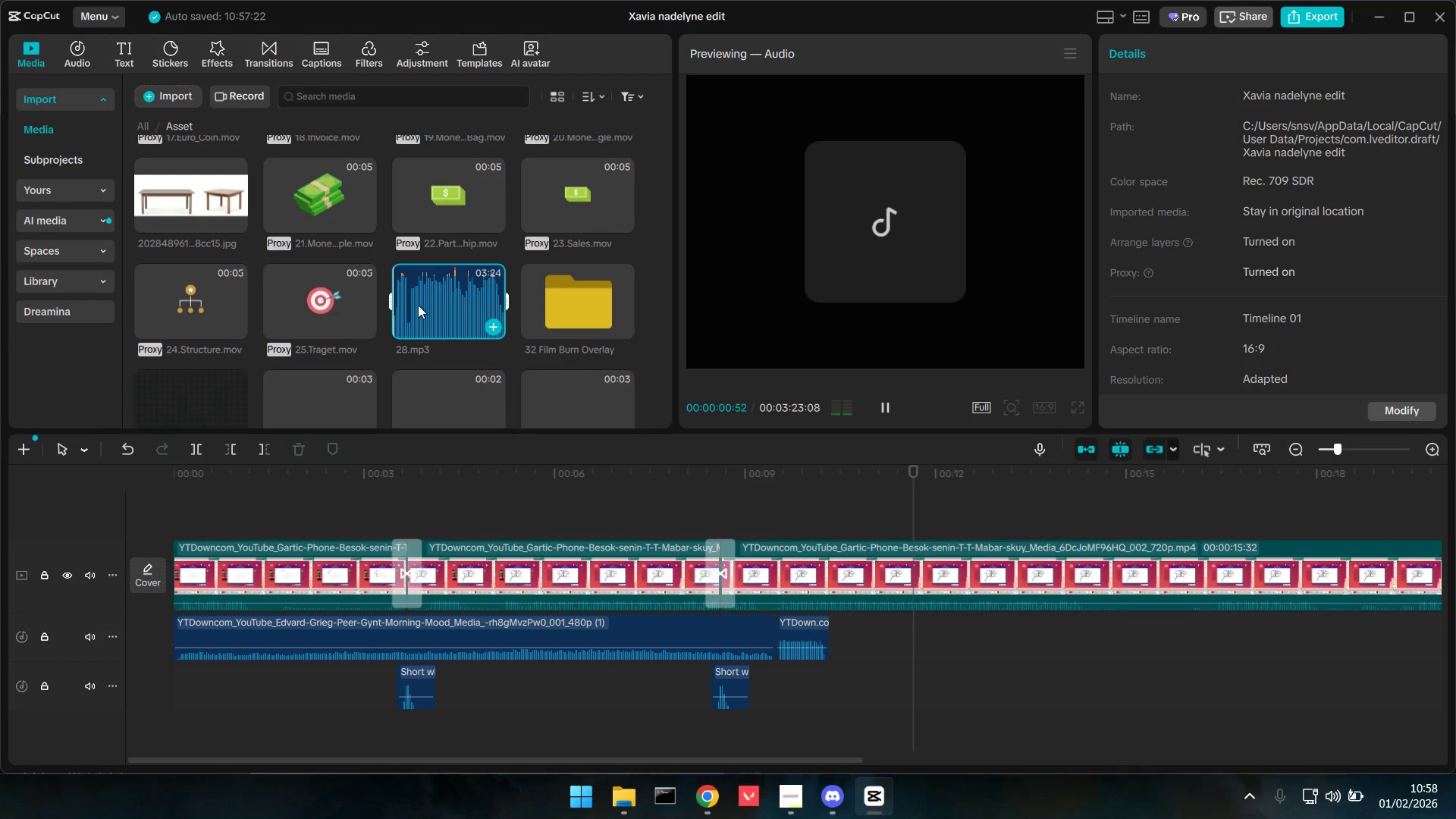 
left_click([410, 305])
 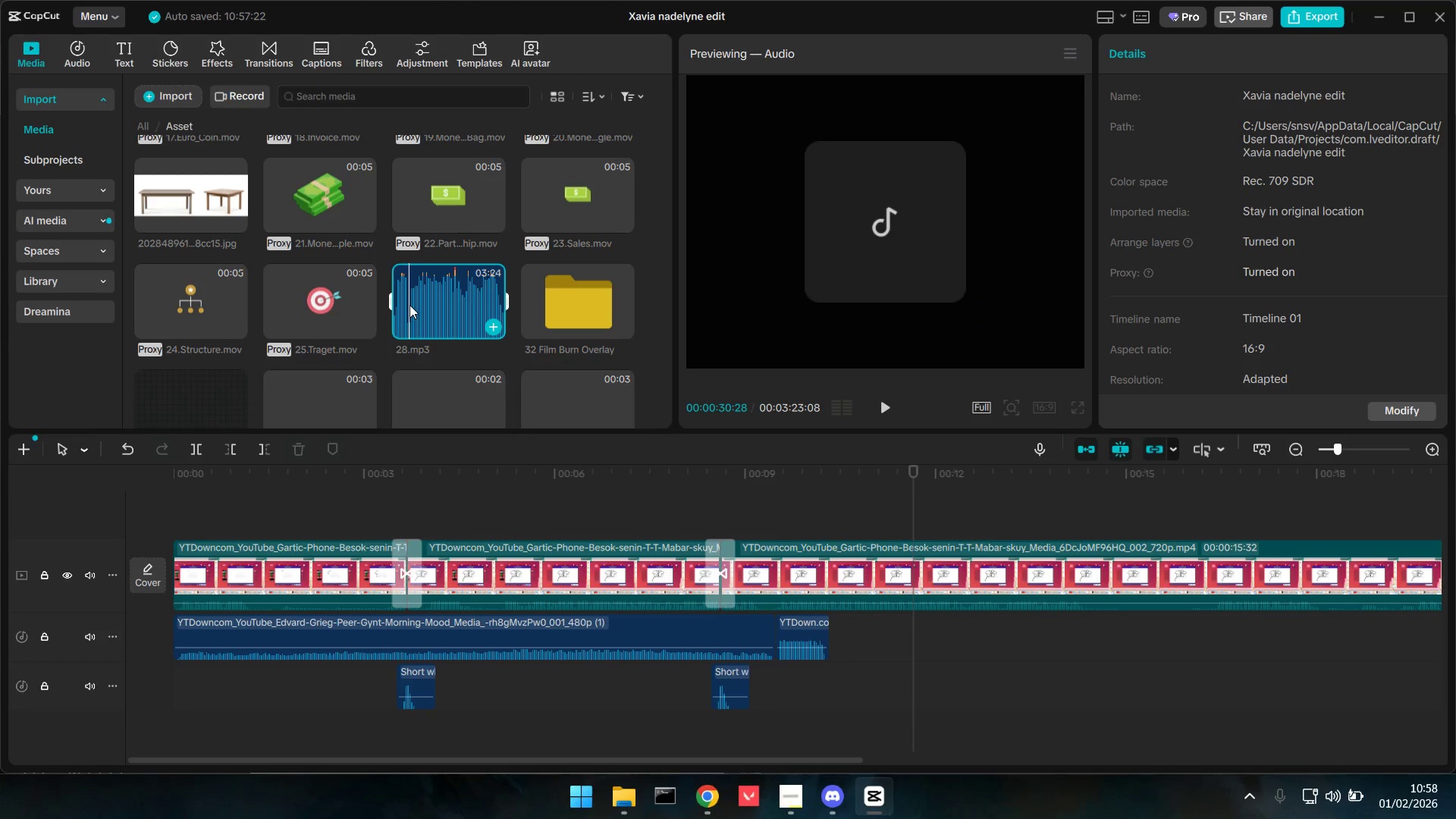 
key(Space)
 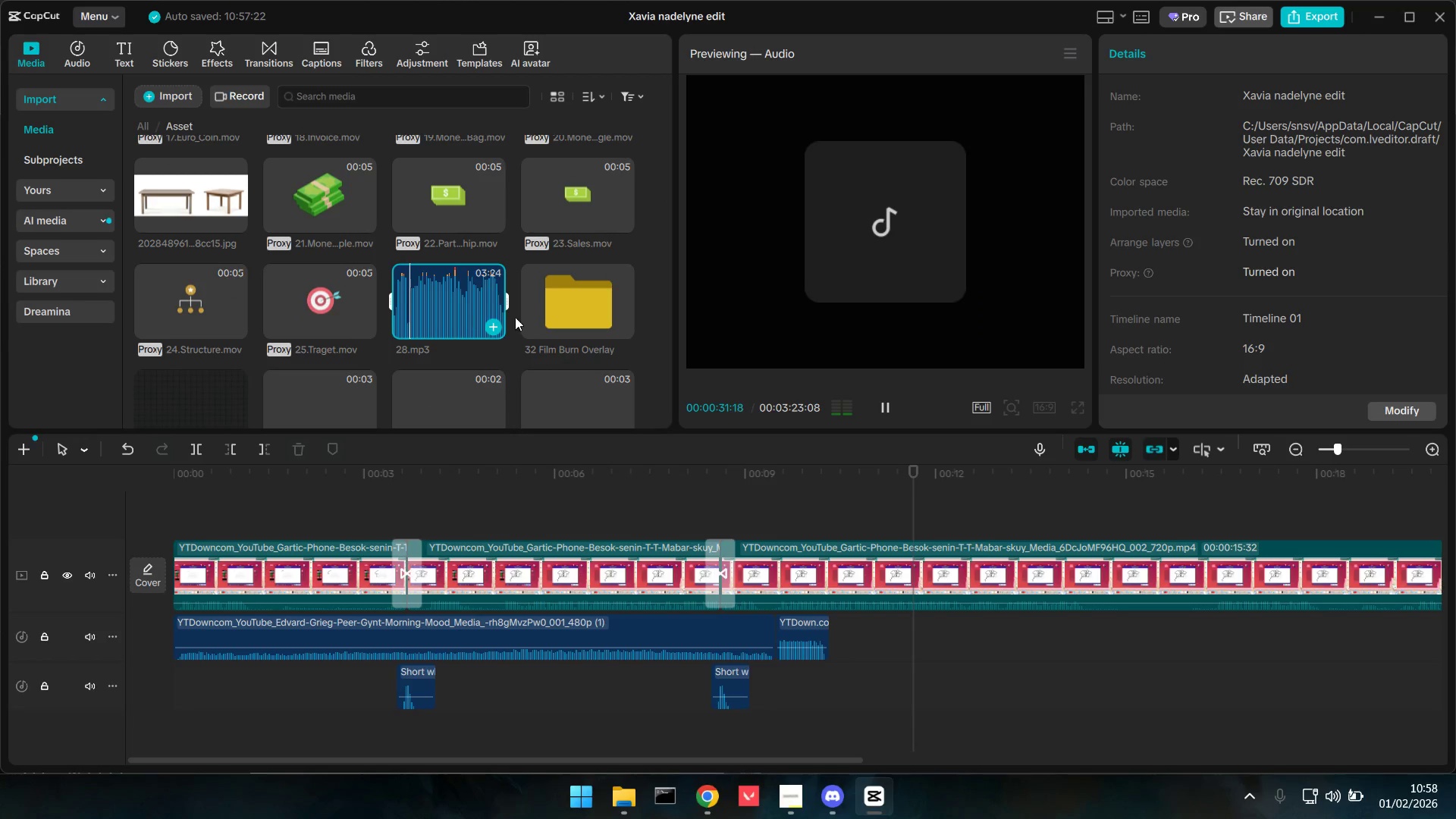 
left_click([560, 314])
 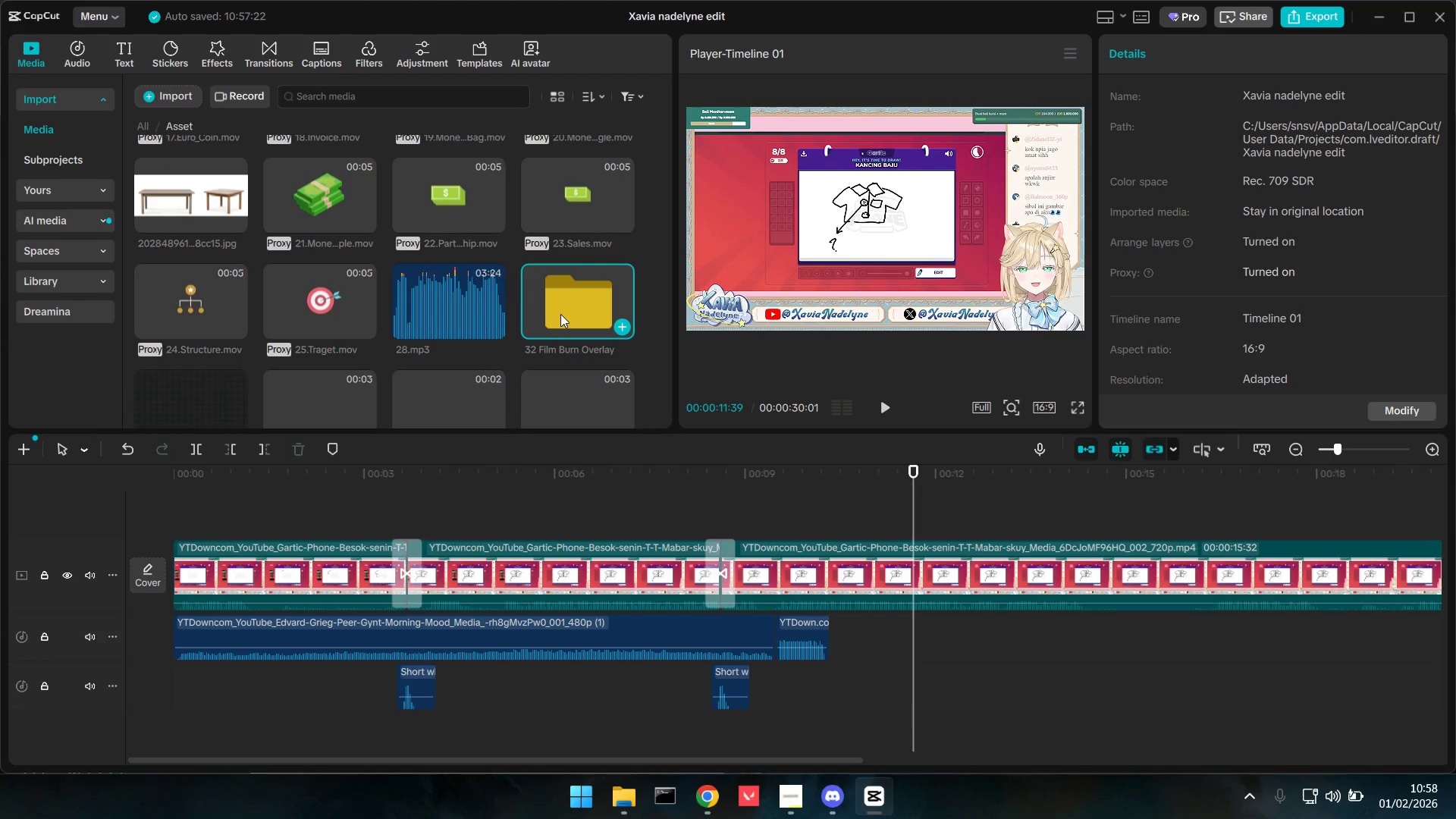 
scroll: coordinate [560, 313], scroll_direction: down, amount: 3.0
 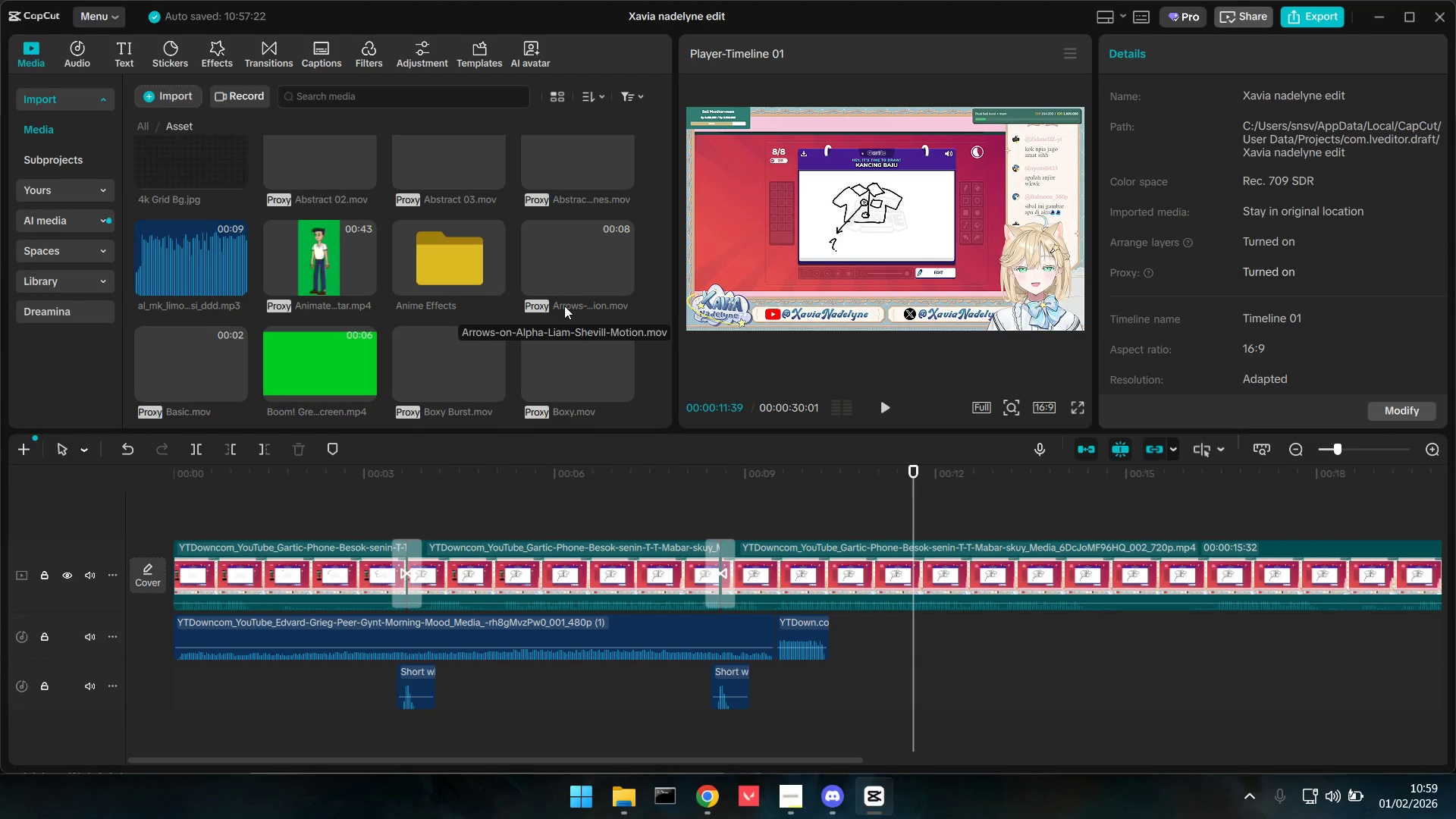 
wait(21.03)
 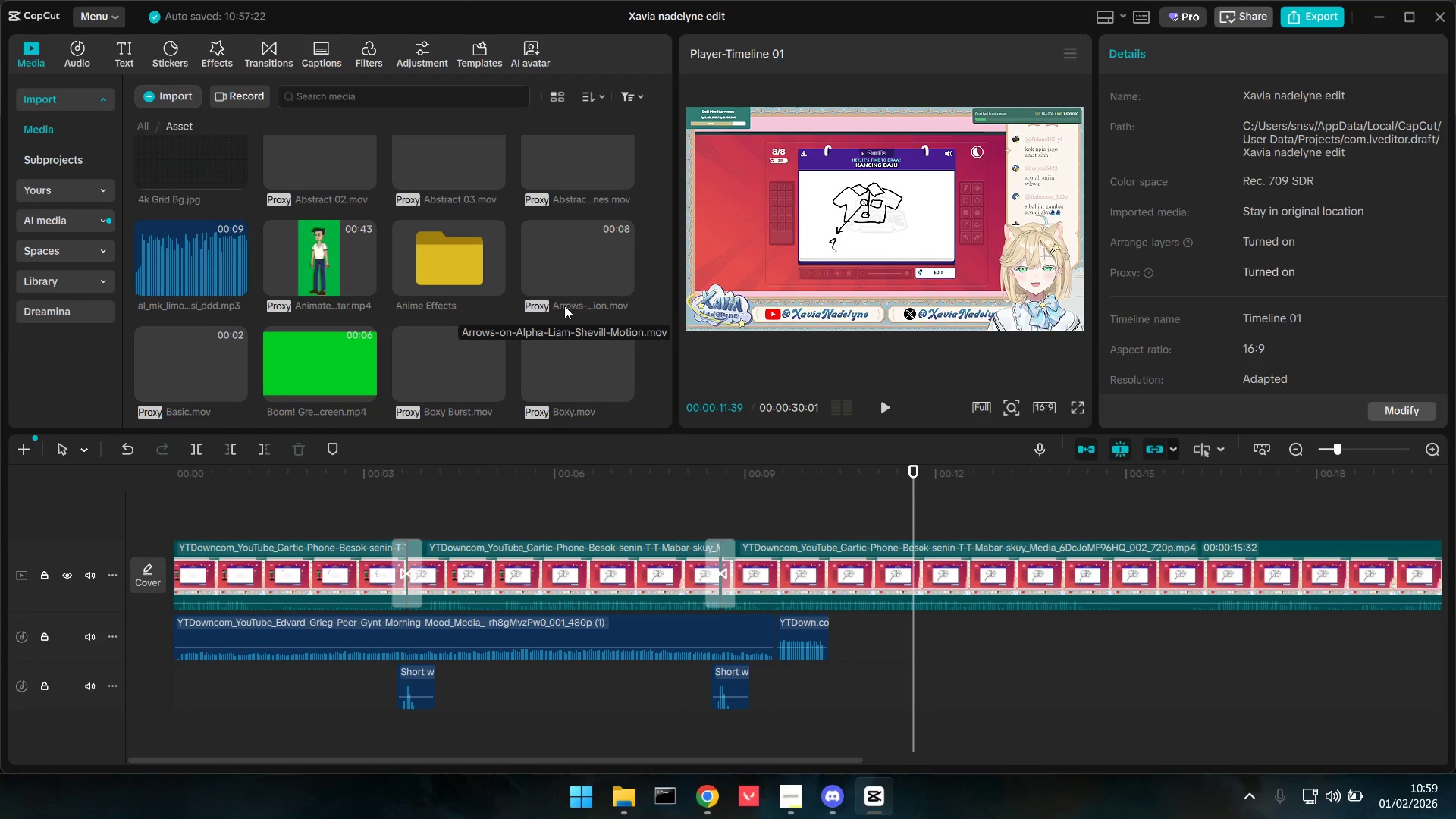 
scroll: coordinate [517, 343], scroll_direction: down, amount: 8.0
 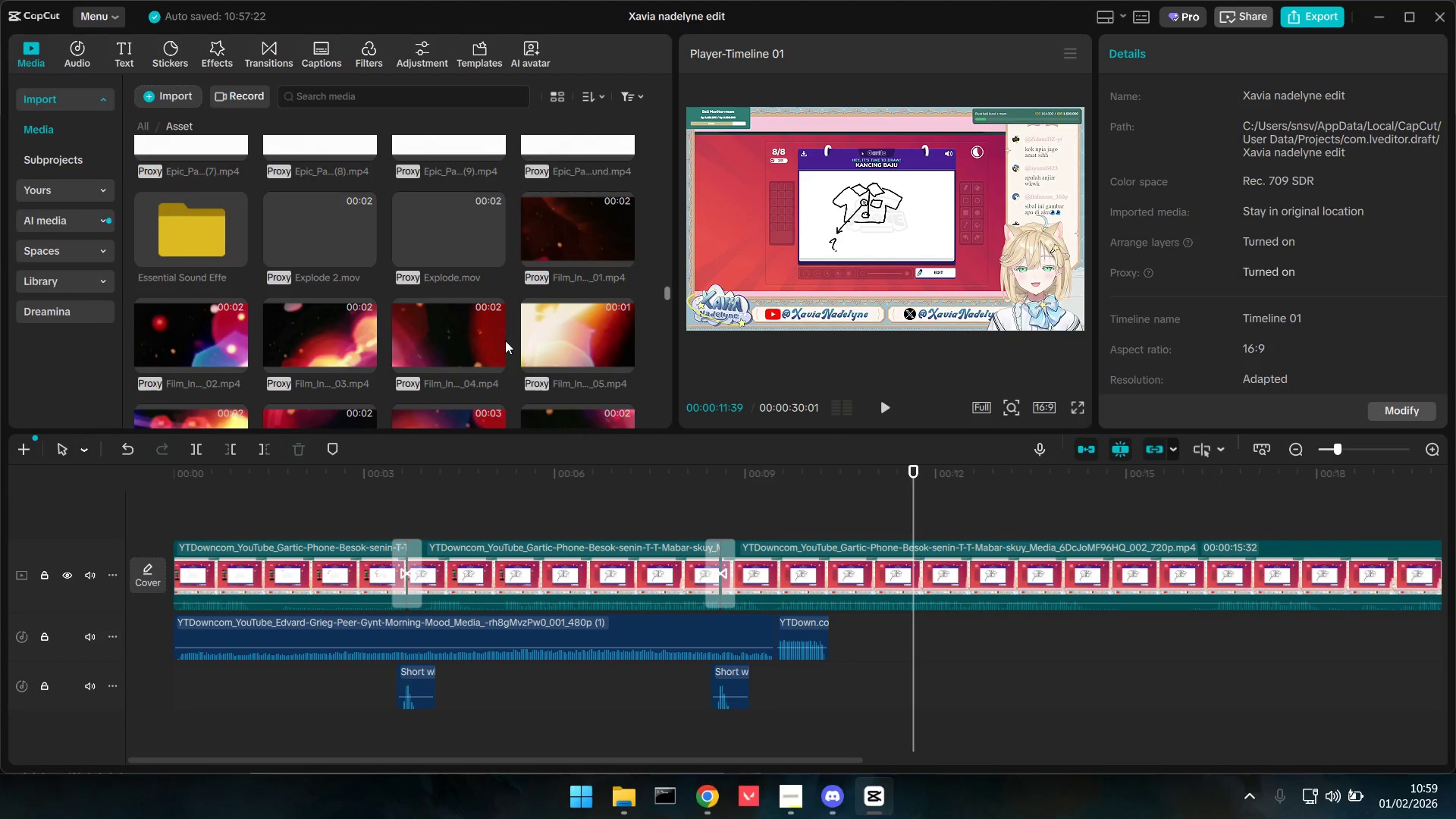 
double_click([177, 236])
 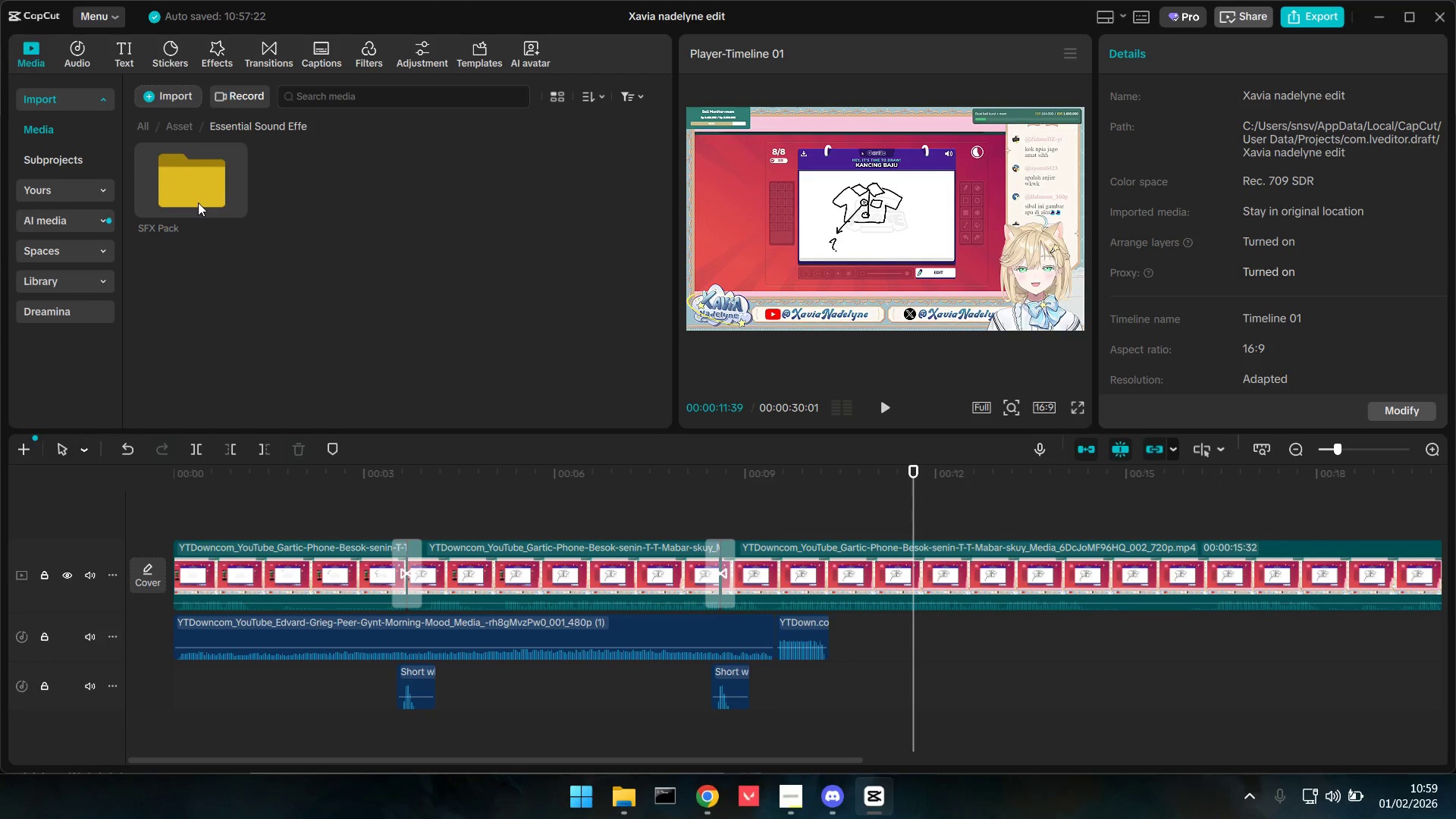 
triple_click([201, 158])
 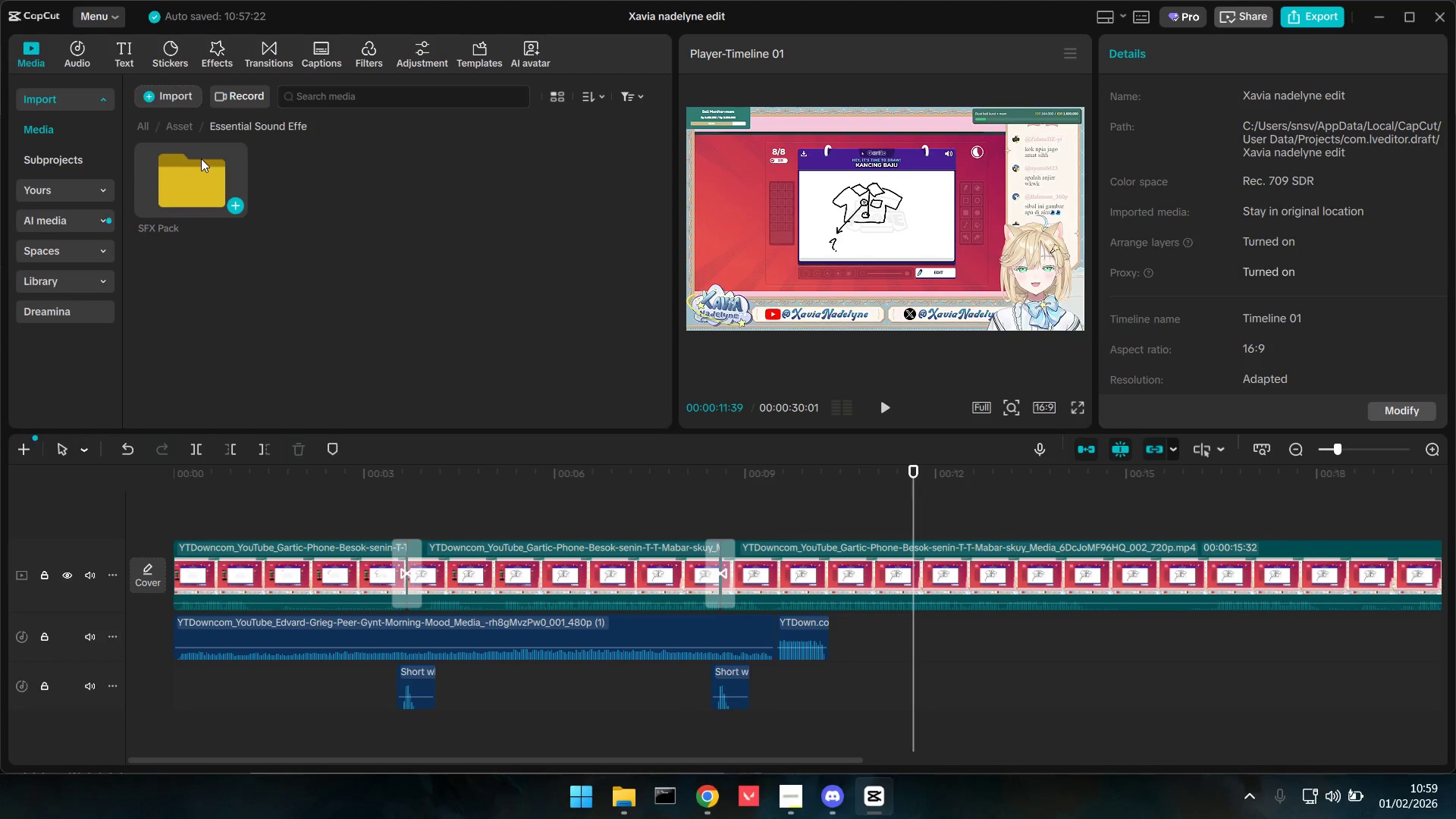 
triple_click([201, 158])
 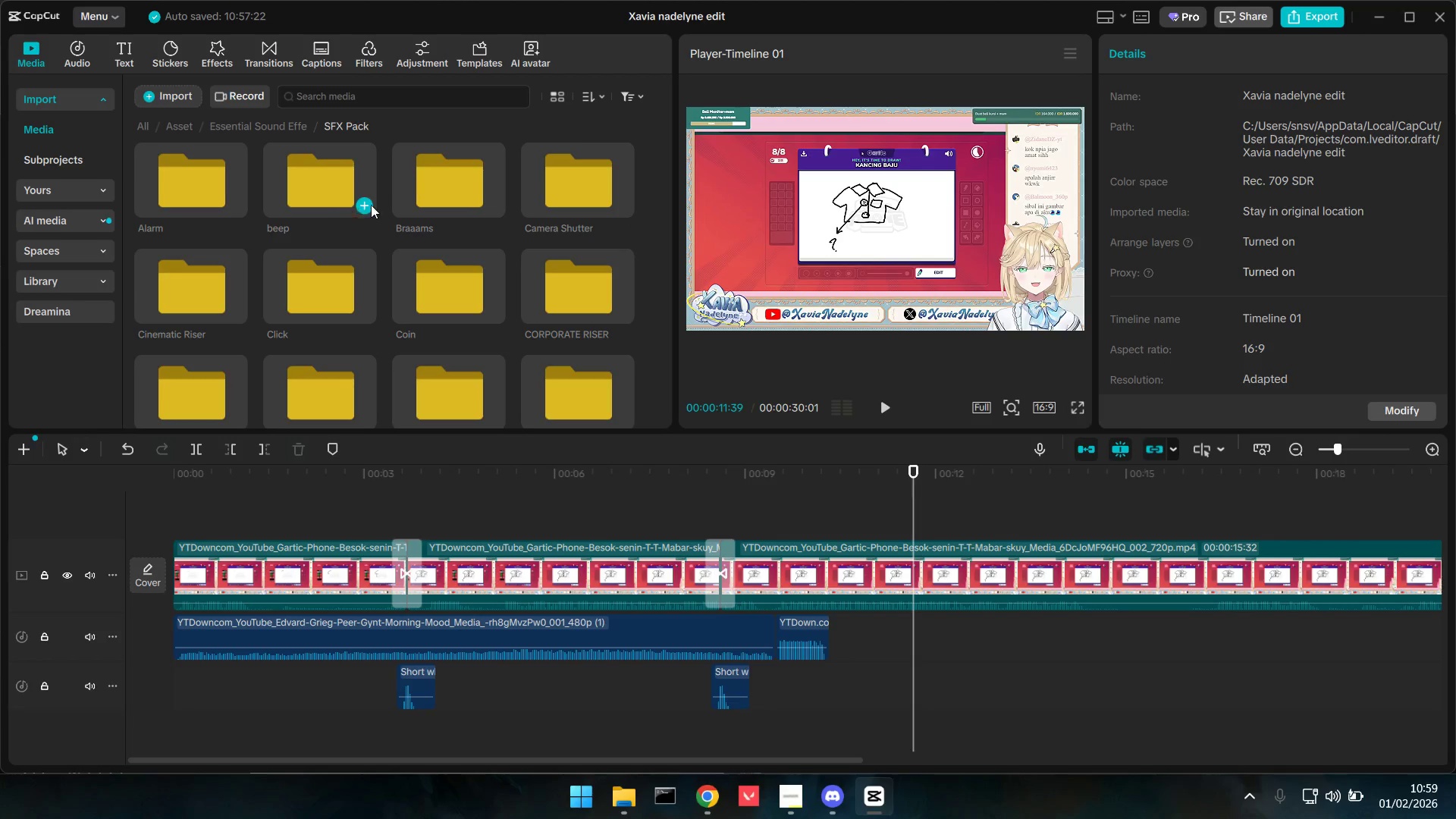 
mouse_move([409, 188])
 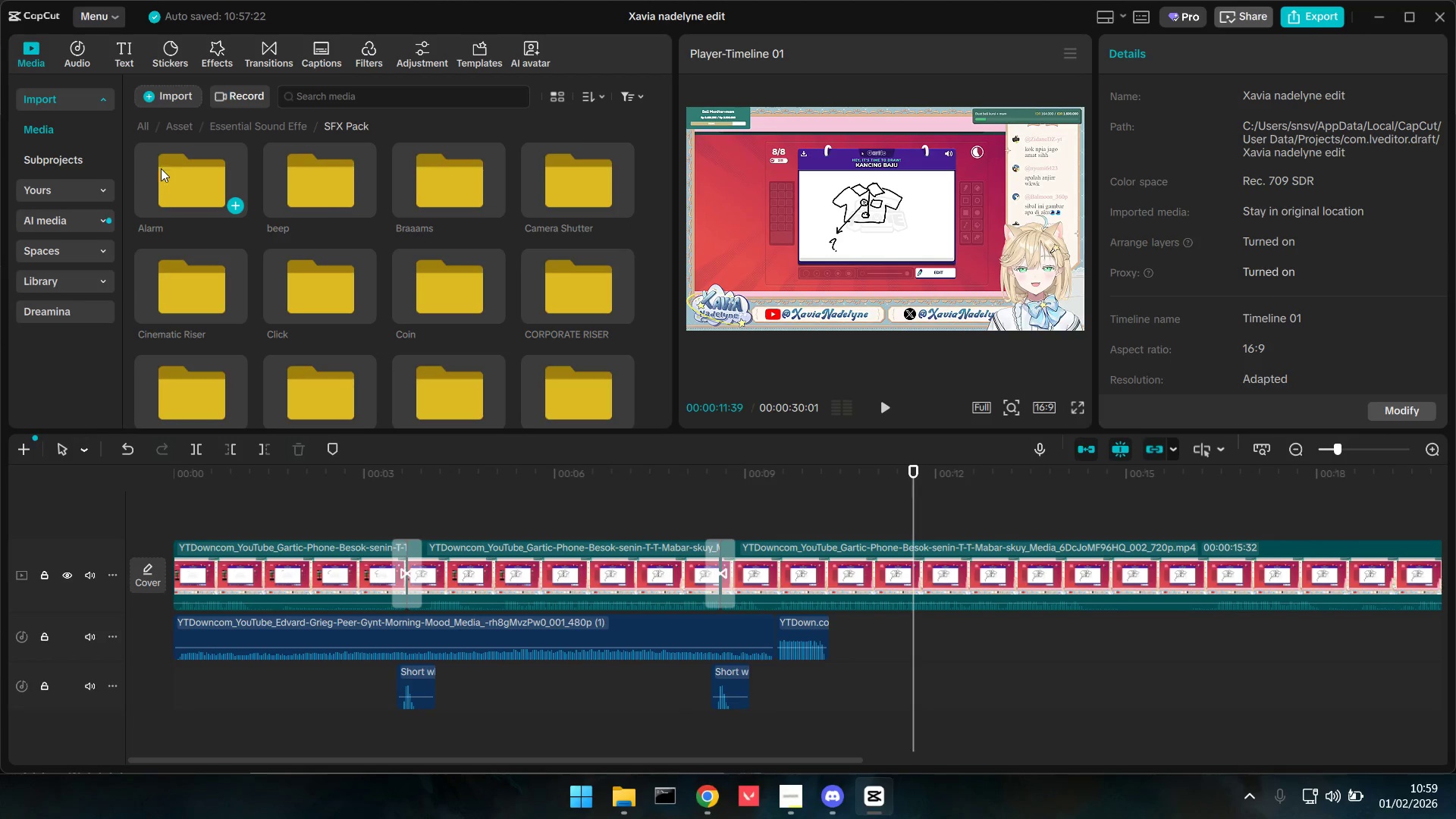 
scroll: coordinate [390, 219], scroll_direction: down, amount: 5.0
 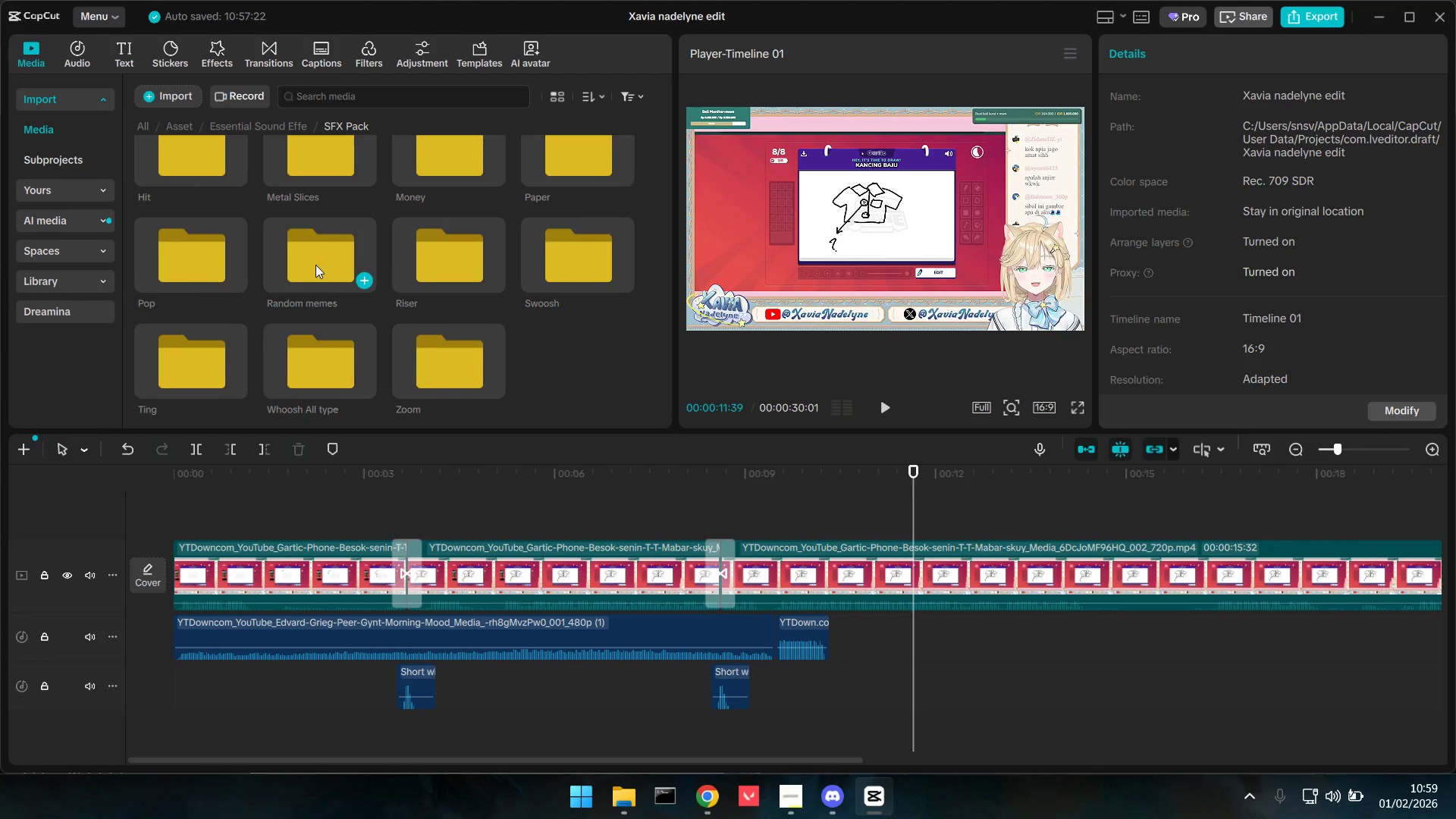 
double_click([315, 265])
 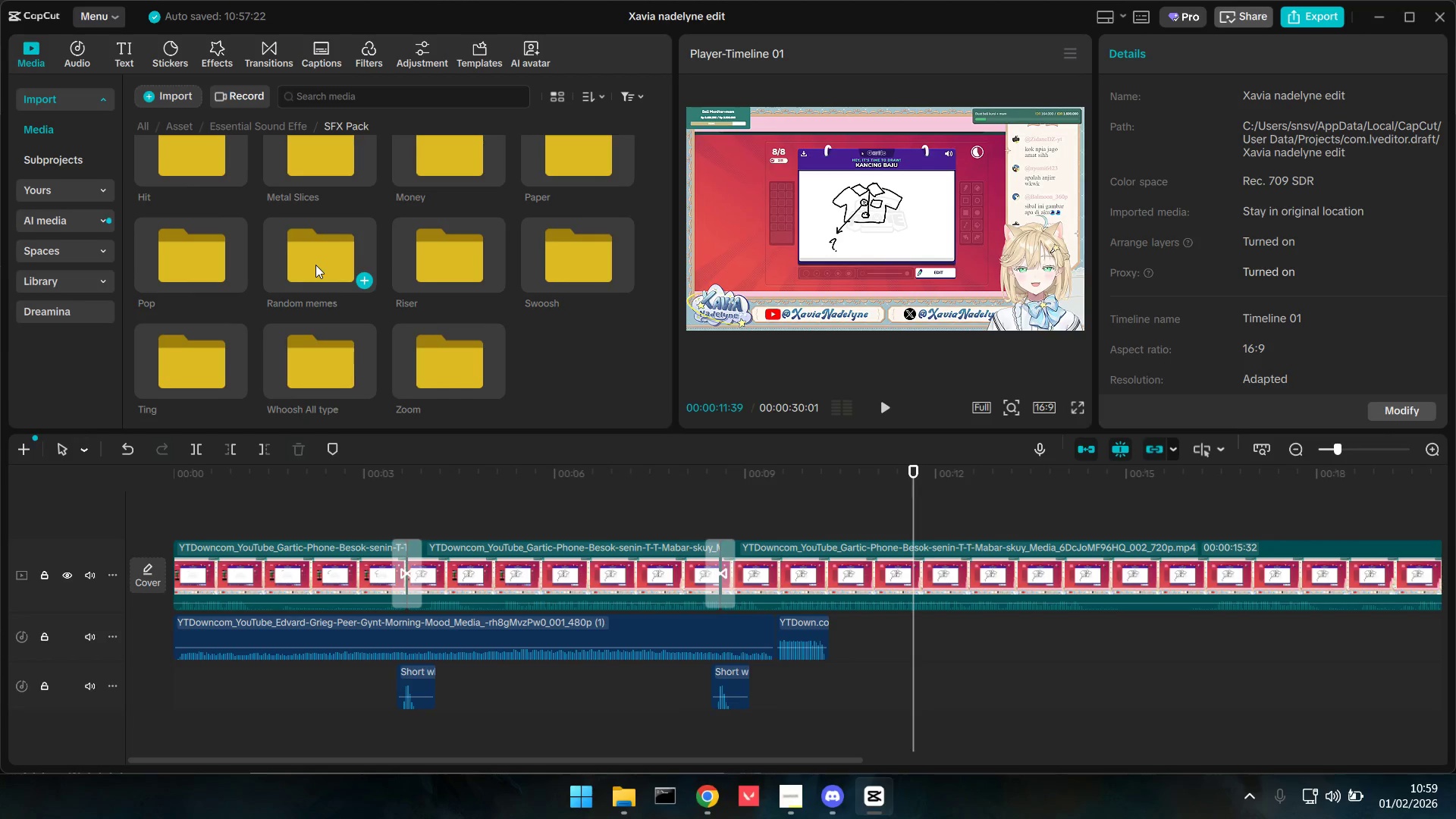 
triple_click([315, 265])
 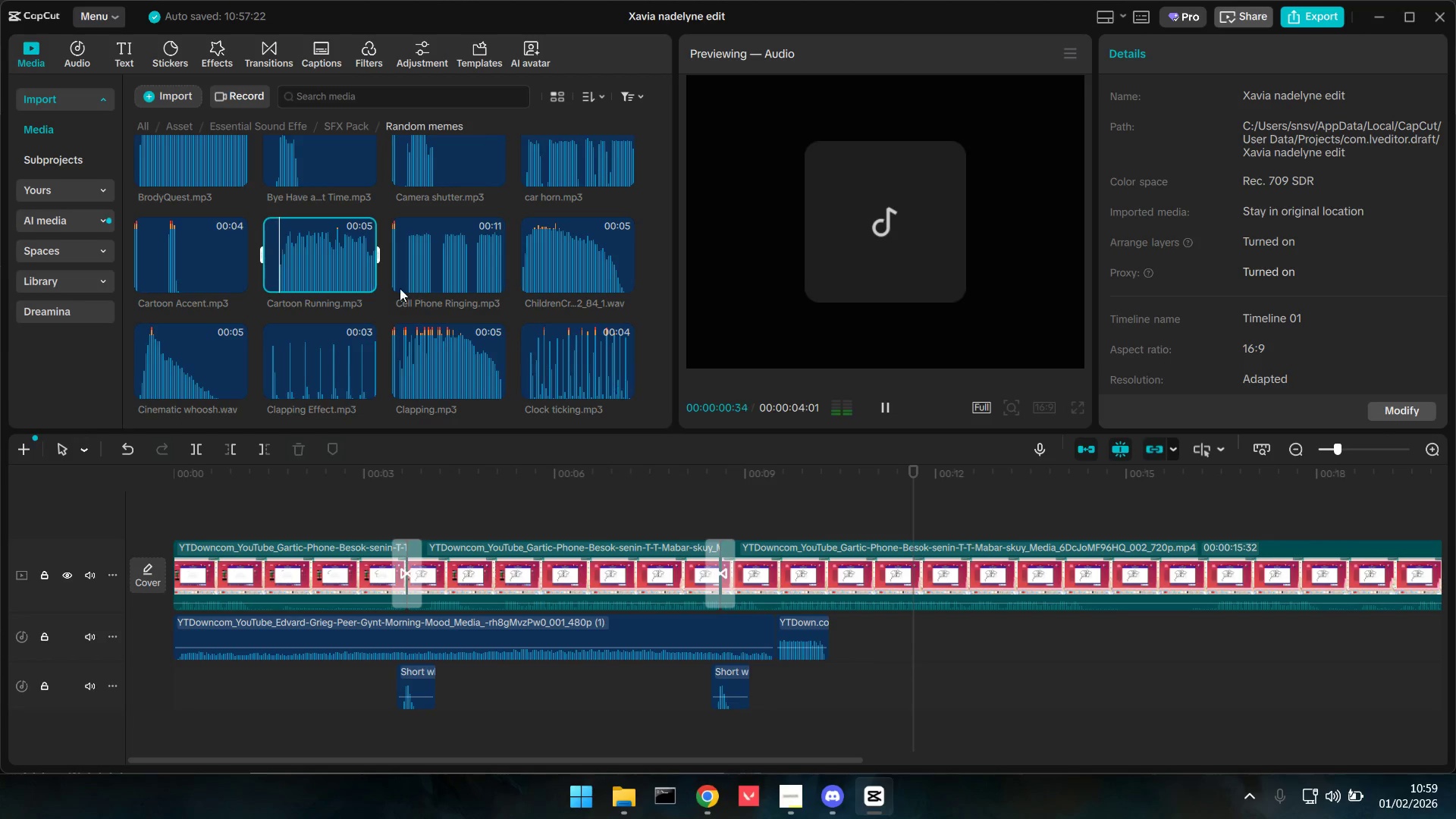 
left_click([235, 177])
 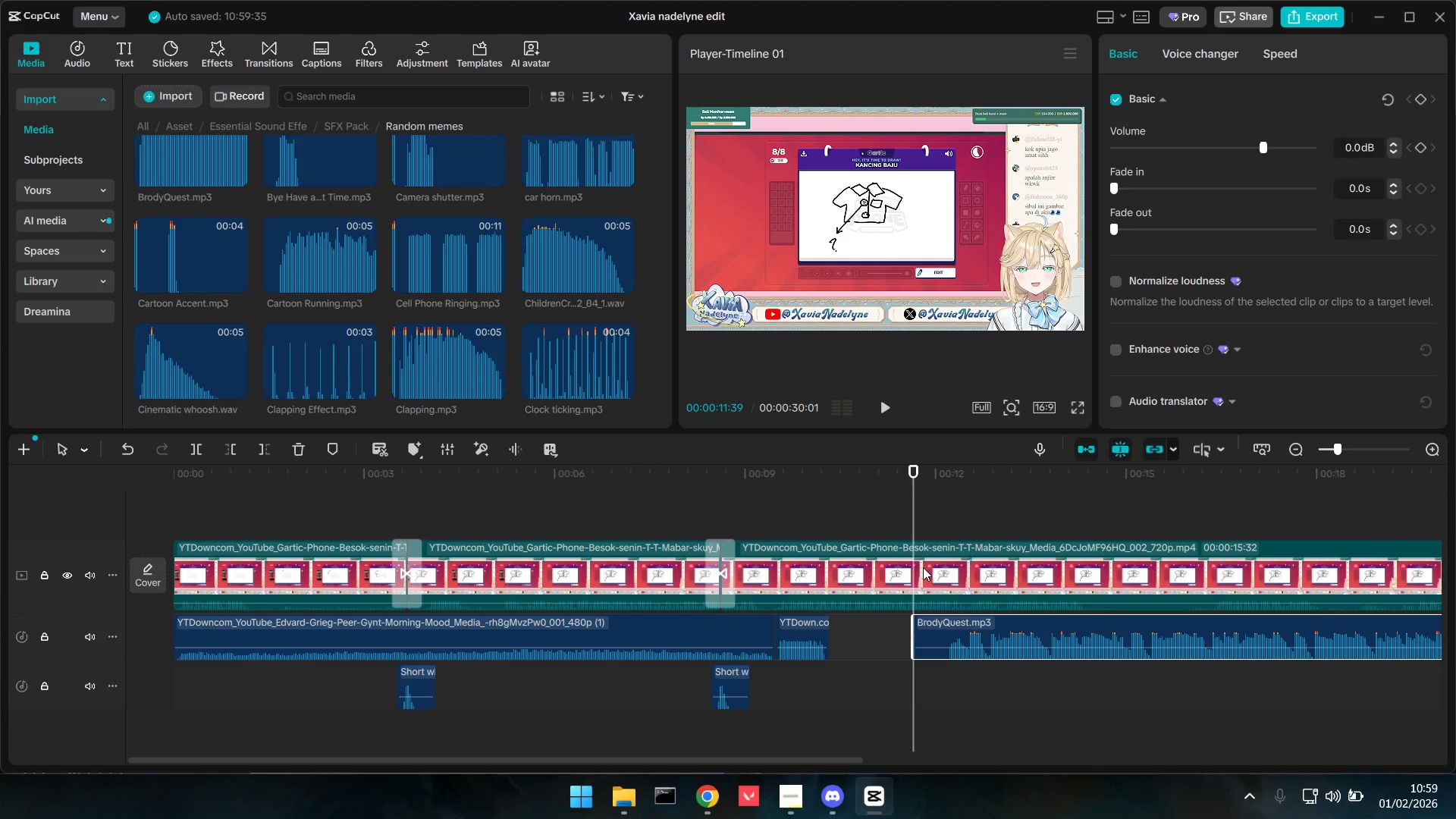 
left_click([1006, 634])
 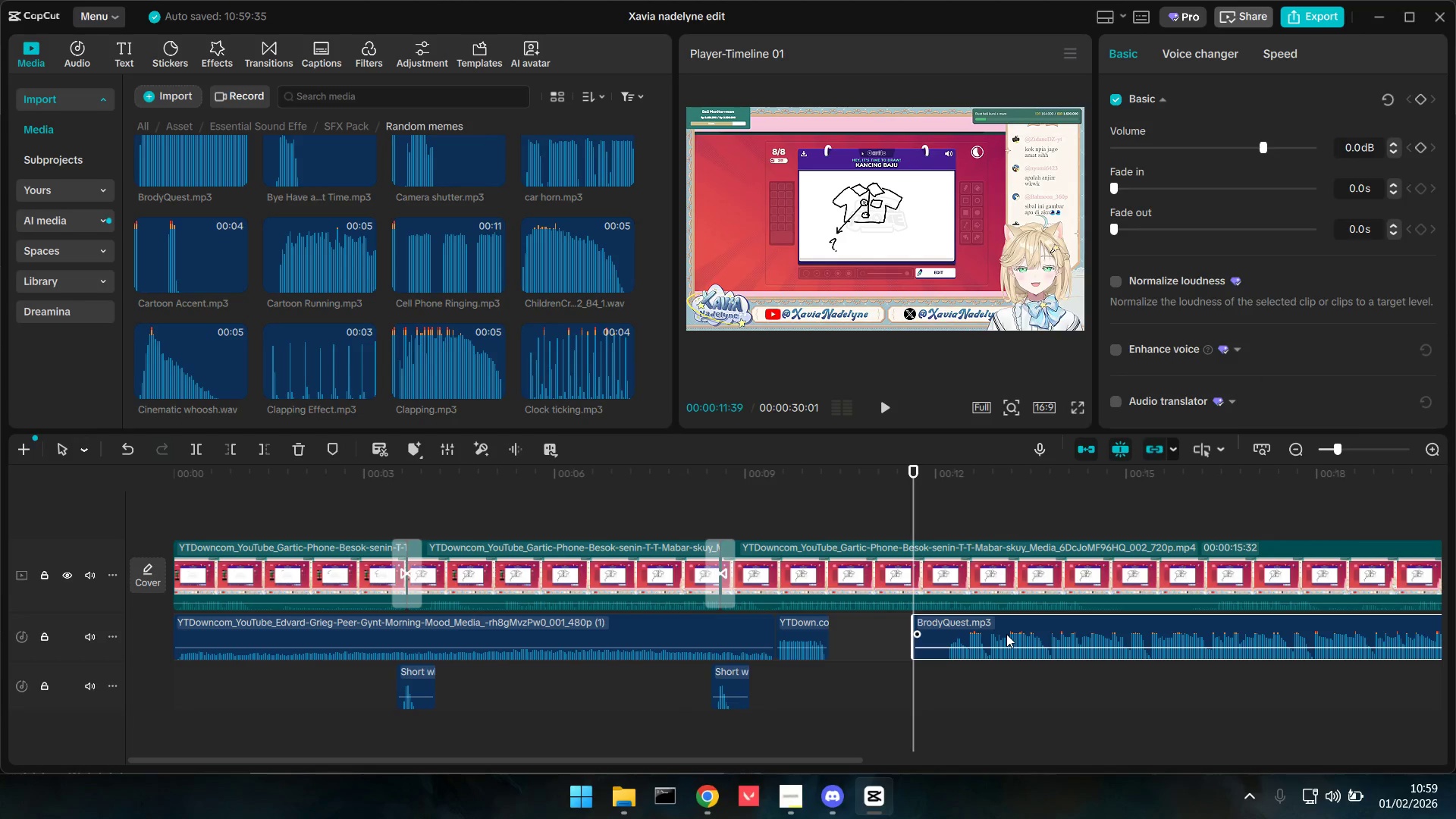 
key(Backspace)
 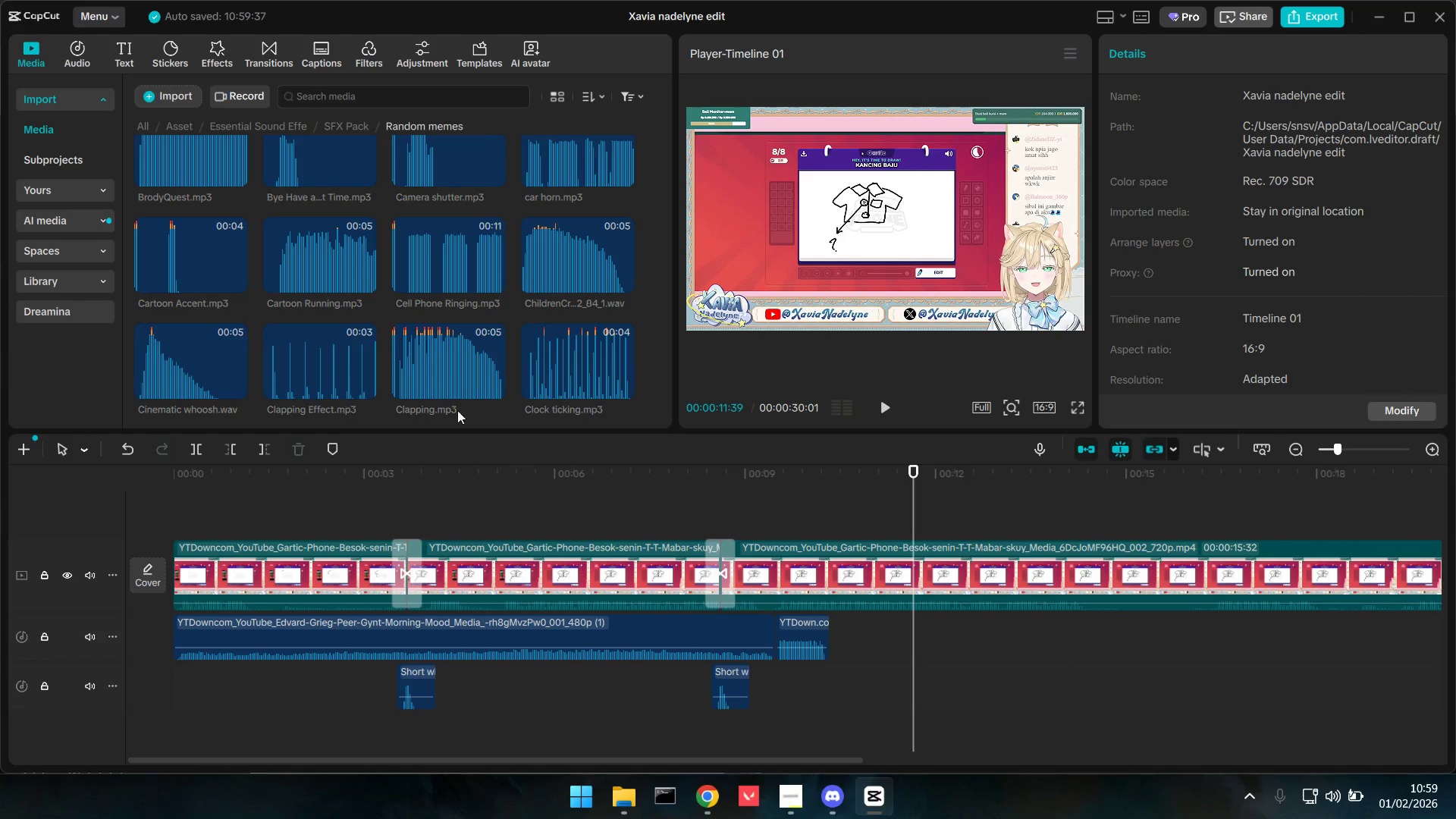 
scroll: coordinate [288, 326], scroll_direction: up, amount: 3.0
 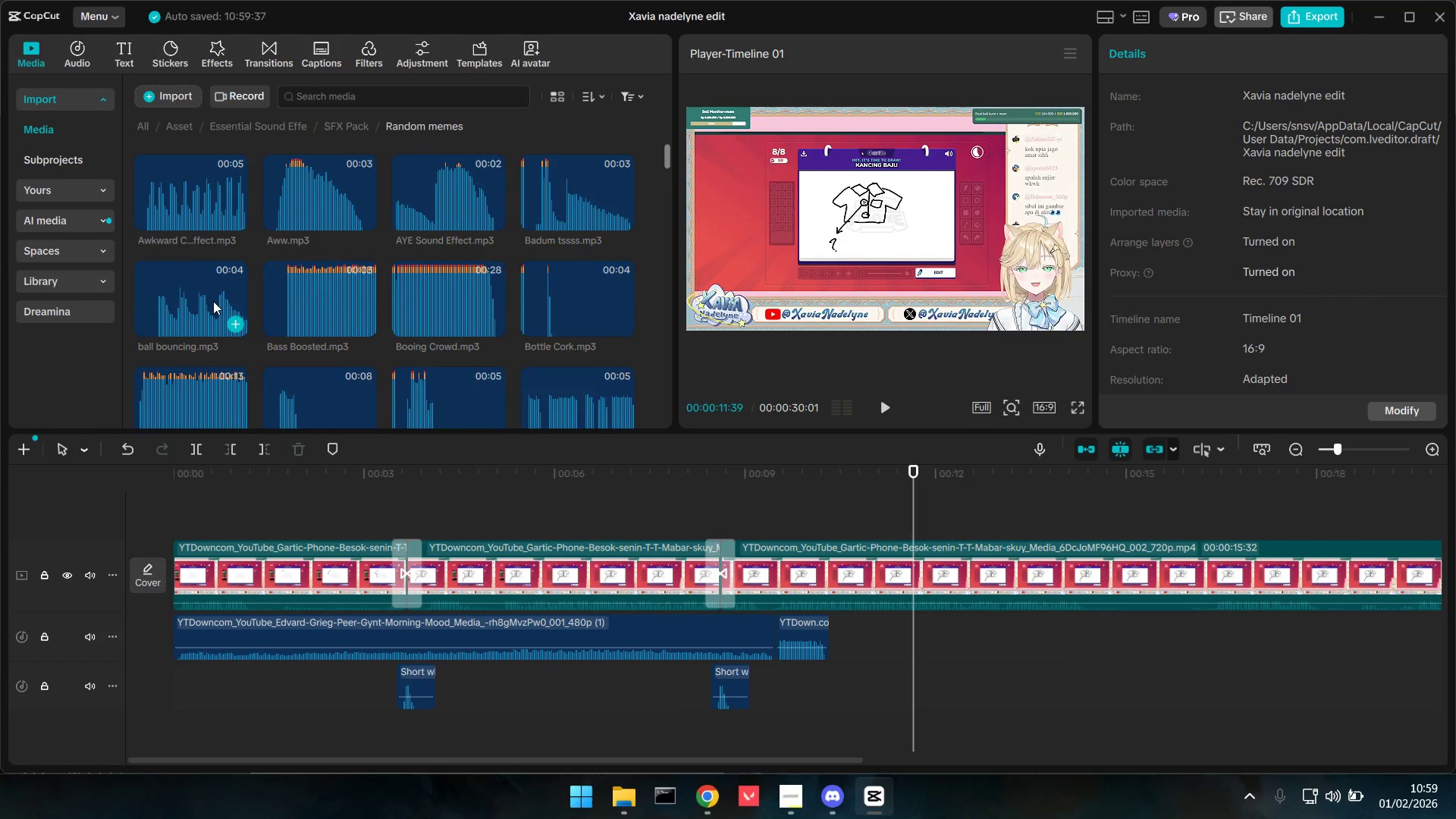 
scroll: coordinate [221, 309], scroll_direction: down, amount: 2.0
 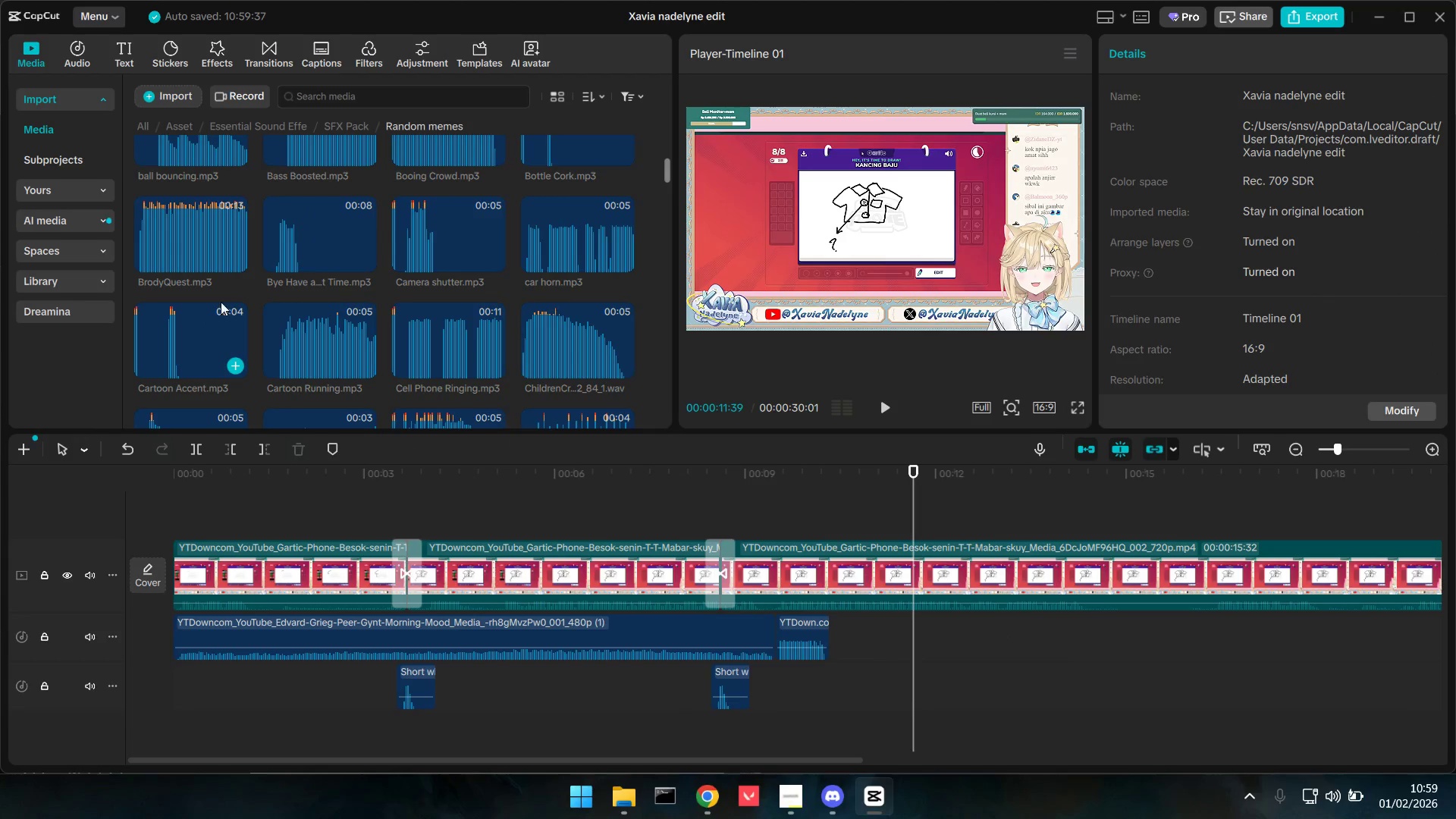 
left_click([197, 225])
 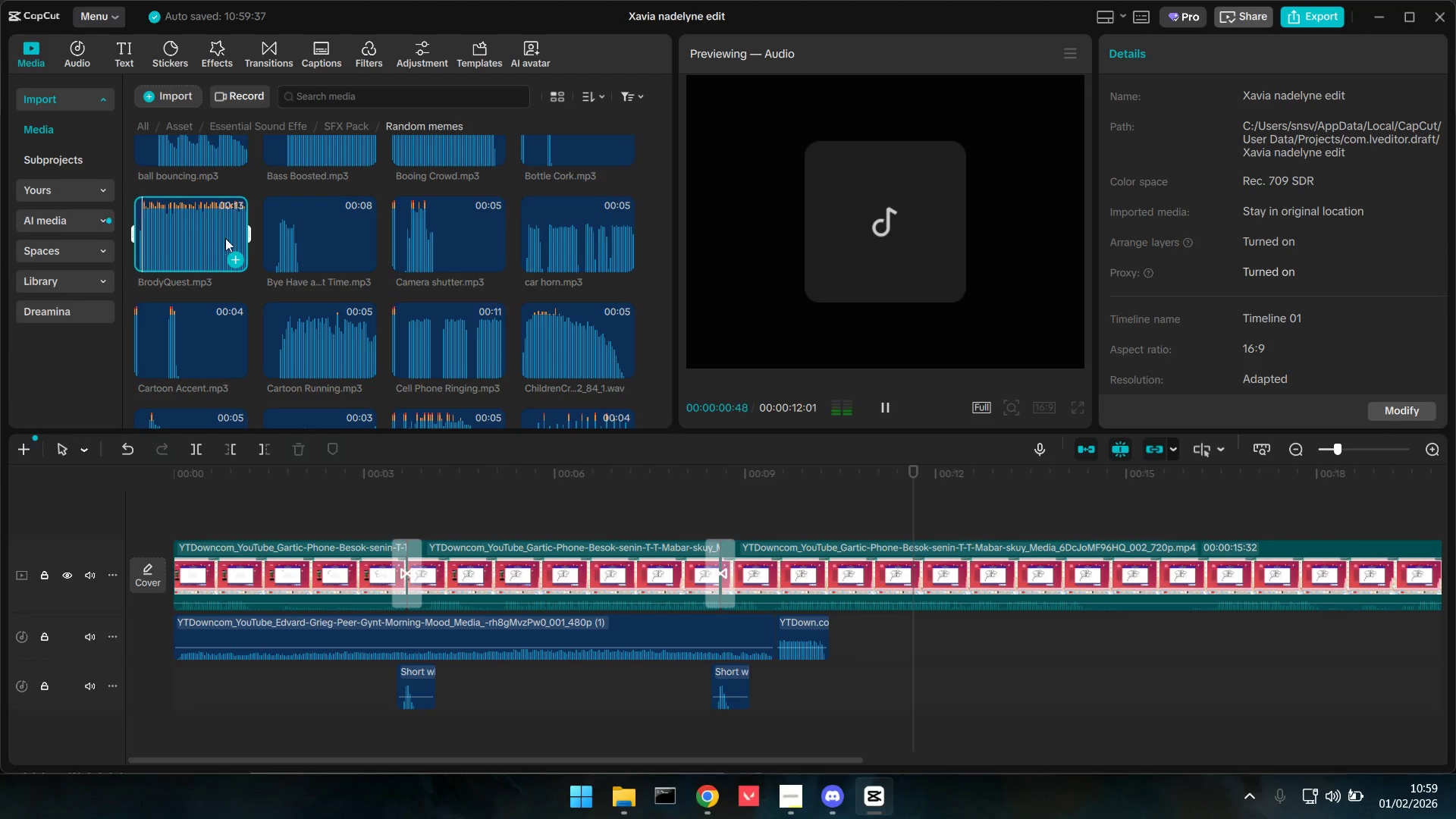 
left_click([337, 195])
 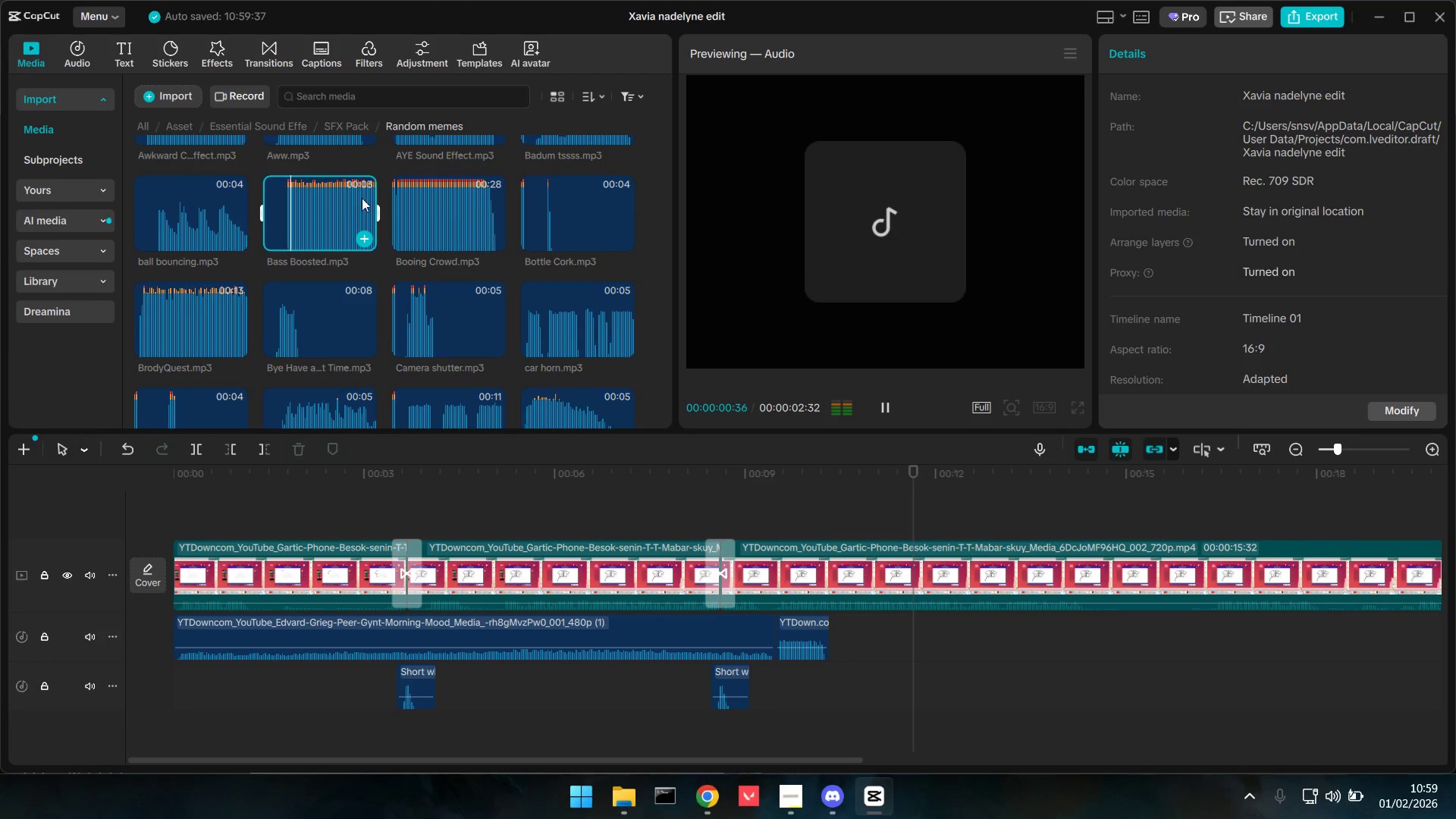 
scroll: coordinate [338, 269], scroll_direction: up, amount: 1.0
 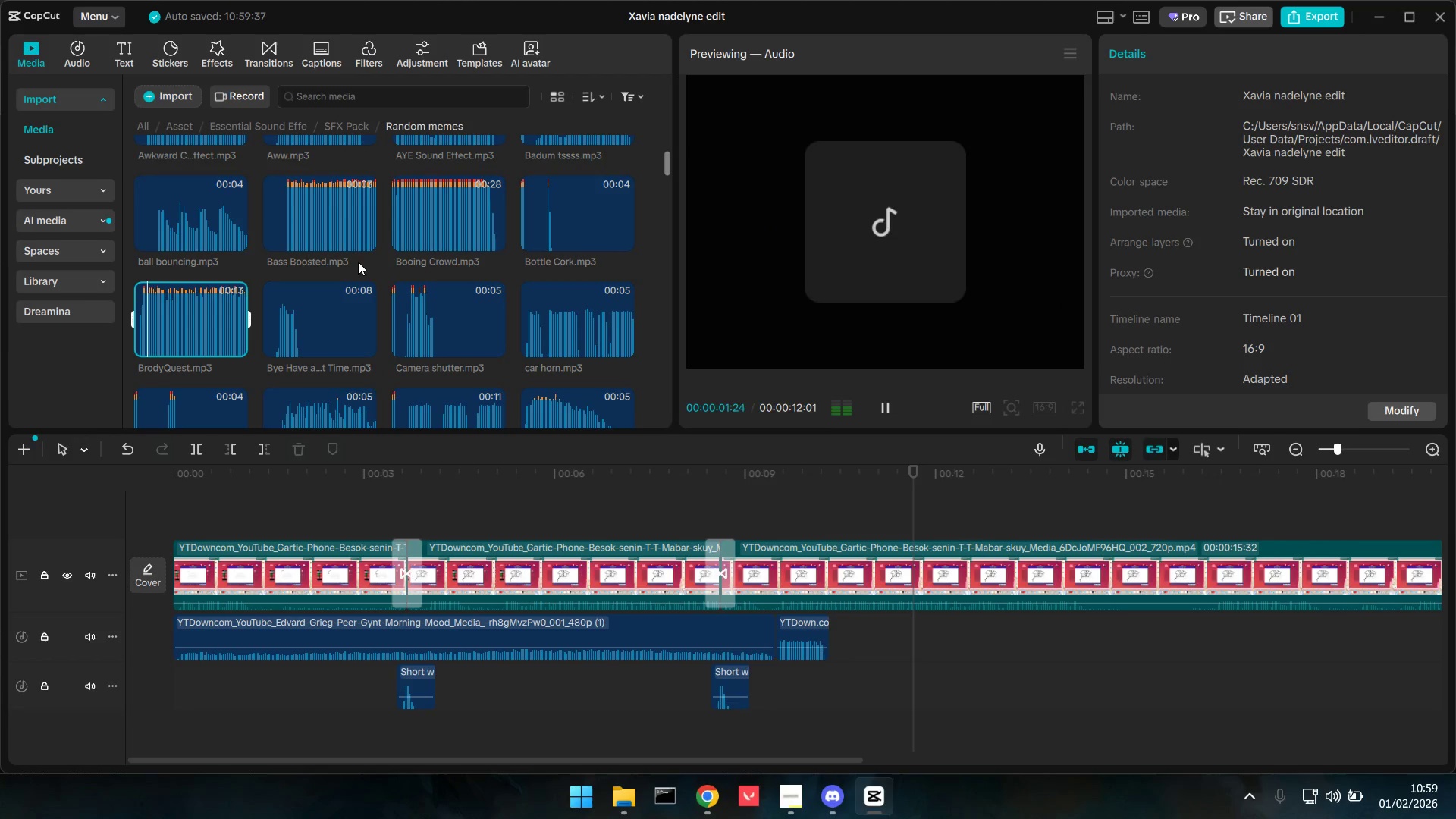 
left_click([444, 207])
 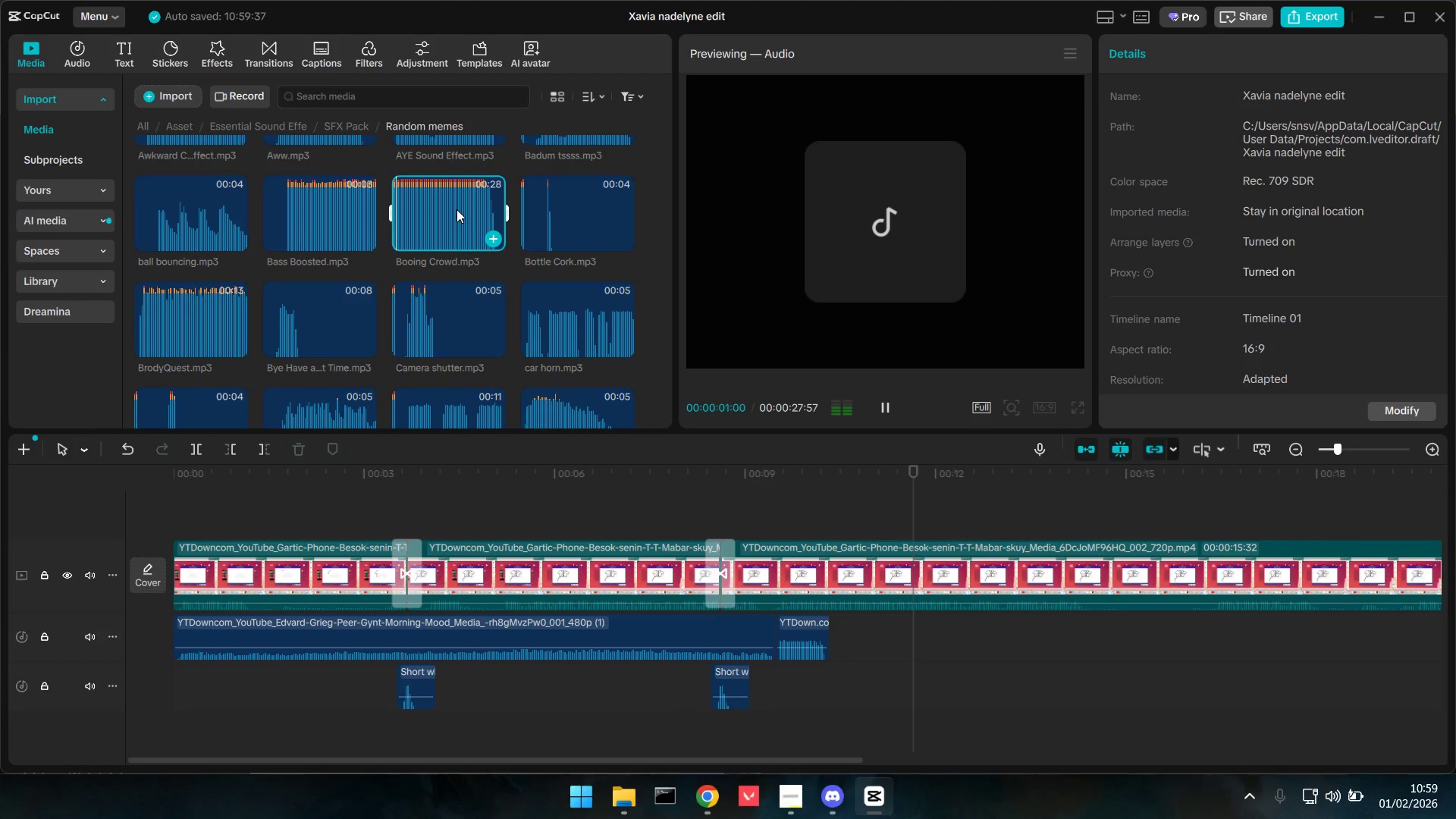 
left_click([585, 319])
 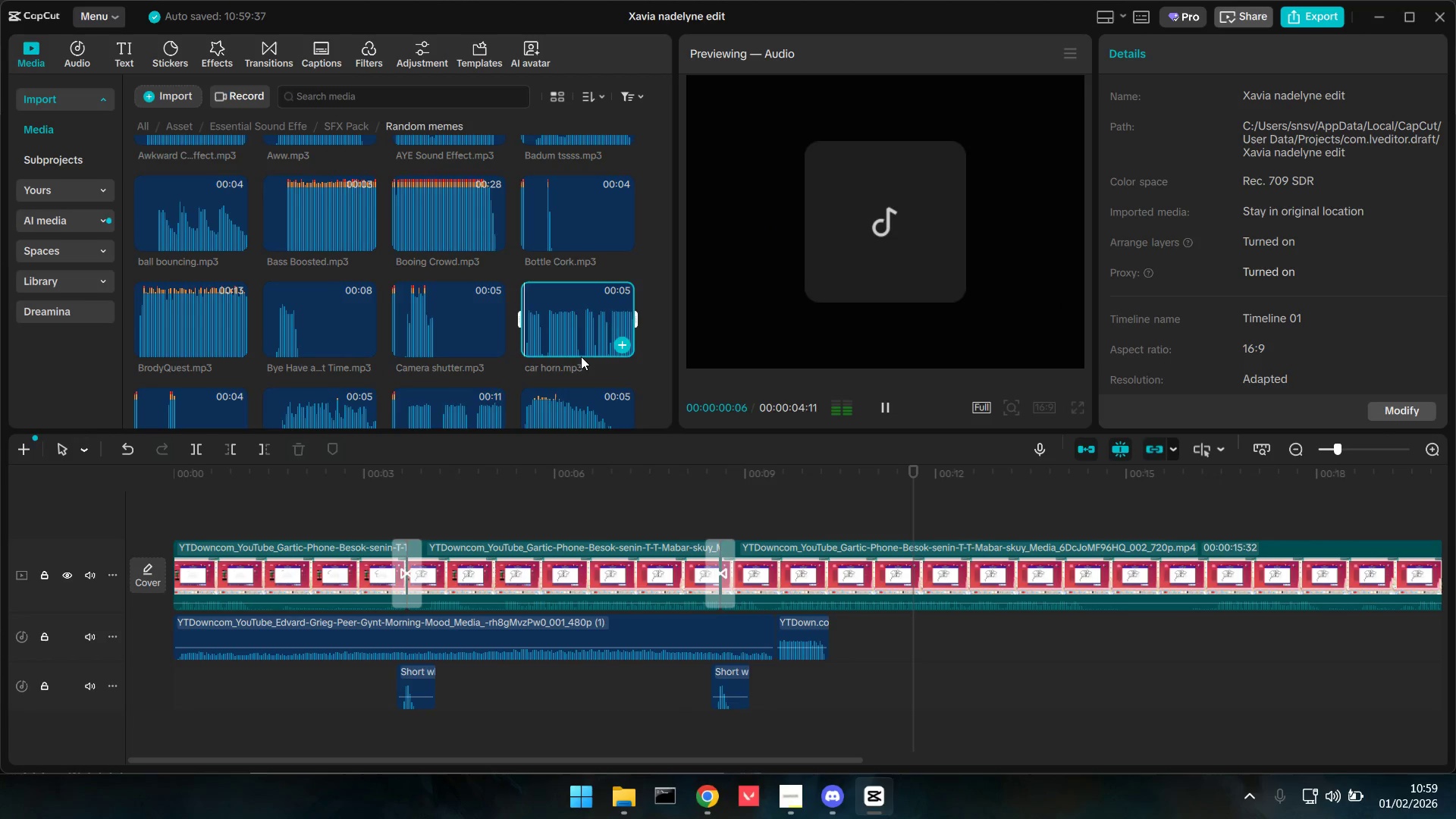 
left_click([566, 337])
 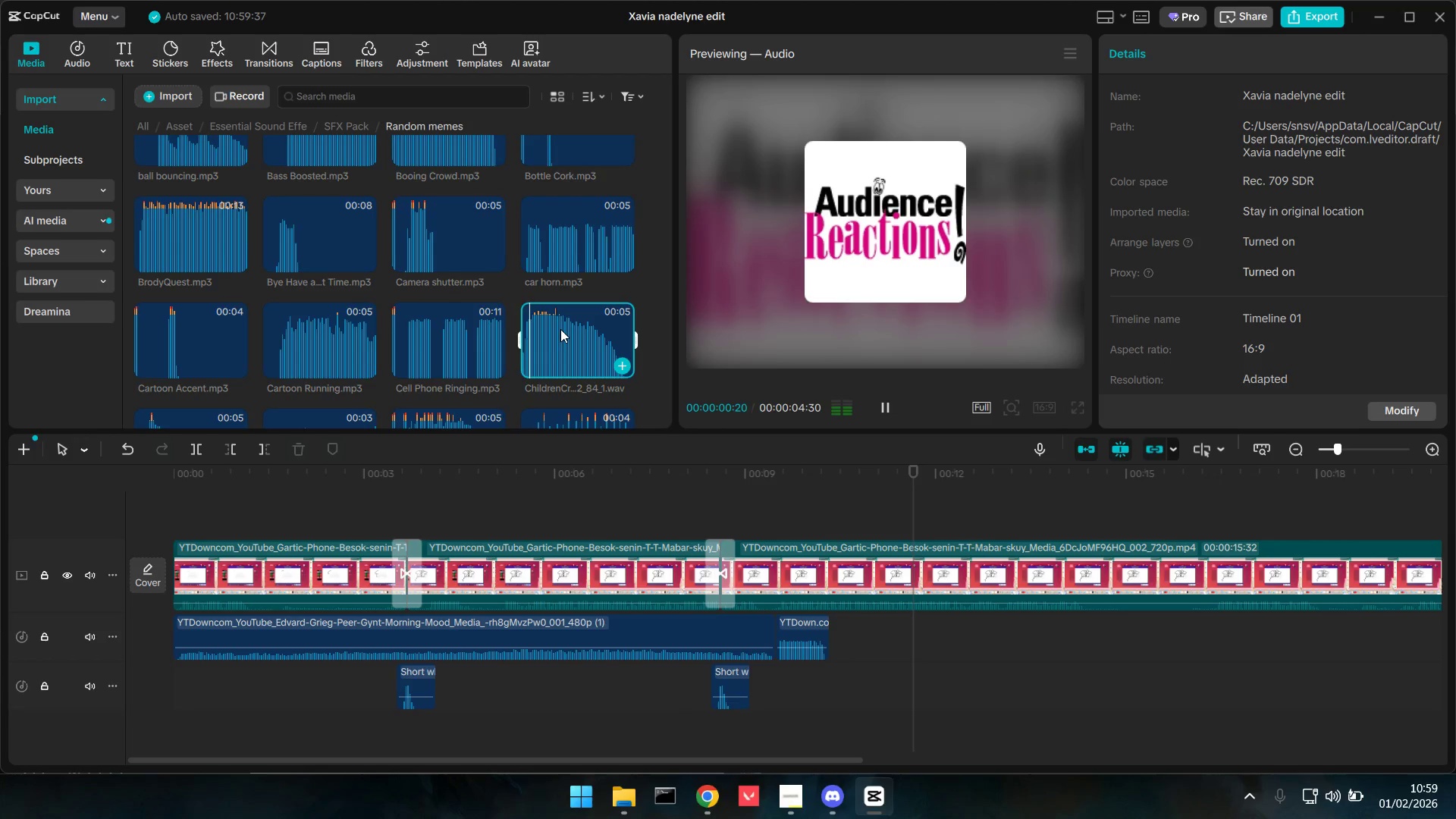 
scroll: coordinate [560, 328], scroll_direction: down, amount: 2.0
 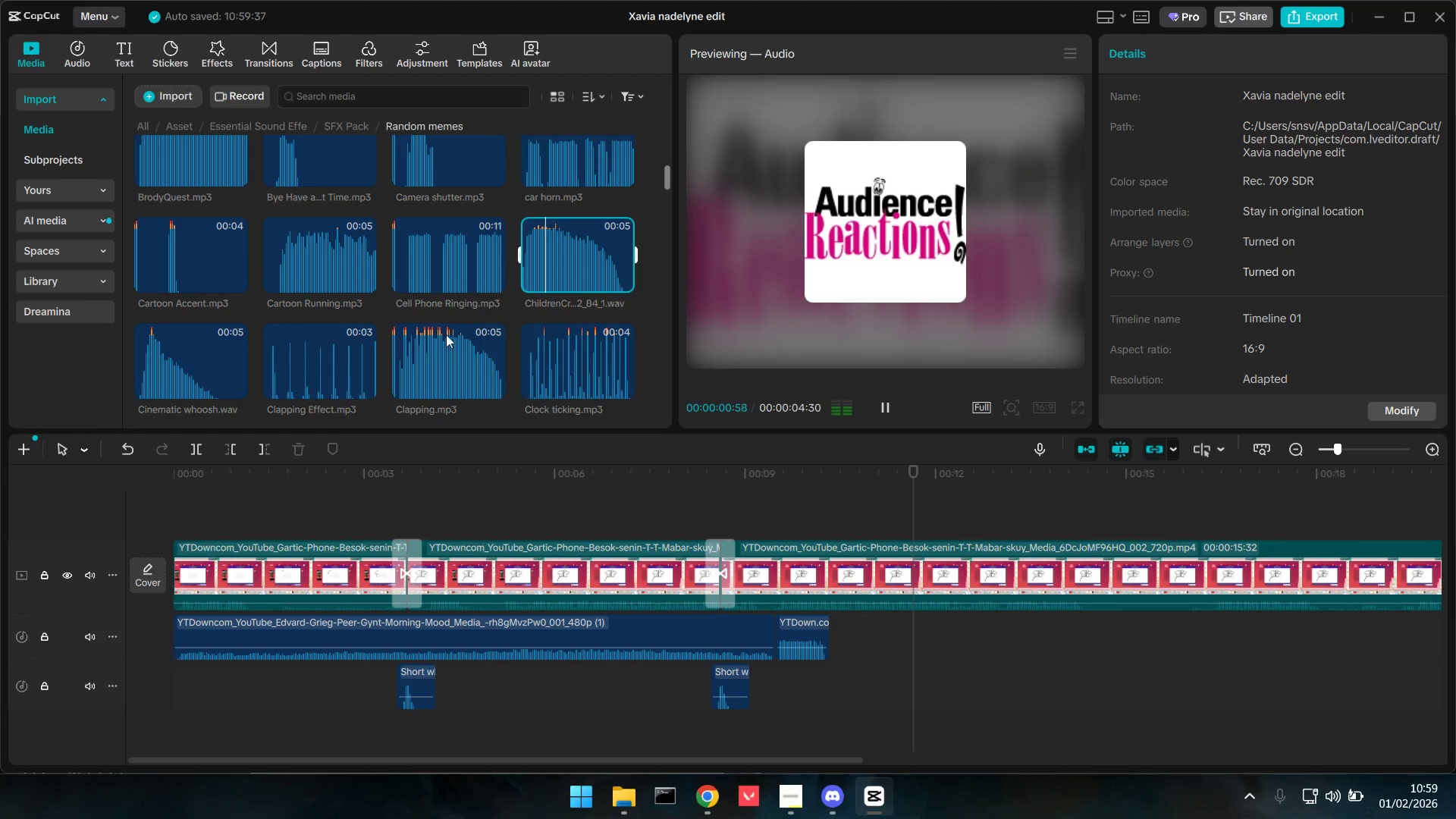 
left_click([444, 344])
 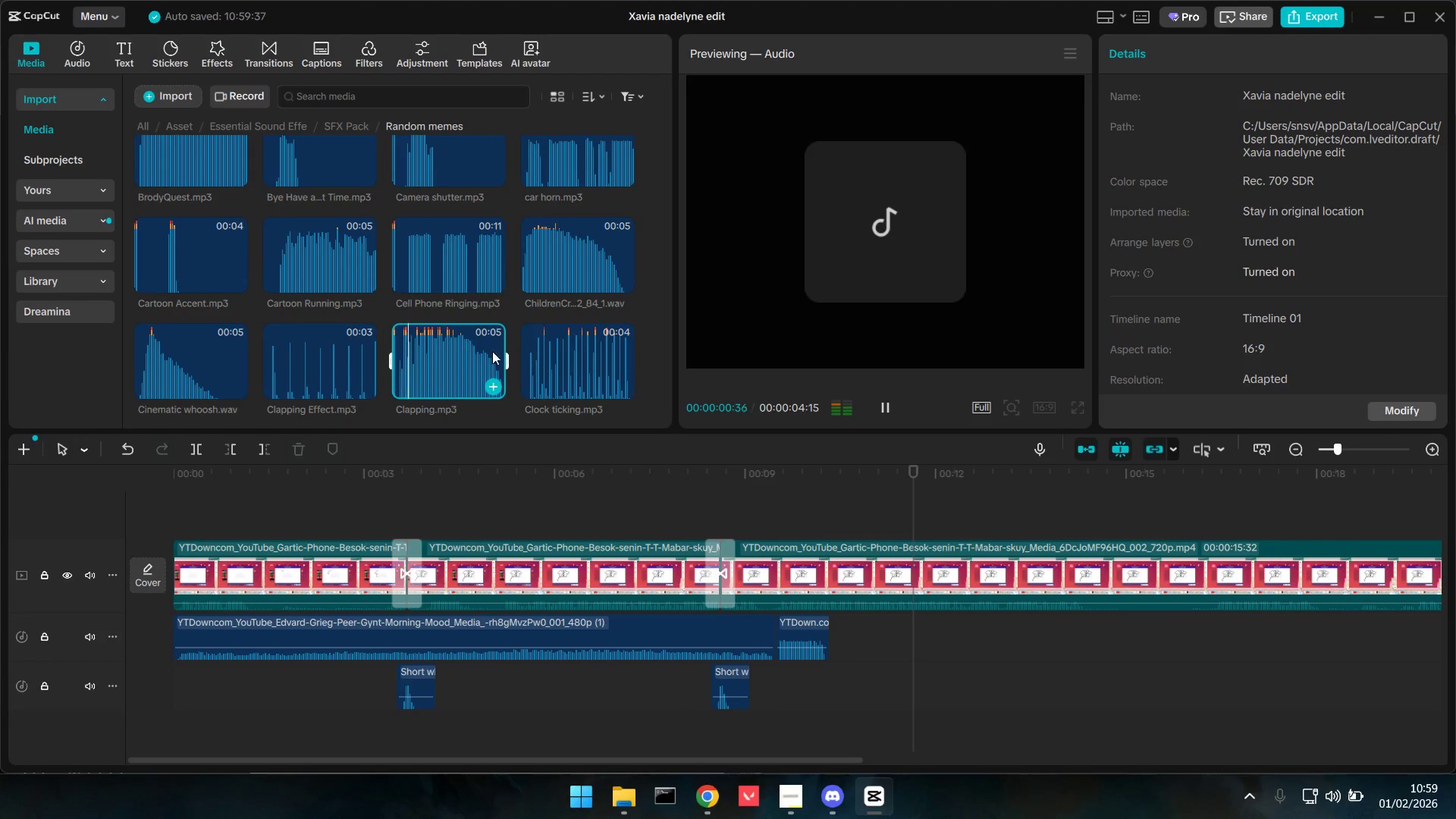 
left_click([559, 362])
 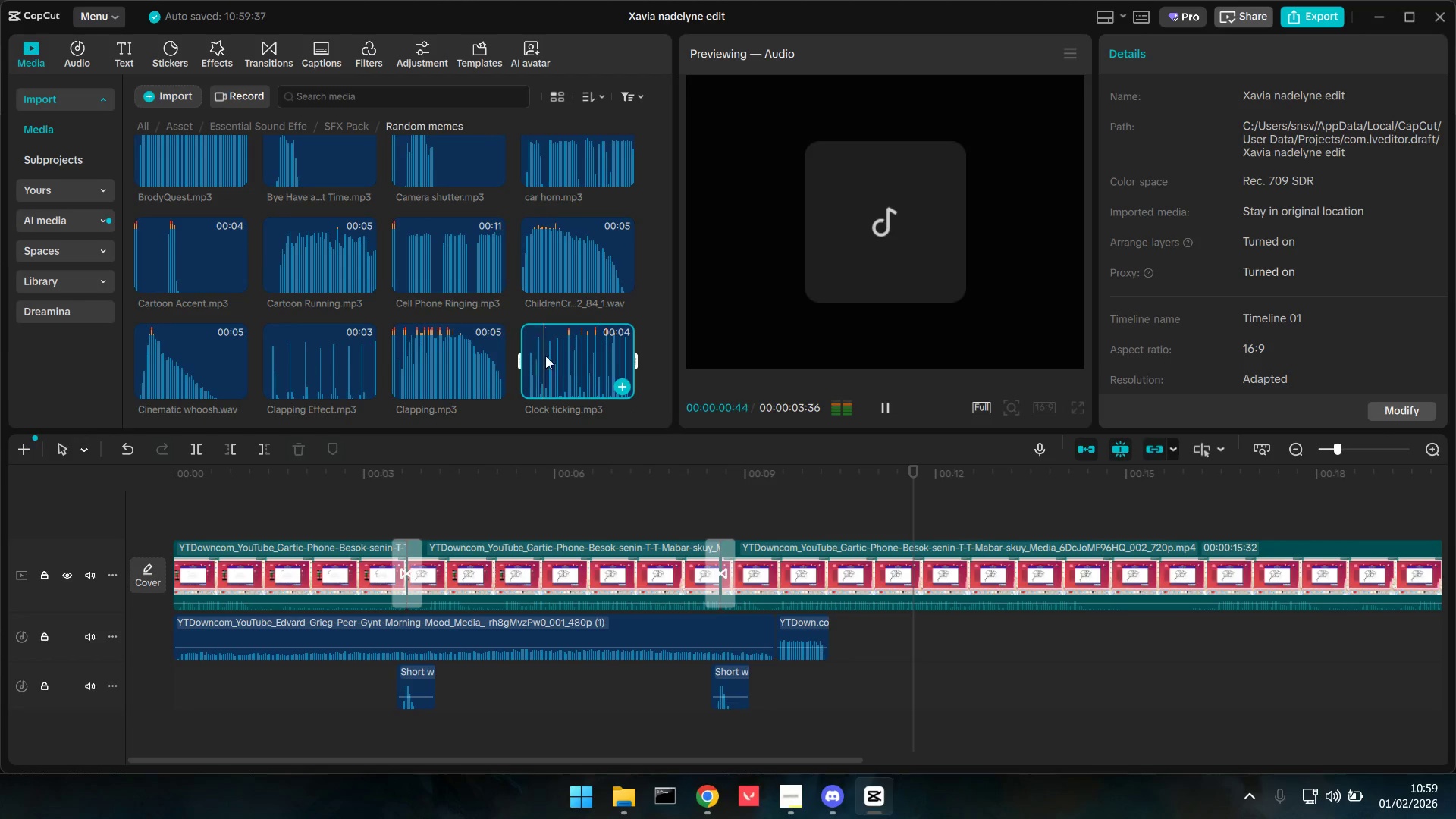 
left_click([303, 352])
 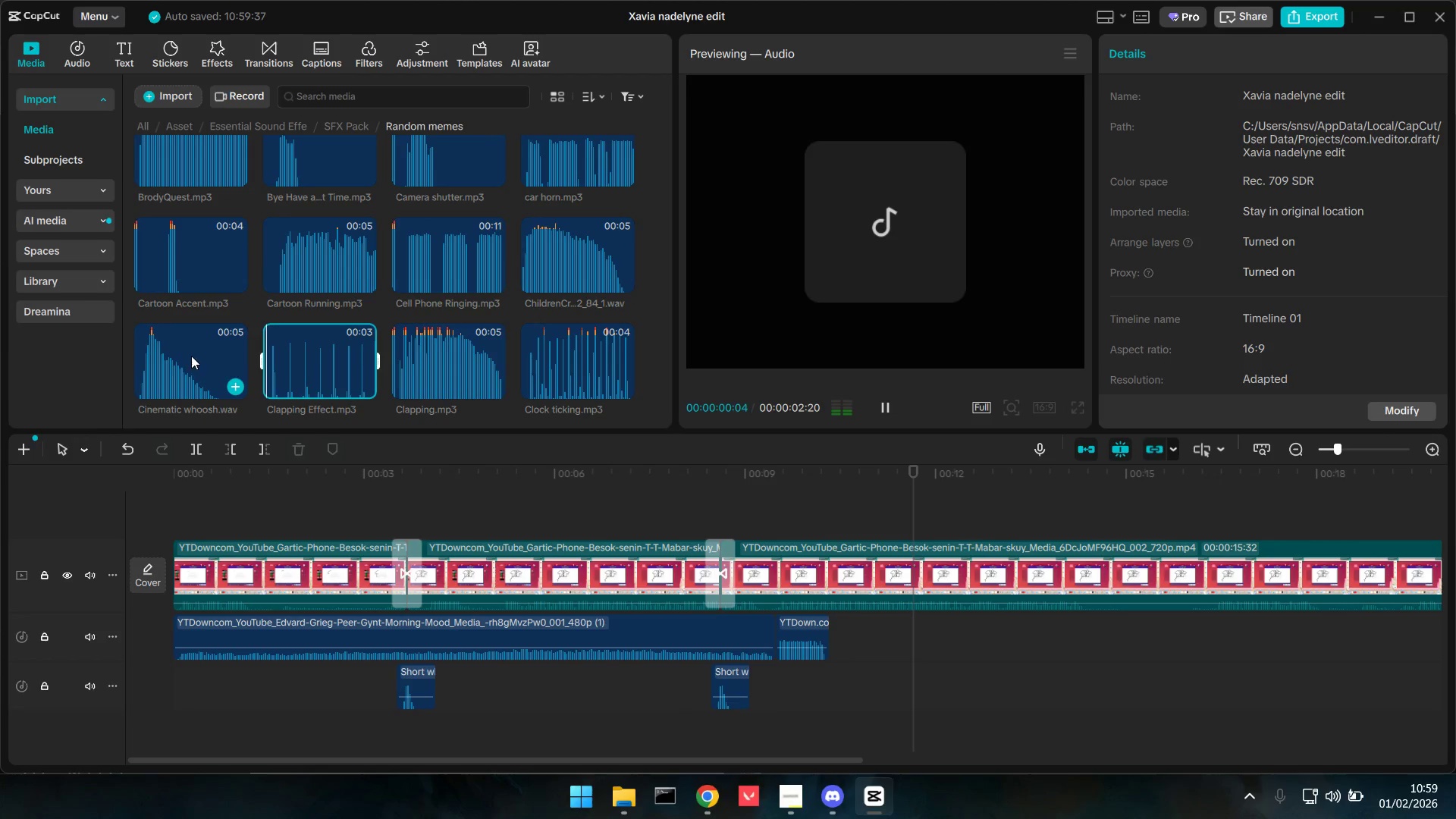 
double_click([174, 356])
 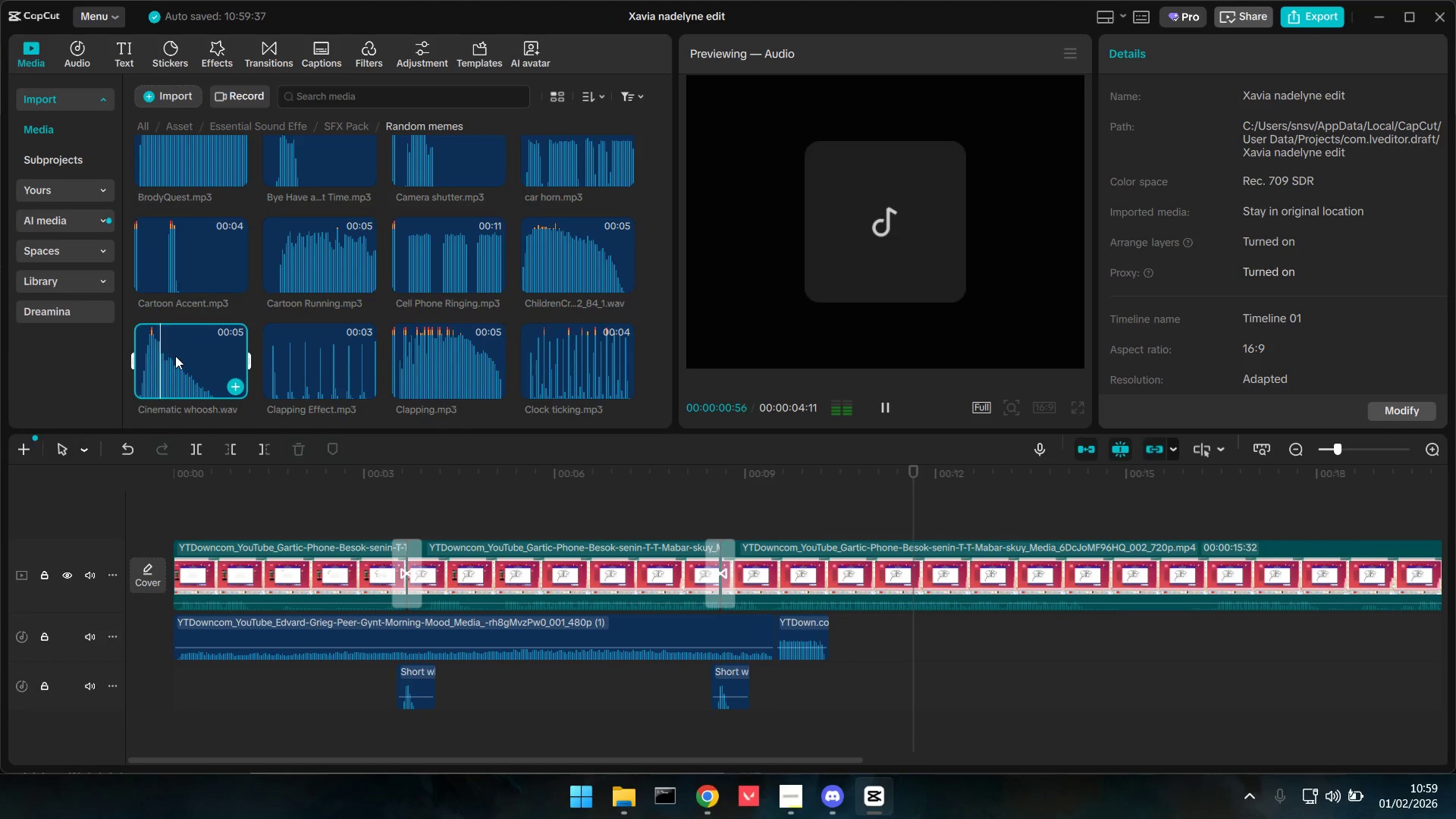 
scroll: coordinate [179, 354], scroll_direction: up, amount: 3.0
 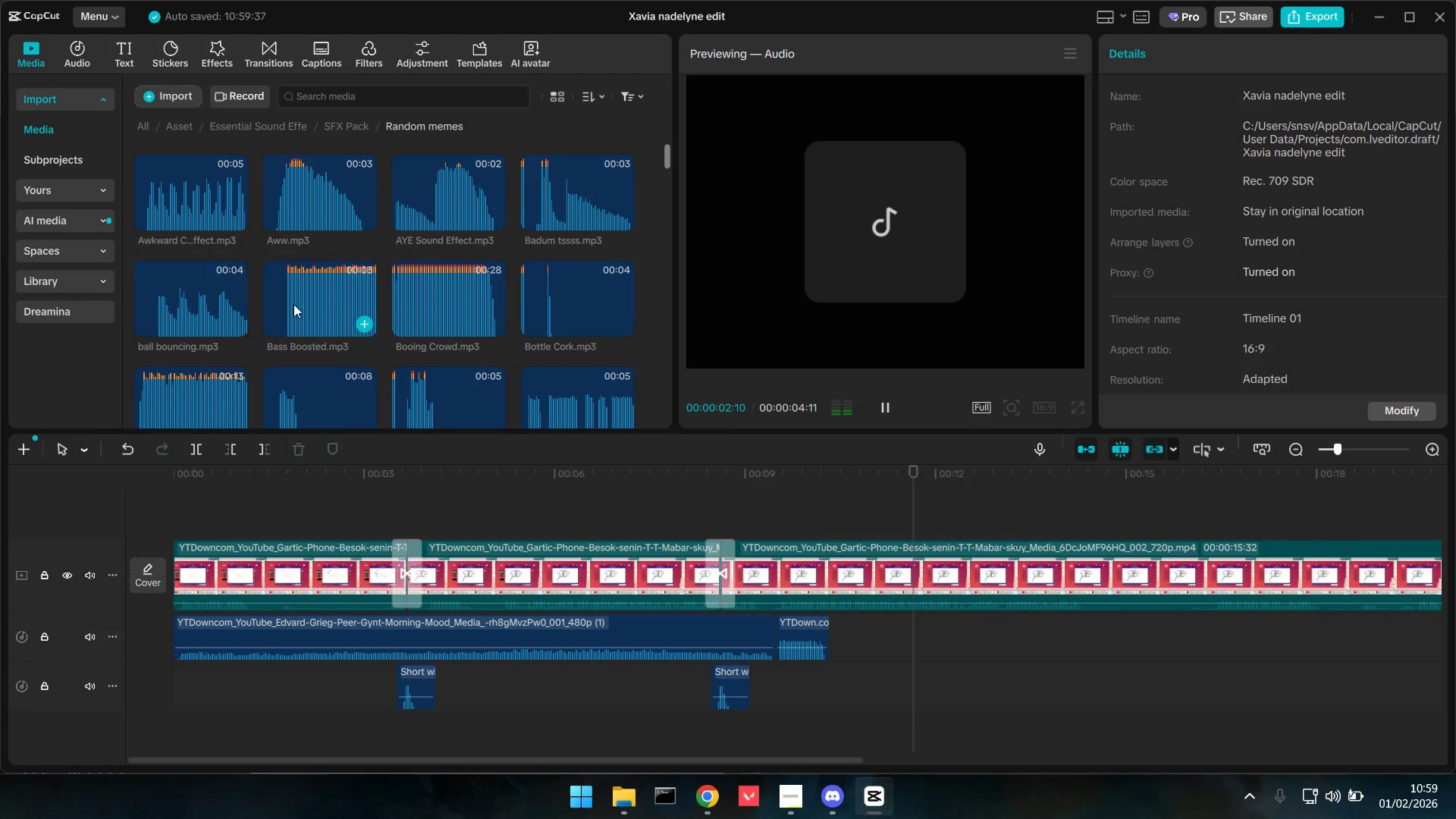 
left_click([318, 201])
 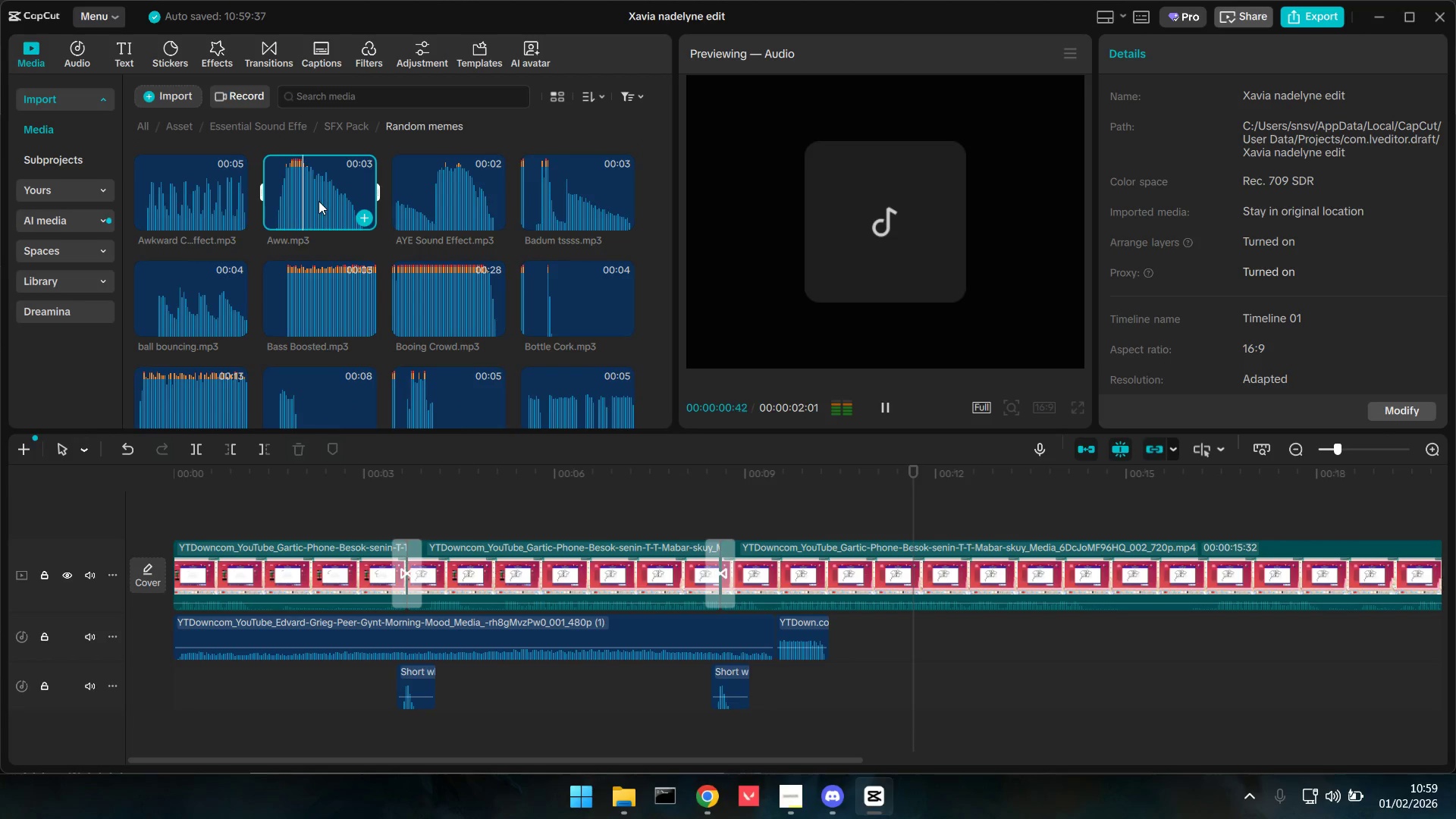 
left_click([441, 201])
 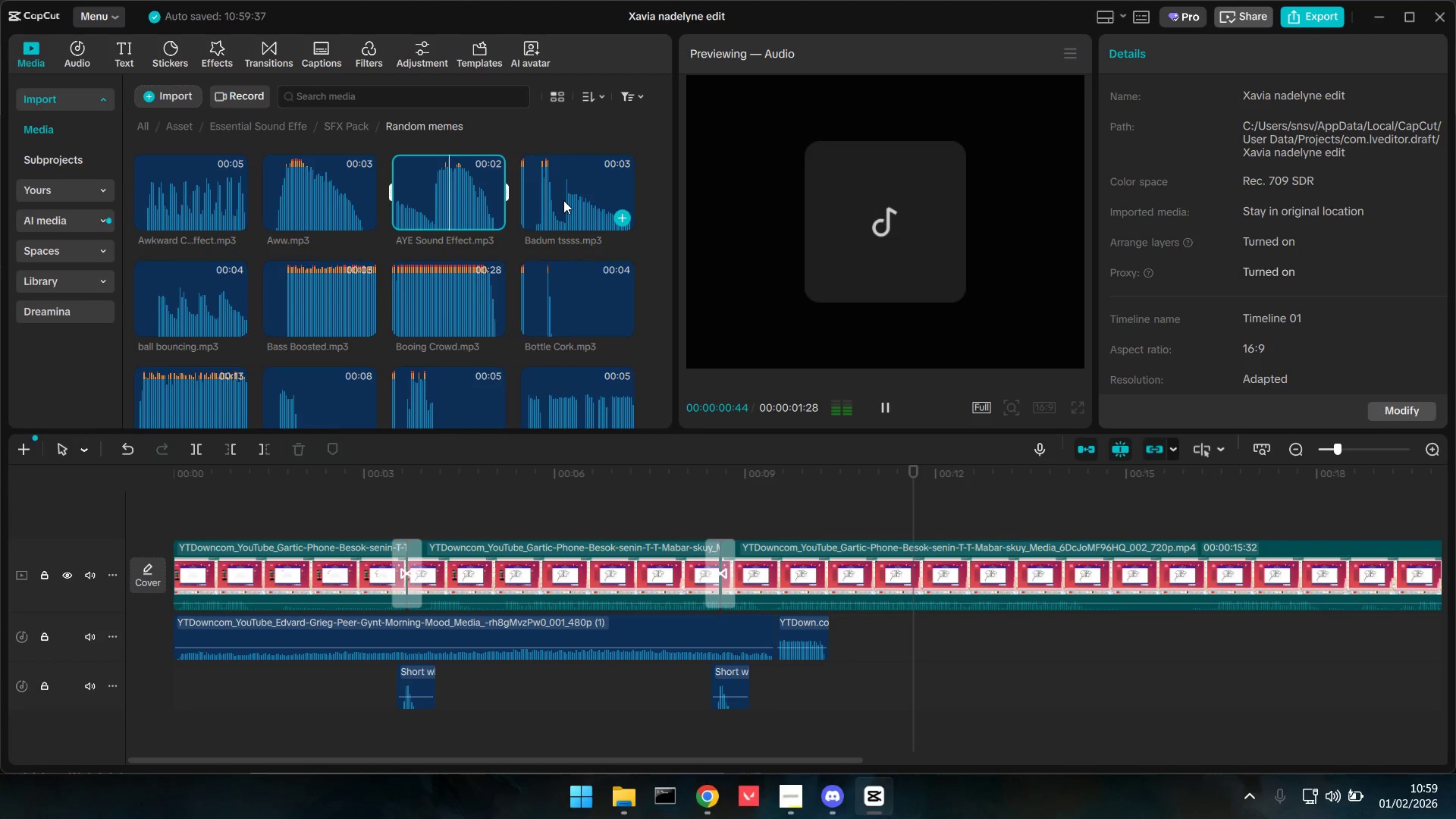 
left_click([563, 200])
 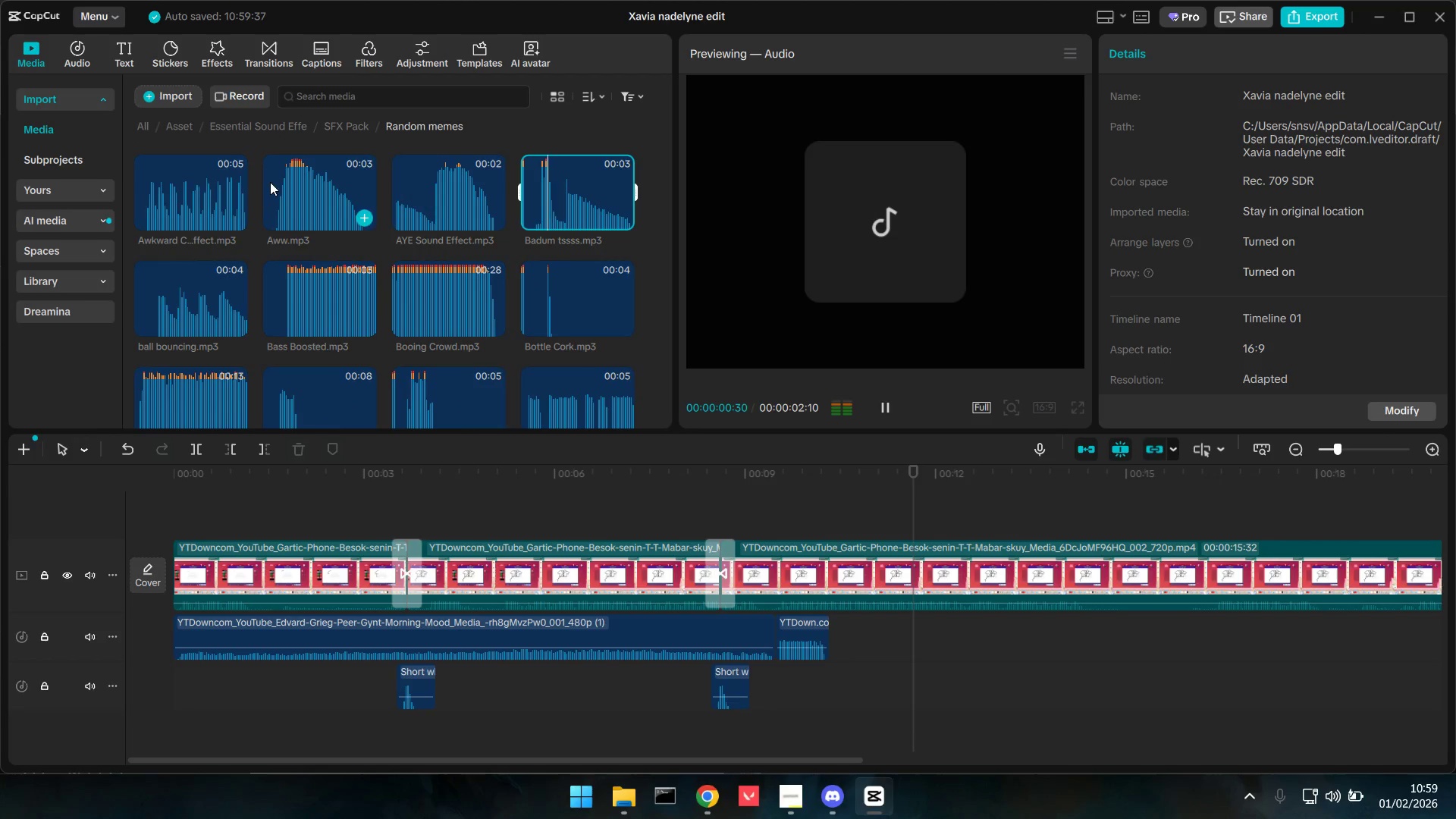 
left_click([188, 186])
 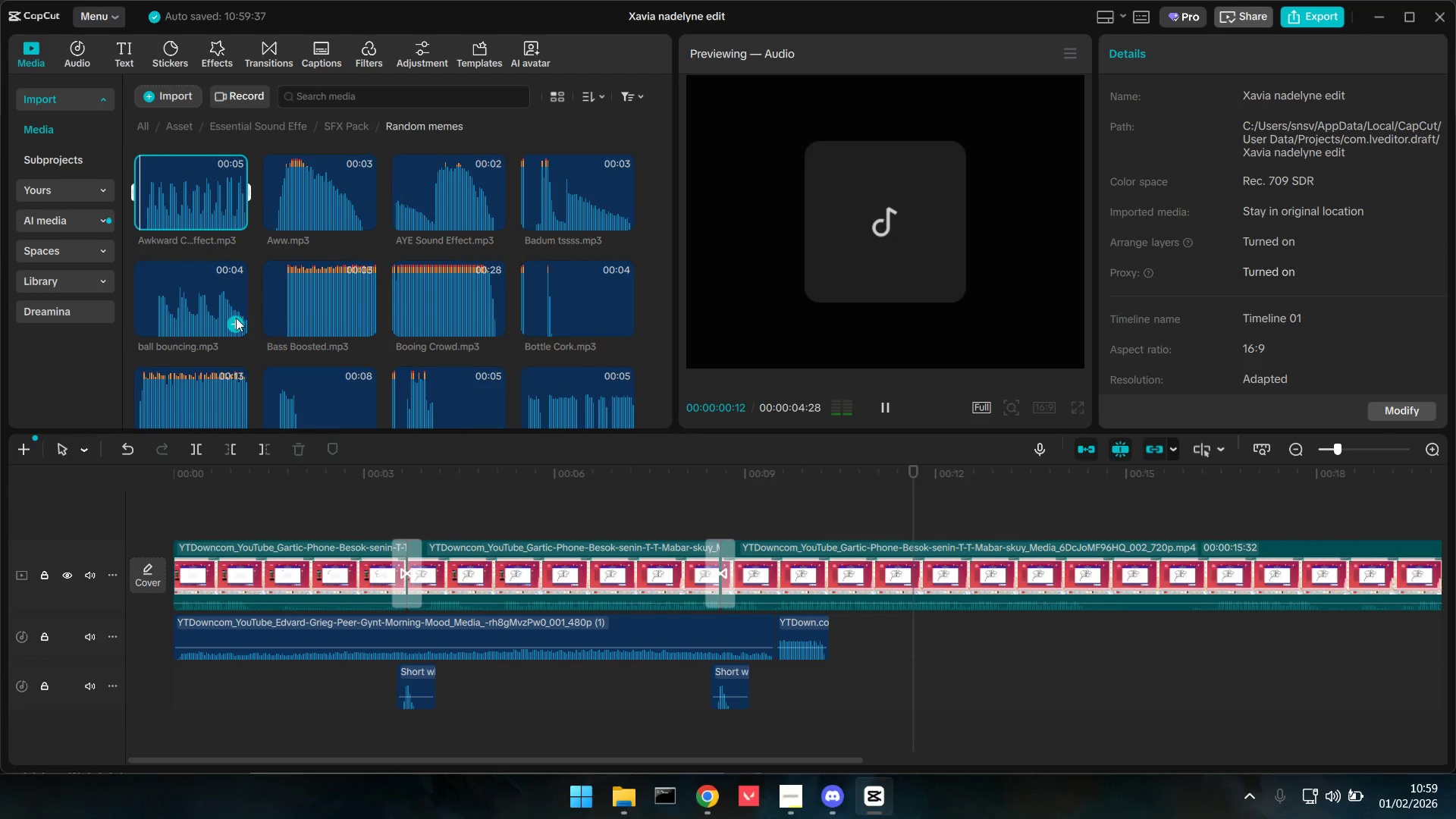 
double_click([347, 296])
 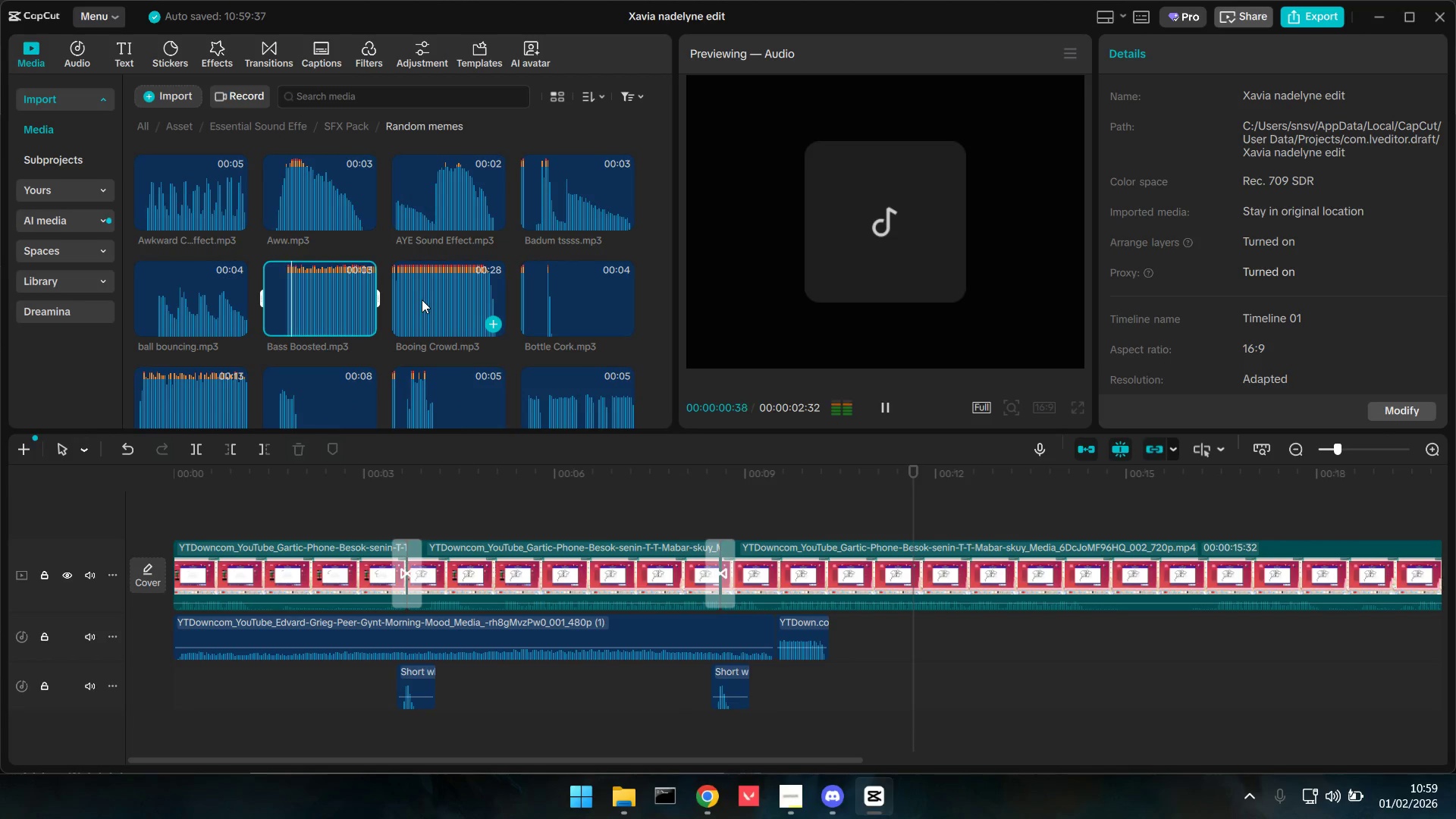 
left_click([422, 300])
 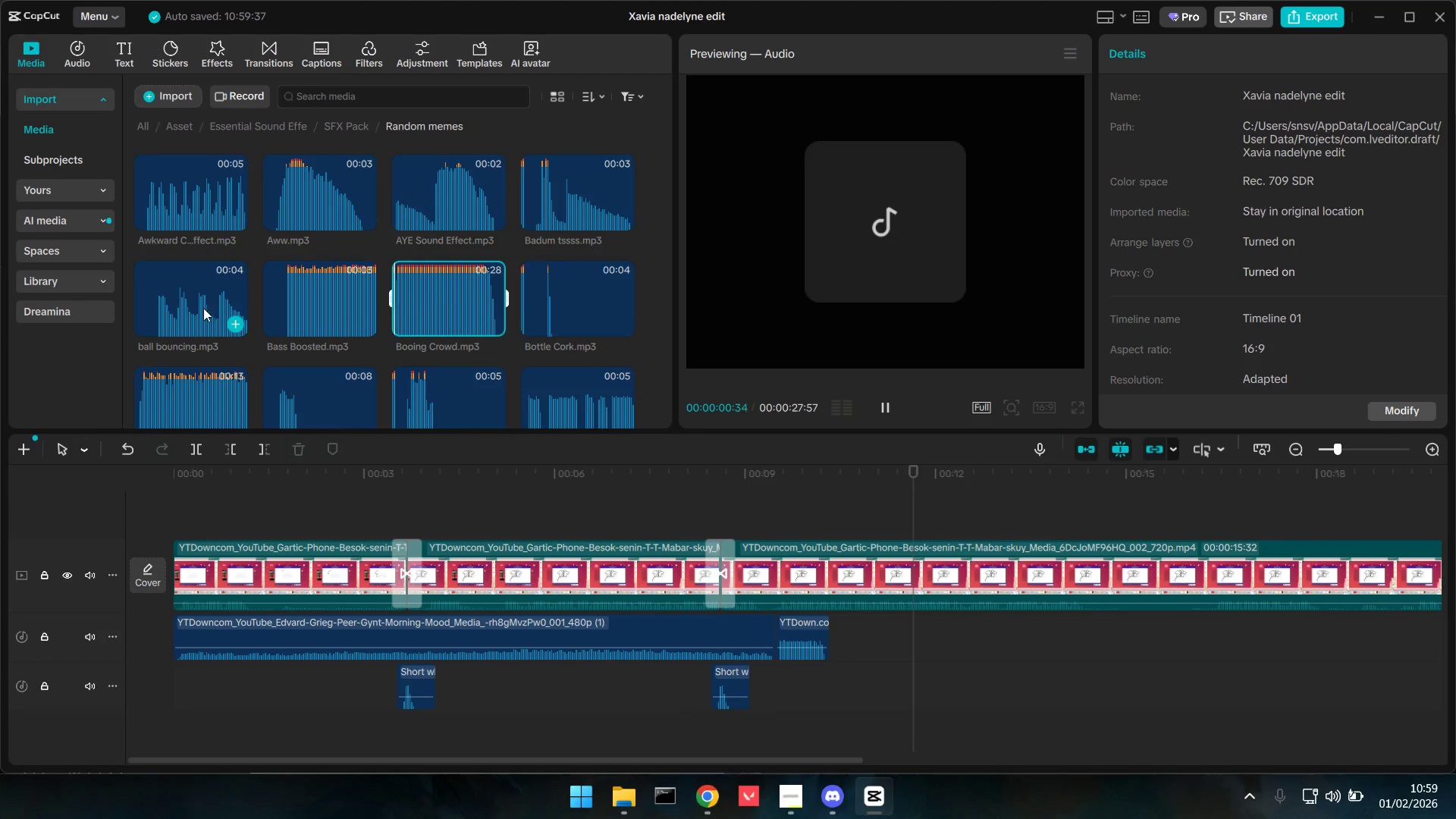 
left_click([203, 308])
 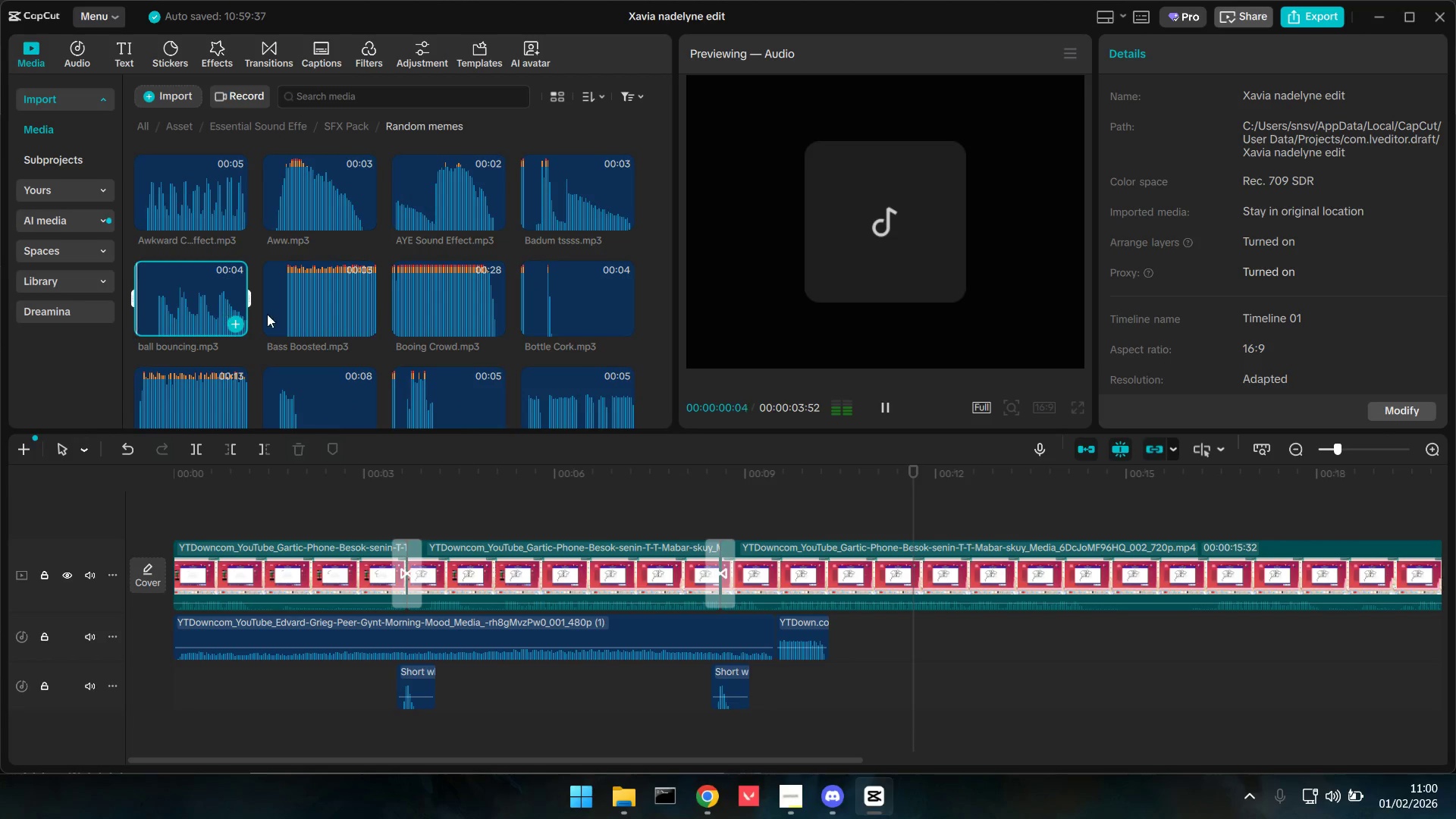 
scroll: coordinate [347, 328], scroll_direction: down, amount: 1.0
 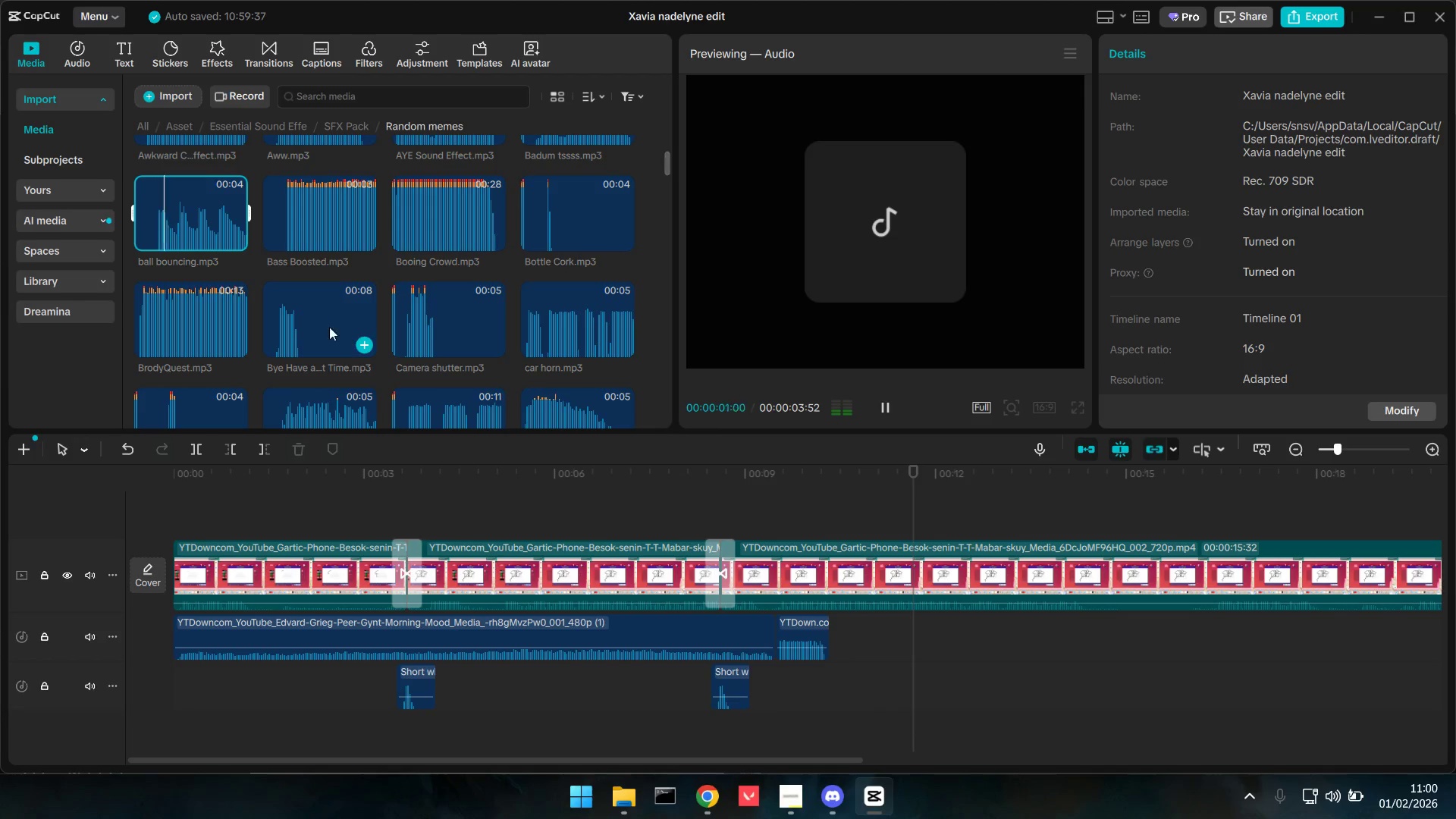 
left_click([322, 325])
 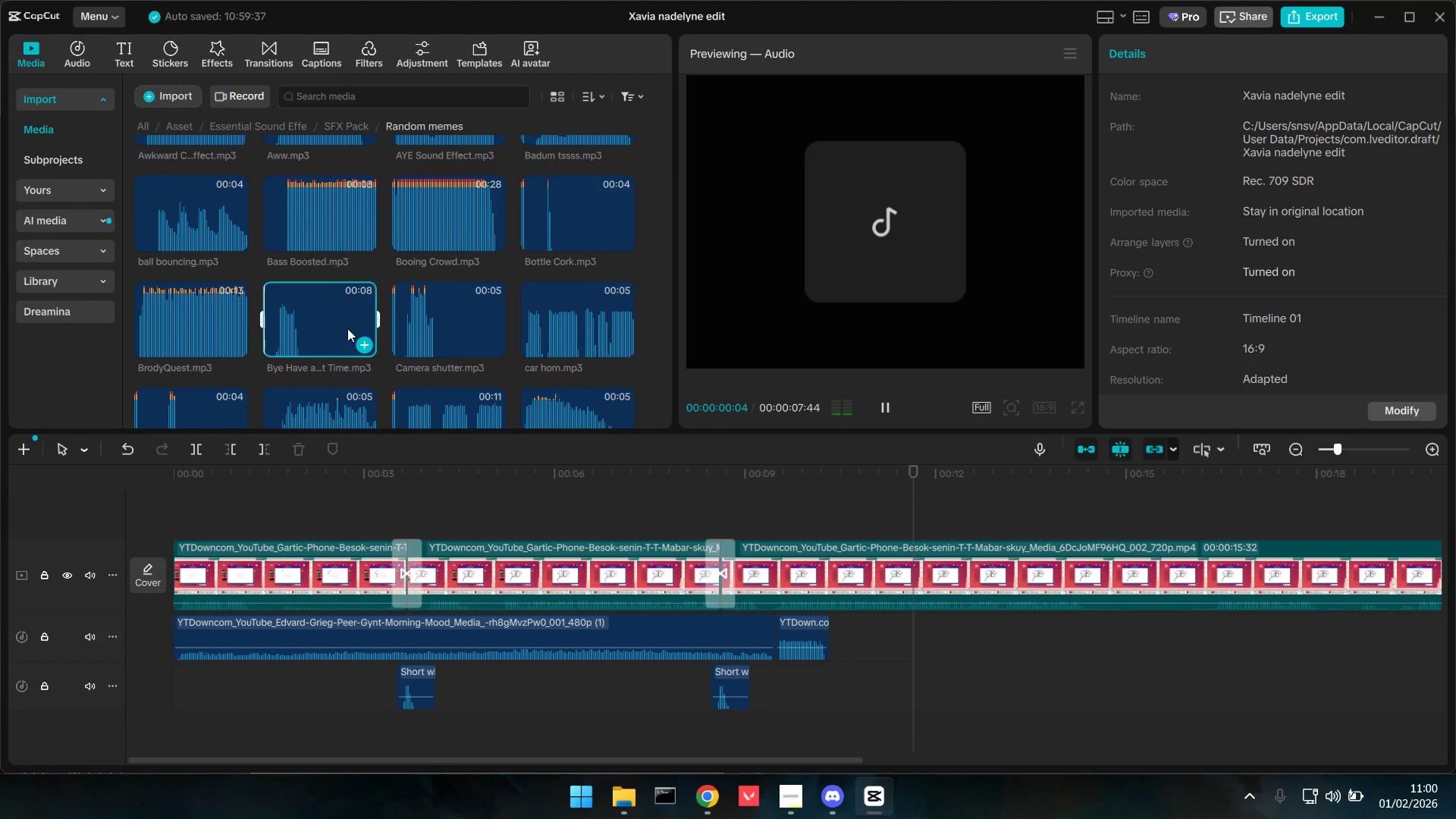 
scroll: coordinate [349, 328], scroll_direction: down, amount: 1.0
 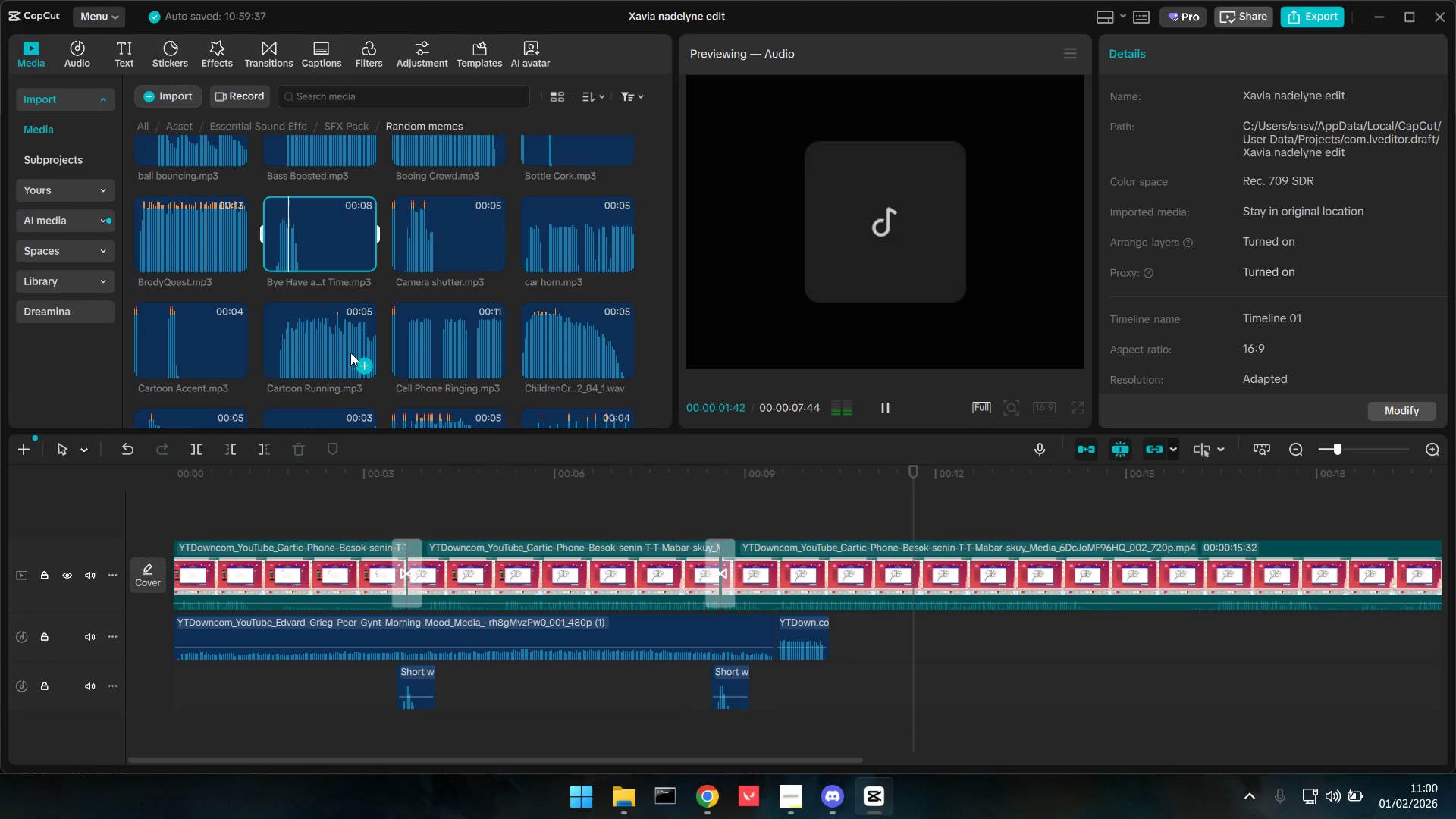 
left_click([346, 353])
 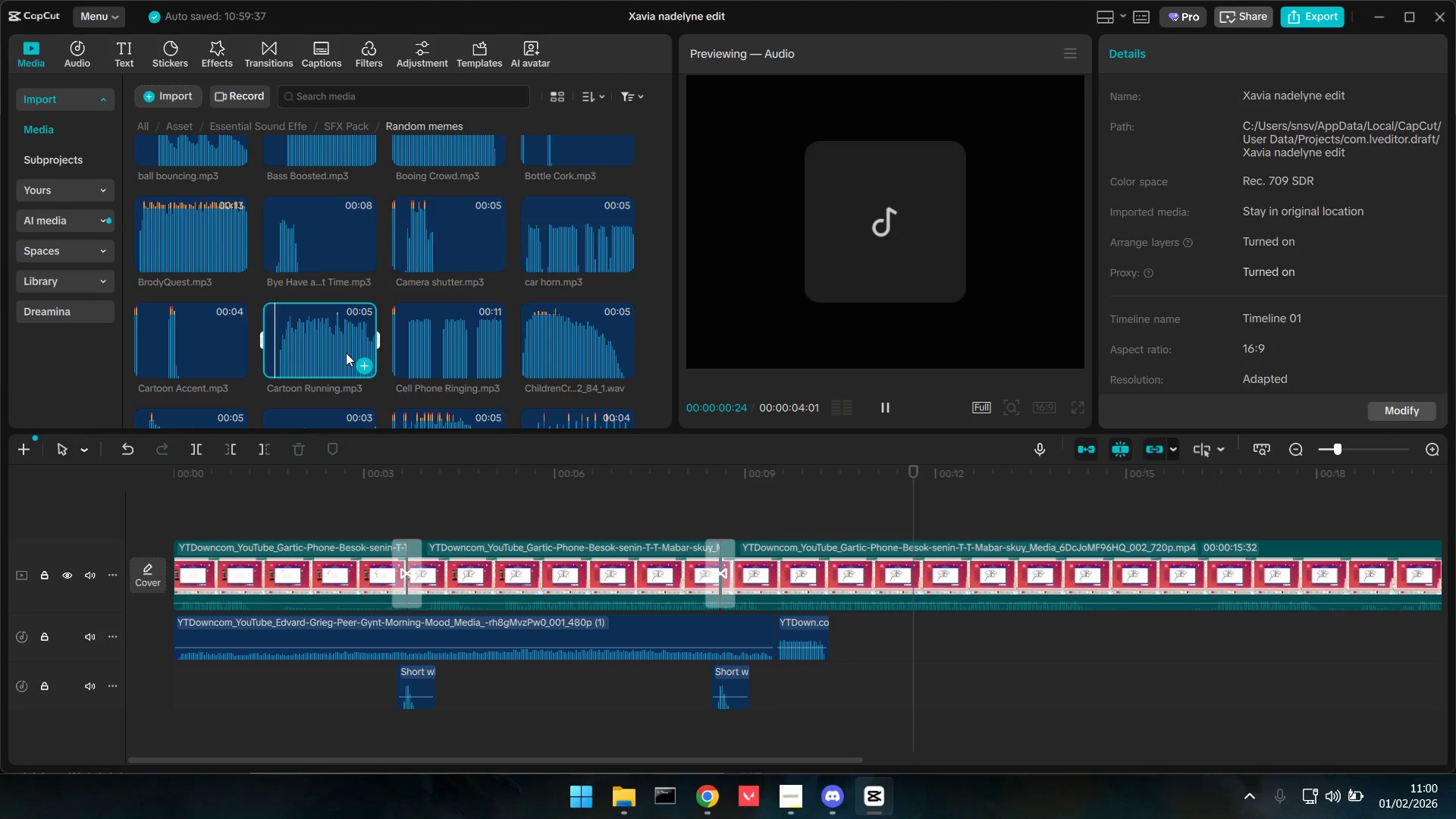 
scroll: coordinate [346, 353], scroll_direction: down, amount: 2.0
 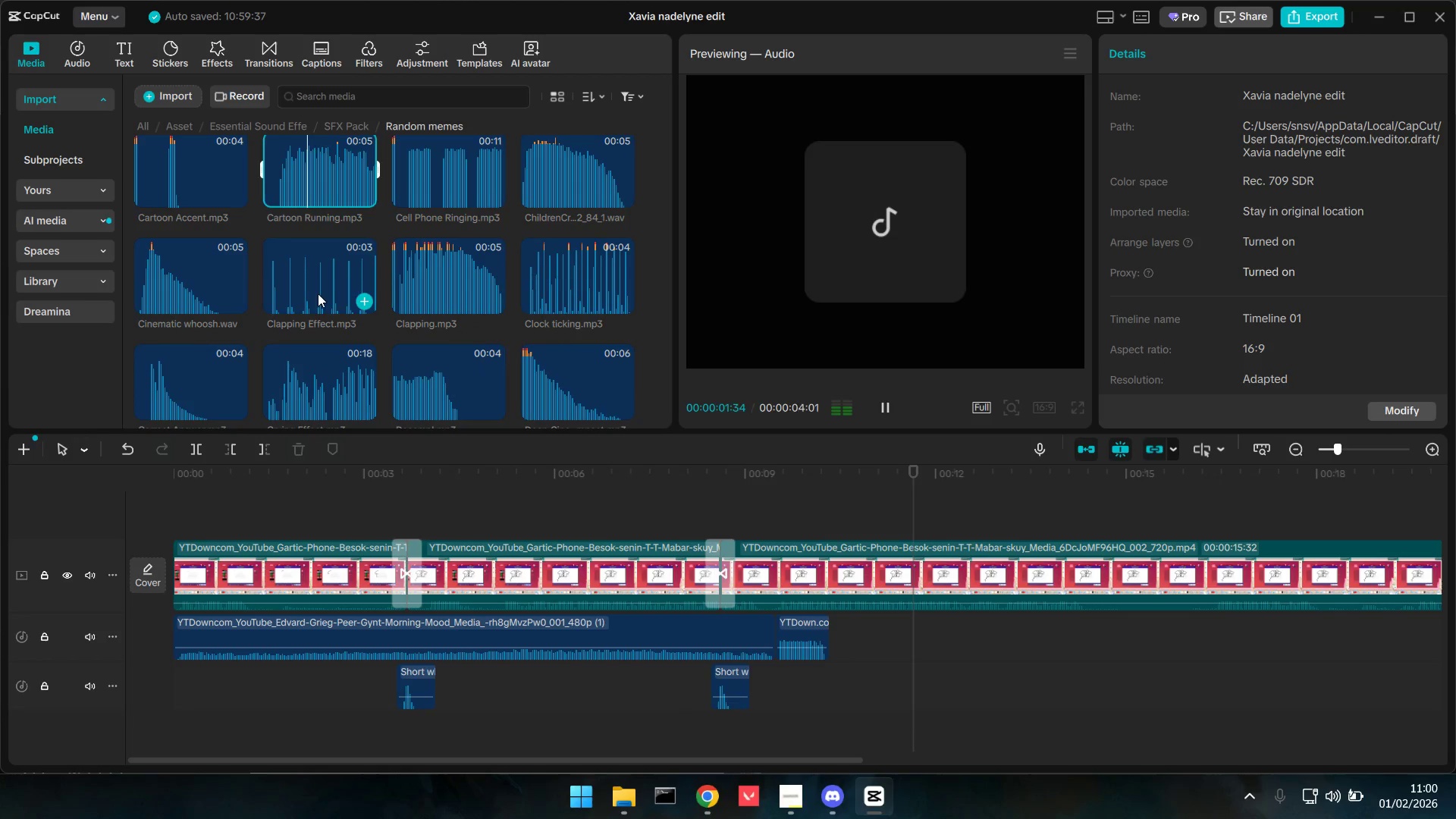 
double_click([328, 372])
 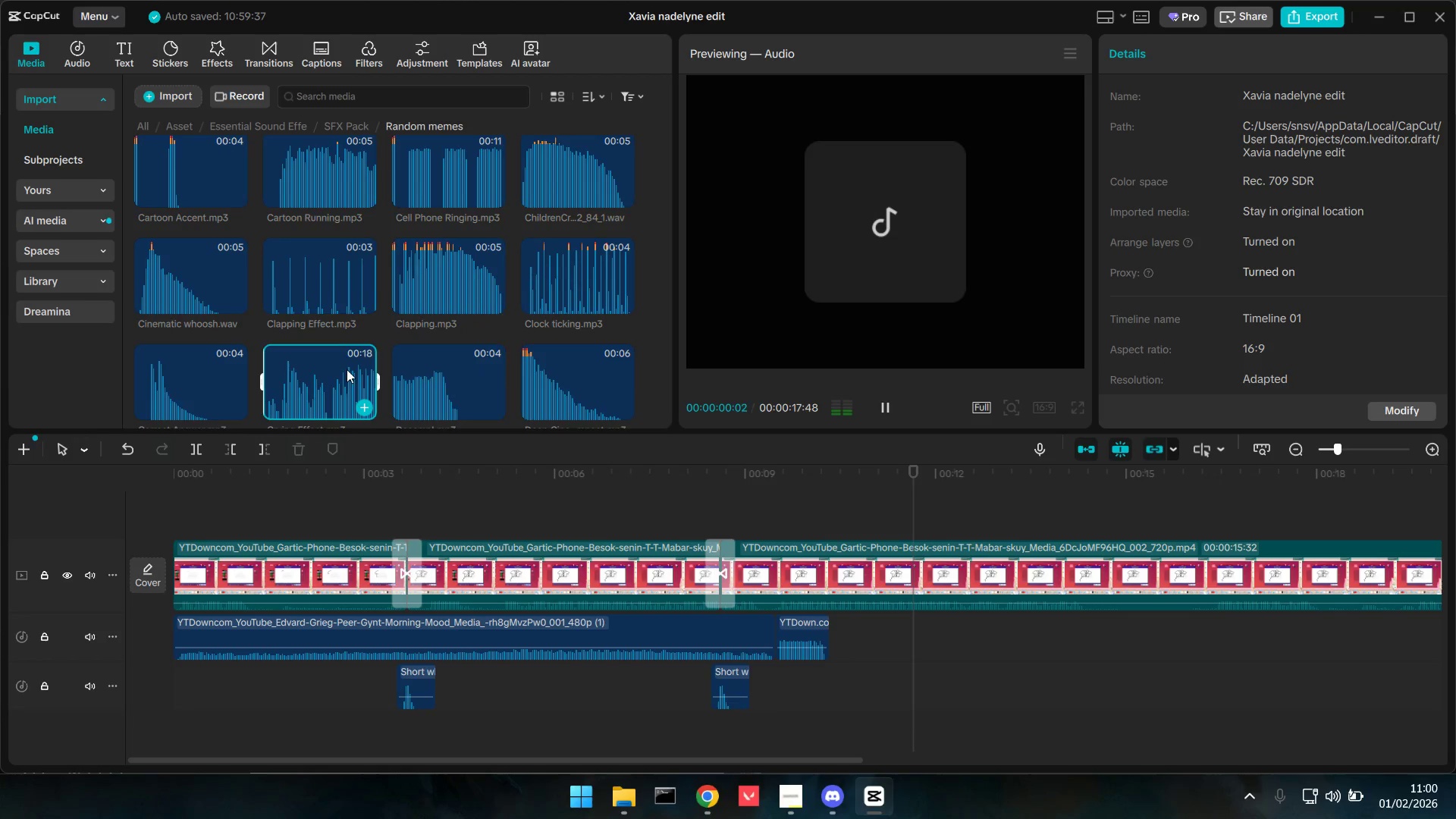 
scroll: coordinate [348, 369], scroll_direction: down, amount: 1.0
 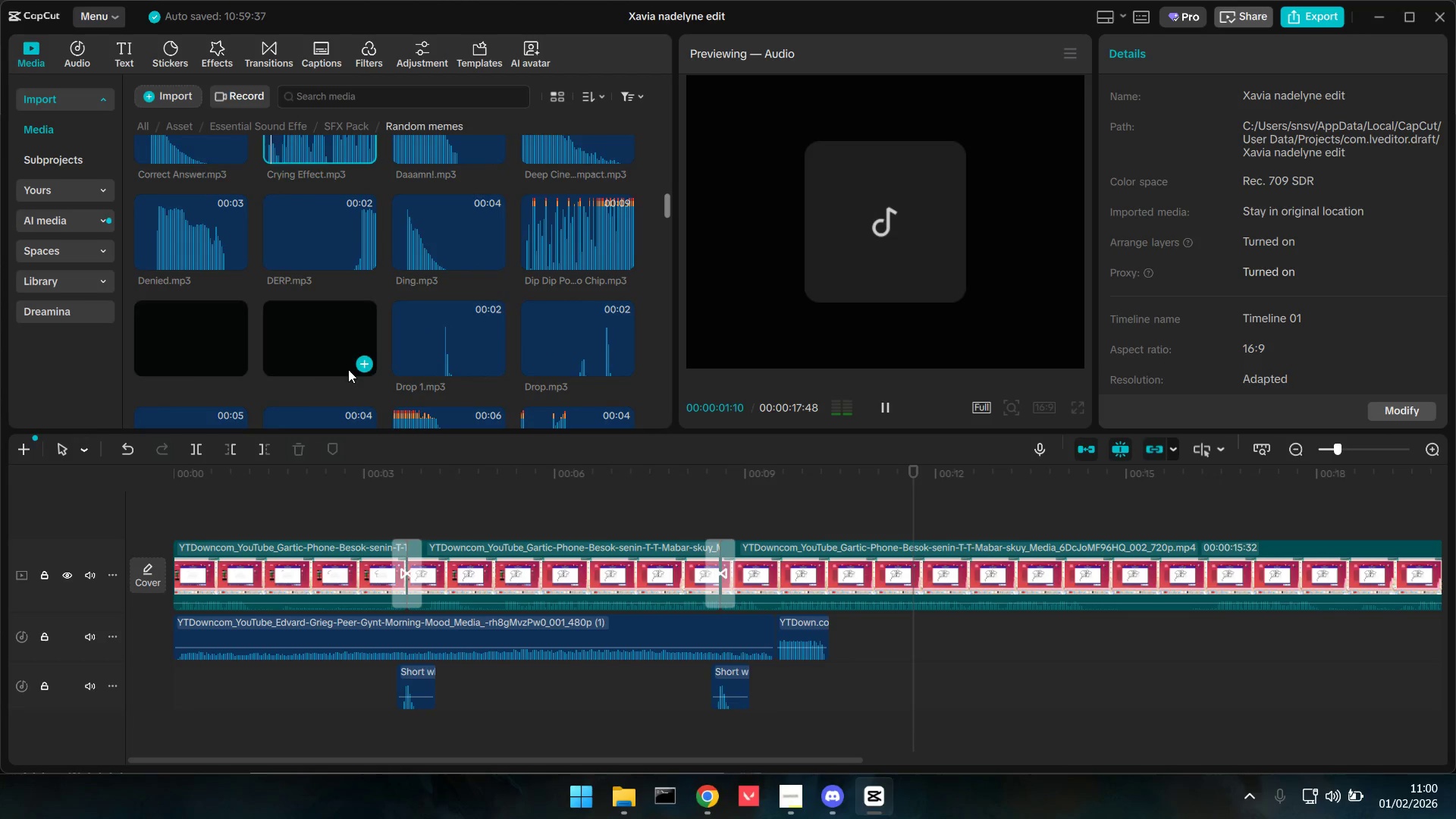 
left_click([191, 250])
 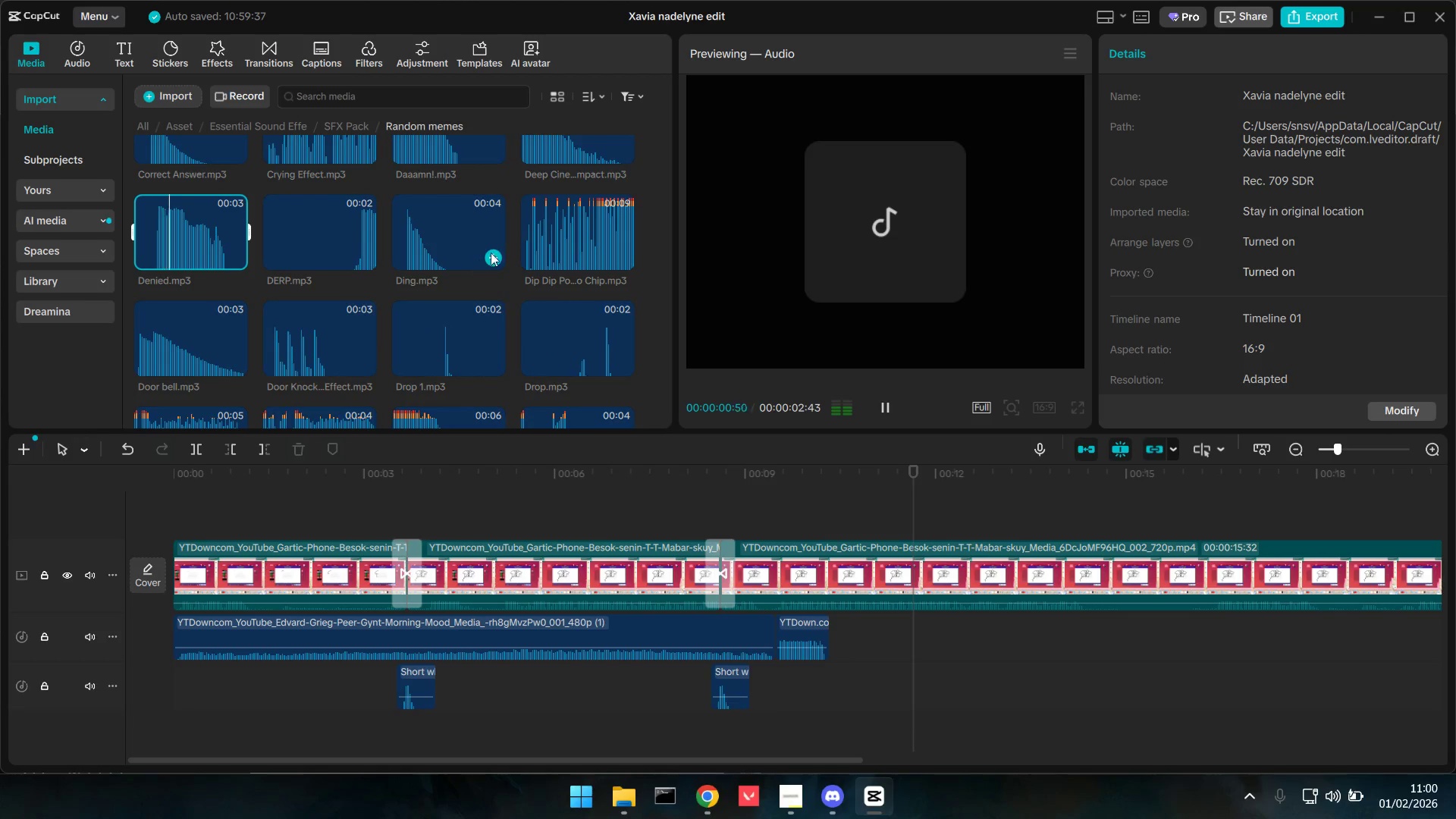 
left_click([556, 246])
 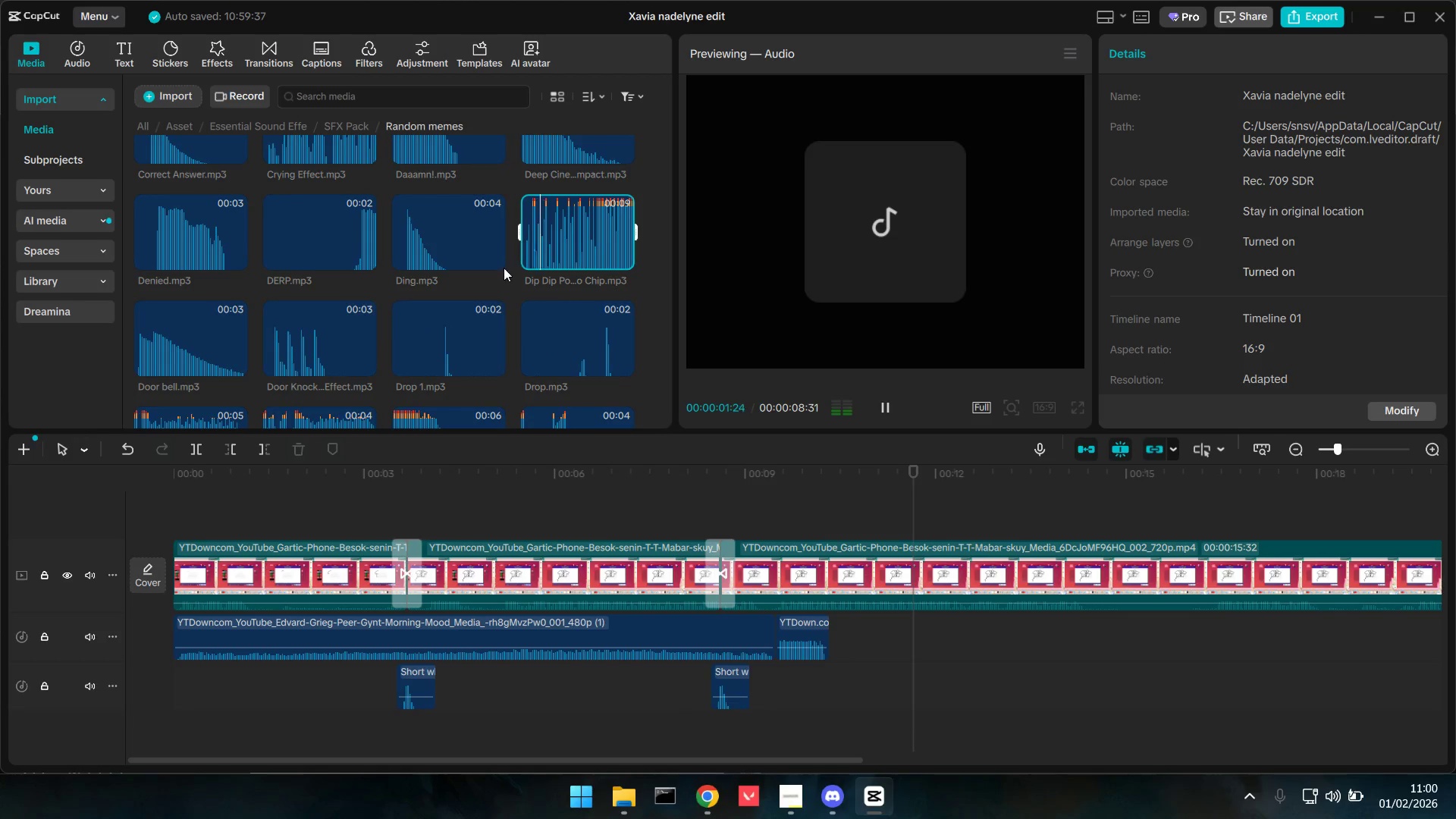 
scroll: coordinate [309, 338], scroll_direction: down, amount: 1.0
 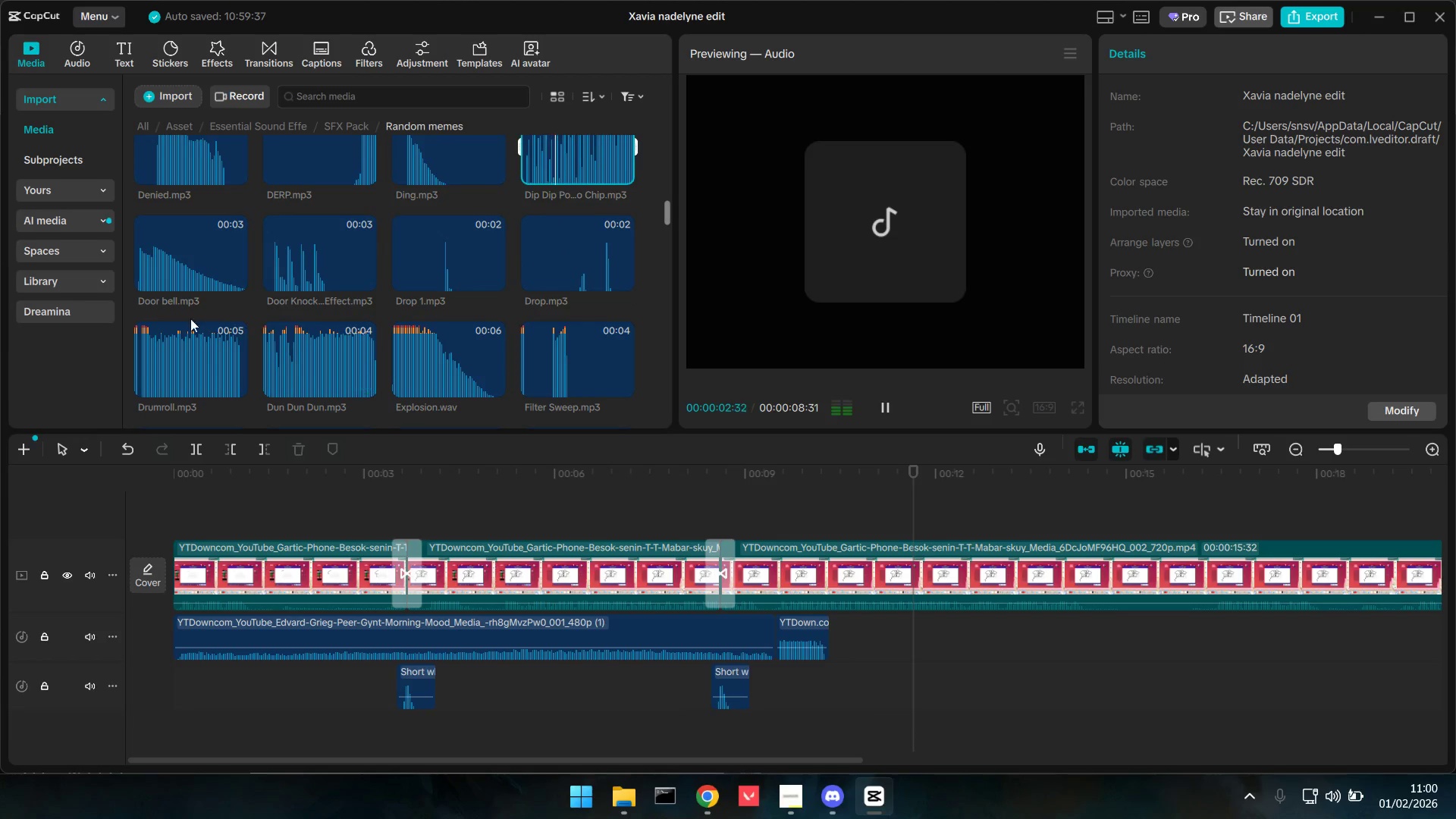 
left_click([185, 330])
 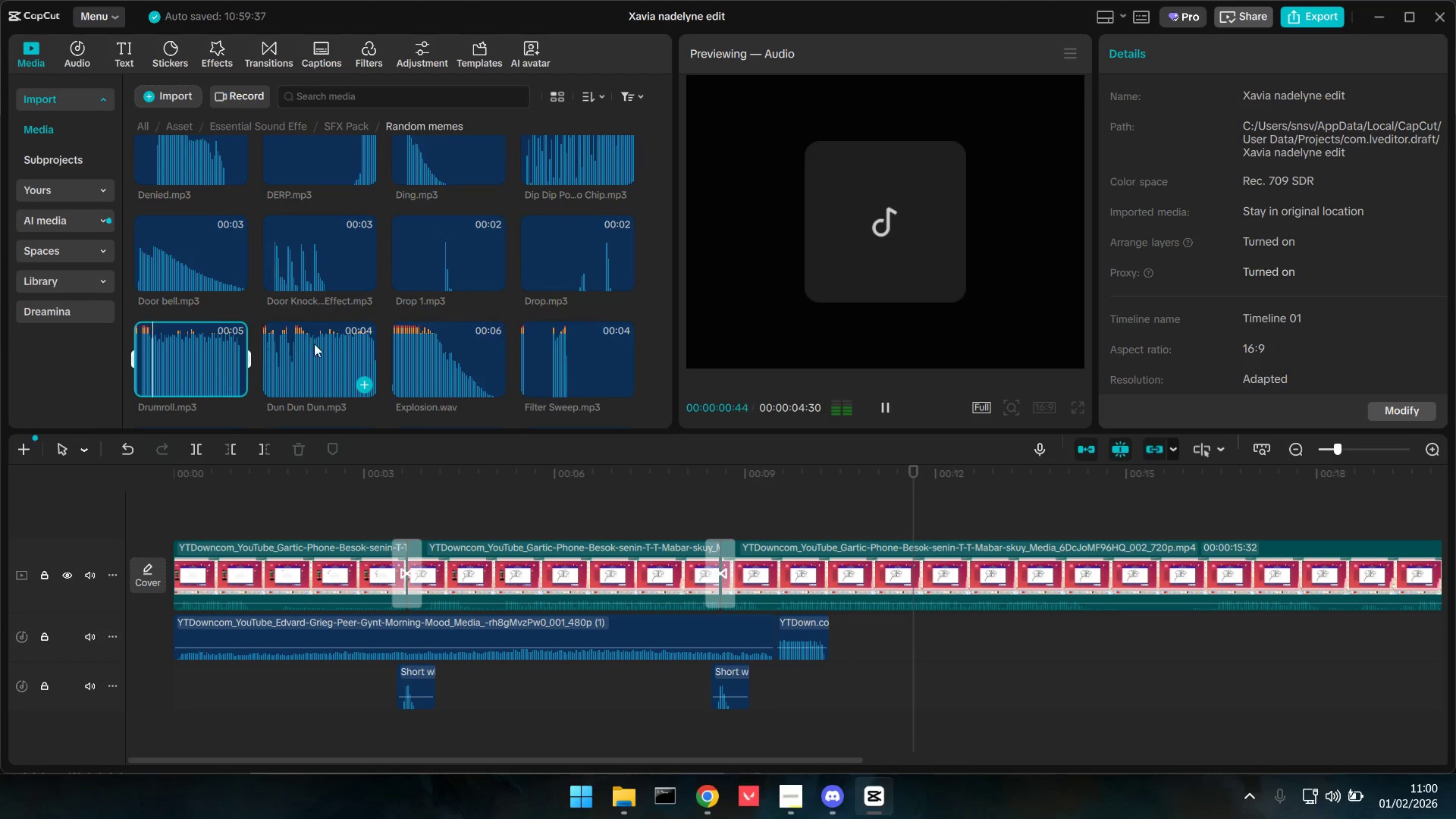 
left_click([343, 346])
 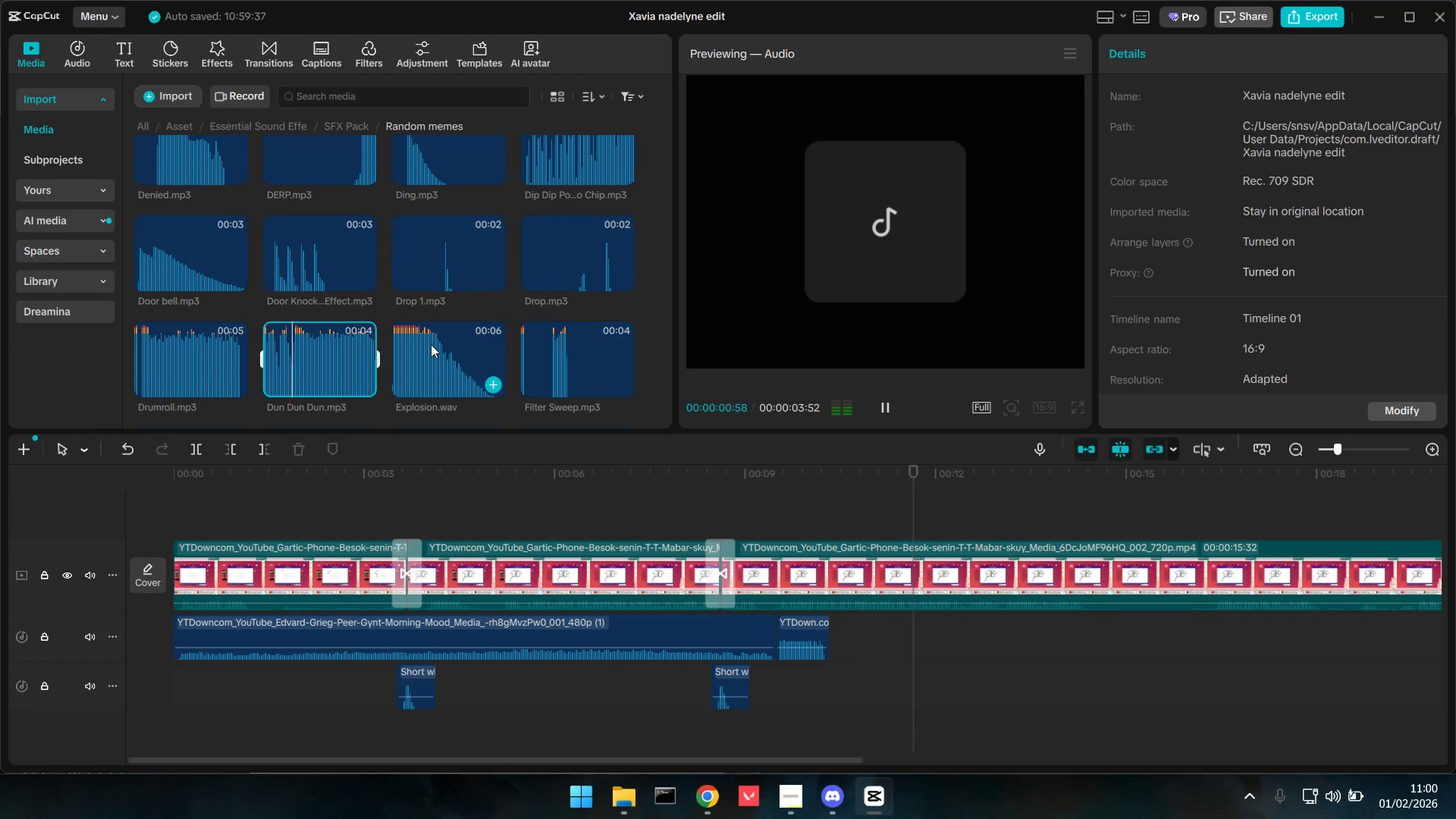 
left_click([431, 344])
 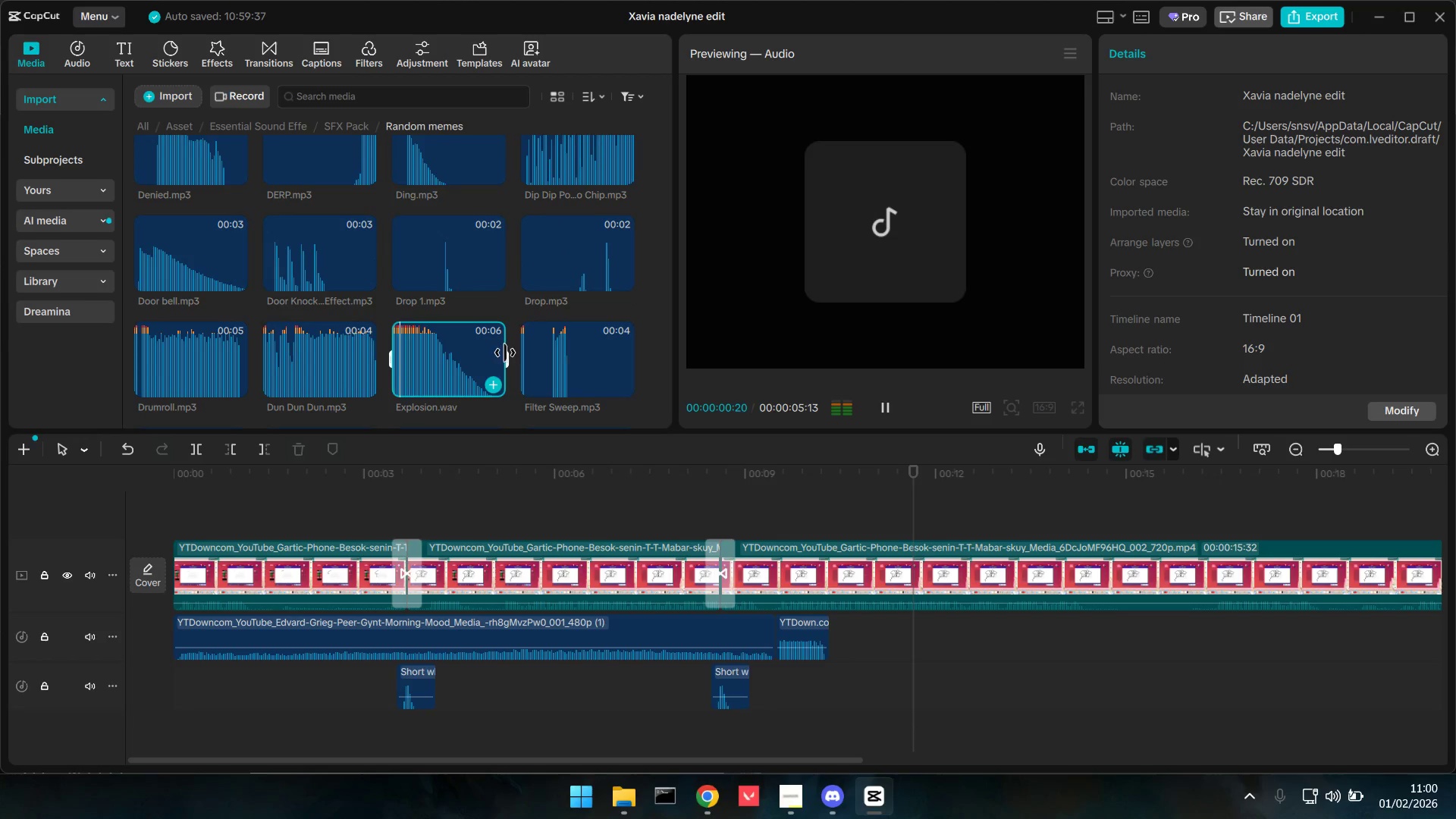 
left_click([577, 356])
 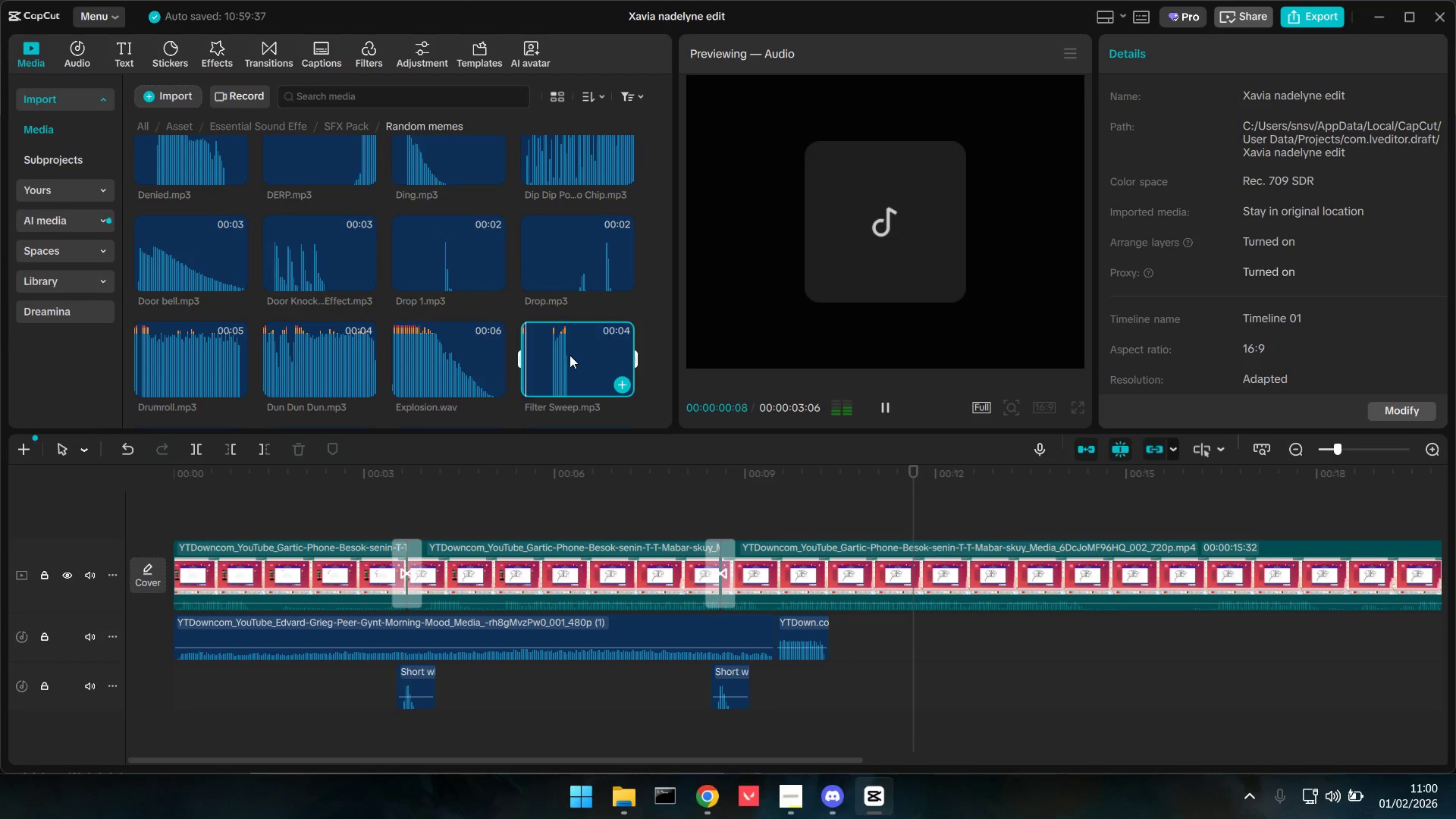 
scroll: coordinate [471, 334], scroll_direction: down, amount: 2.0
 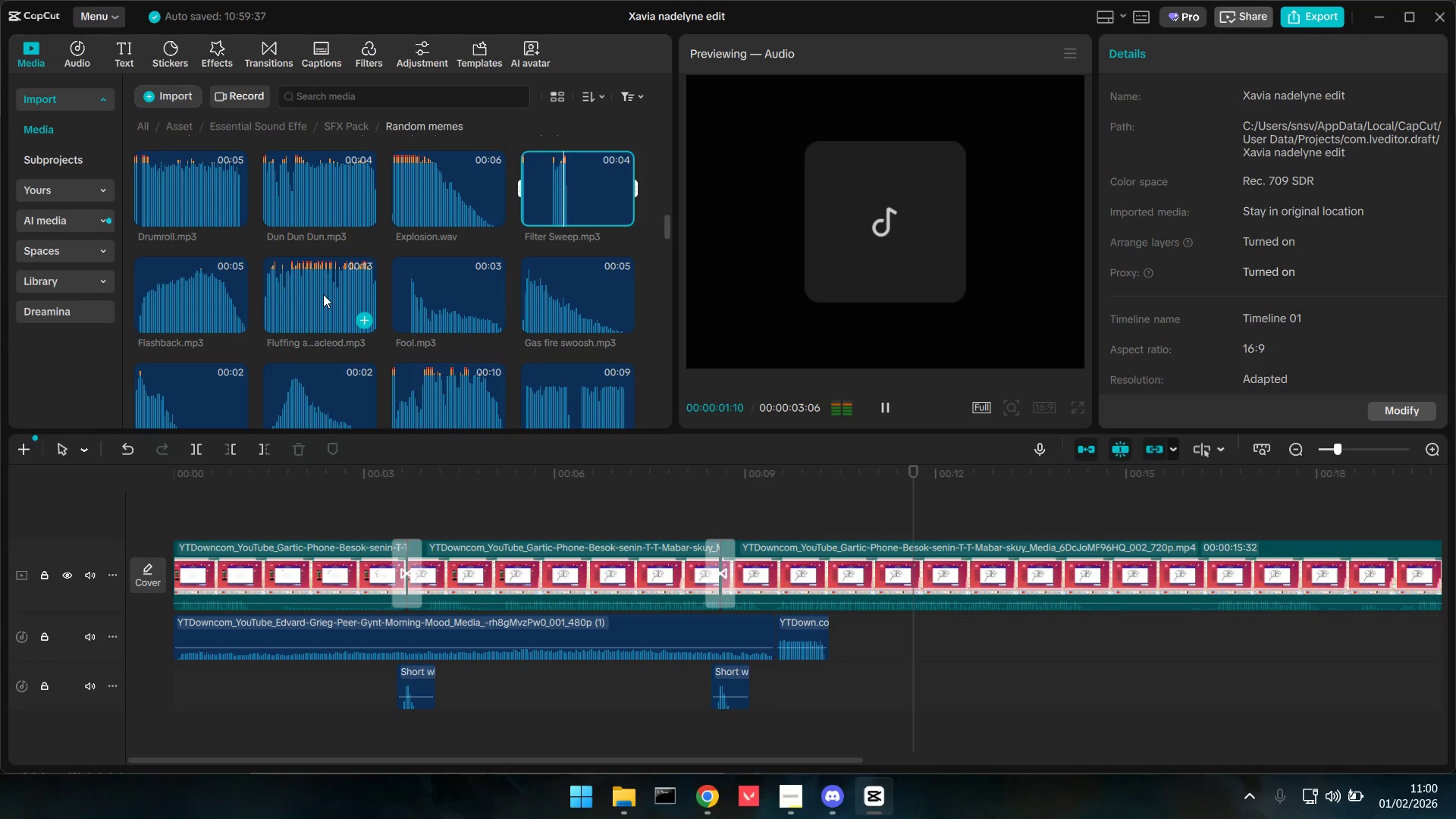 
left_click([285, 284])
 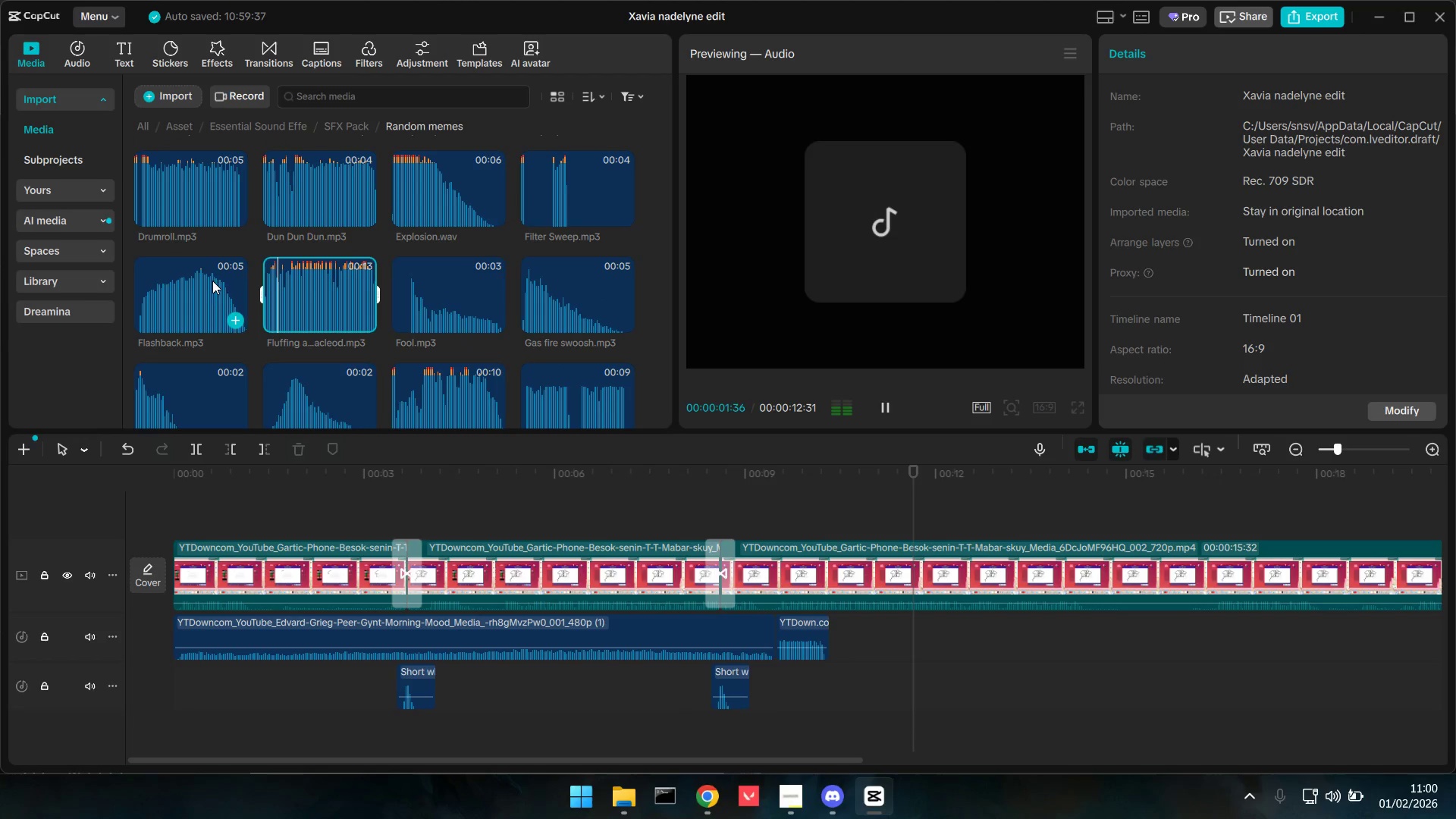 
left_click_drag(start_coordinate=[324, 285], to_coordinate=[829, 632])
 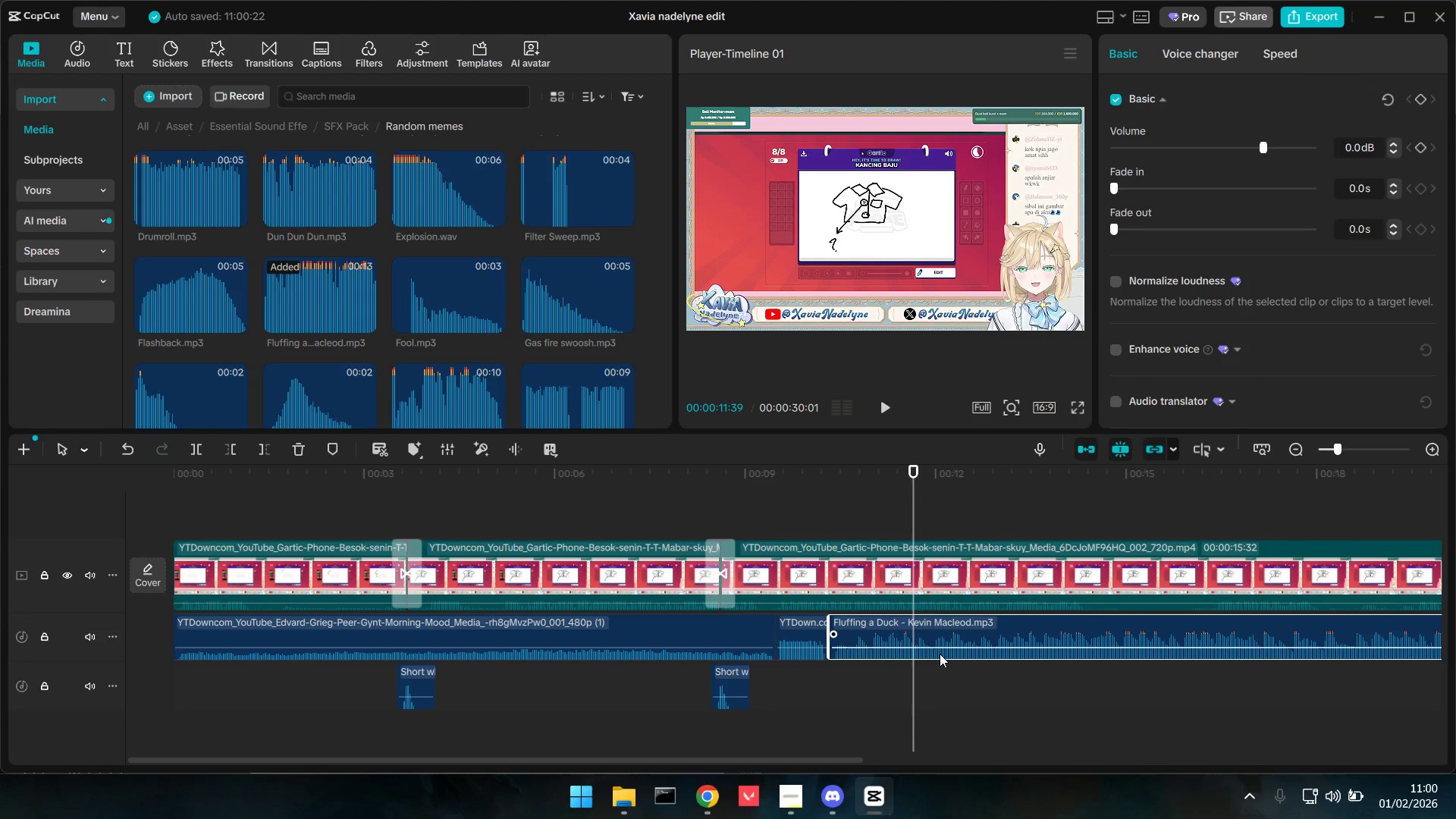 
left_click_drag(start_coordinate=[943, 648], to_coordinate=[944, 654])
 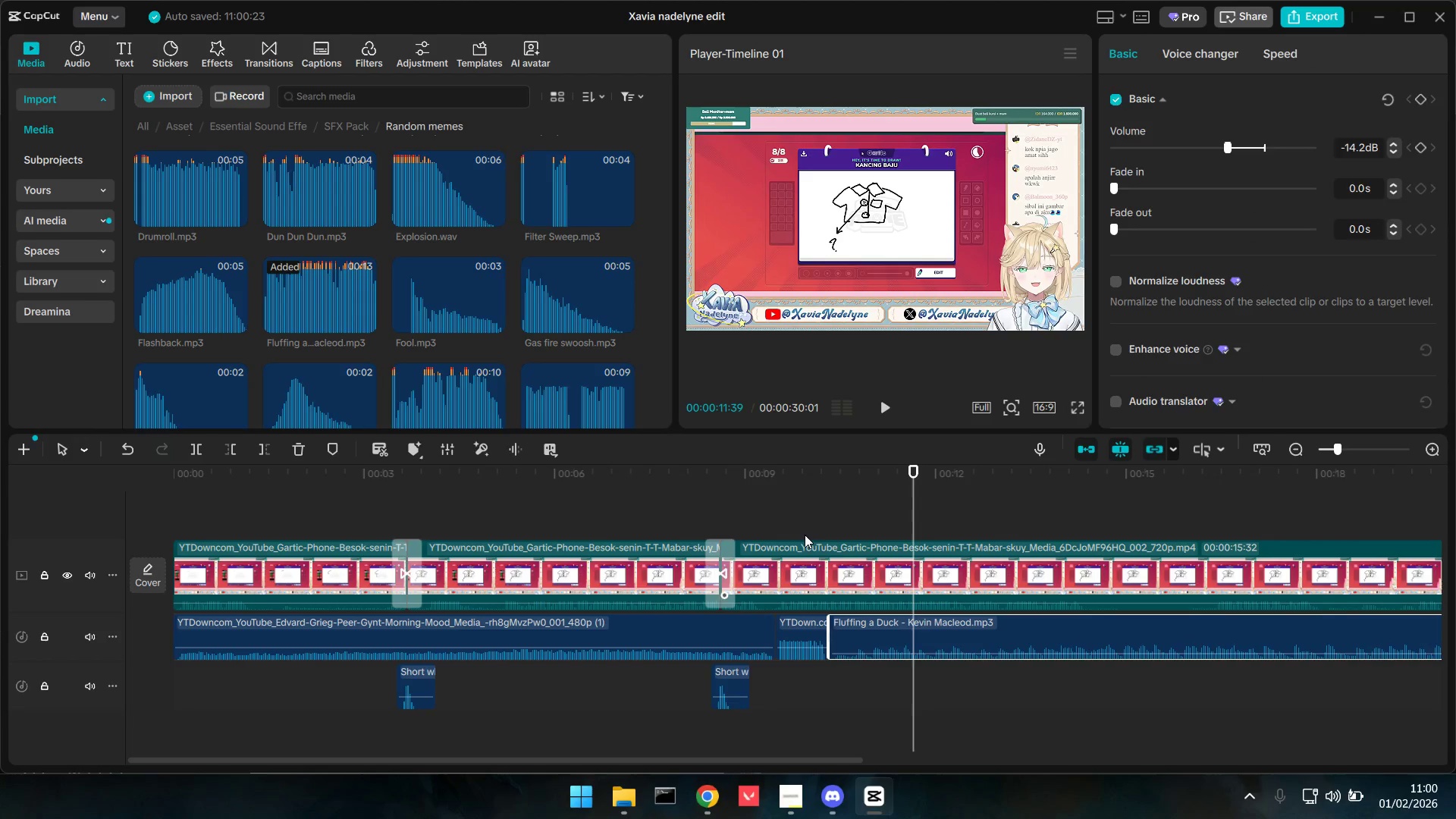 
left_click([786, 522])
 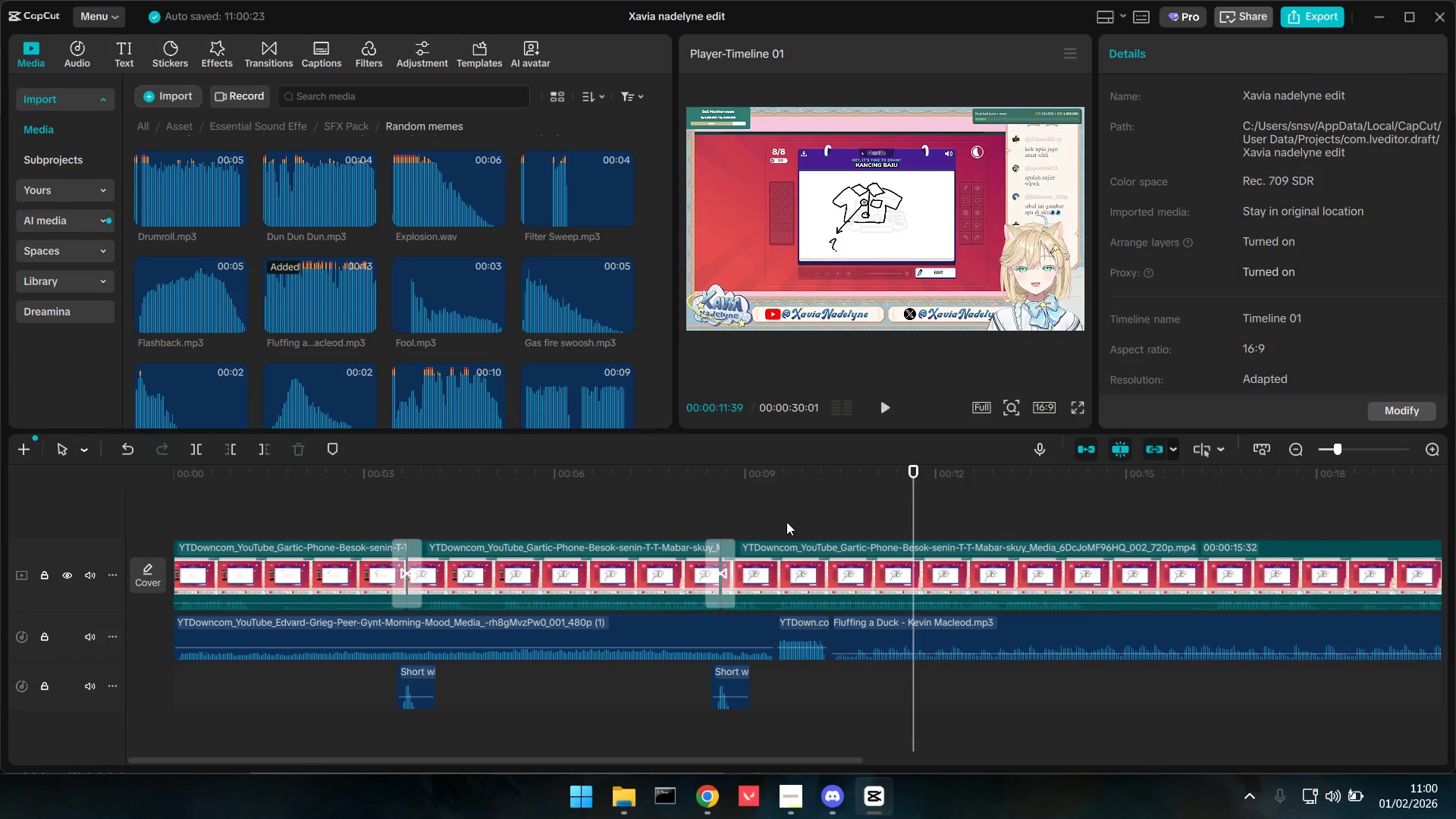 
key(Space)
 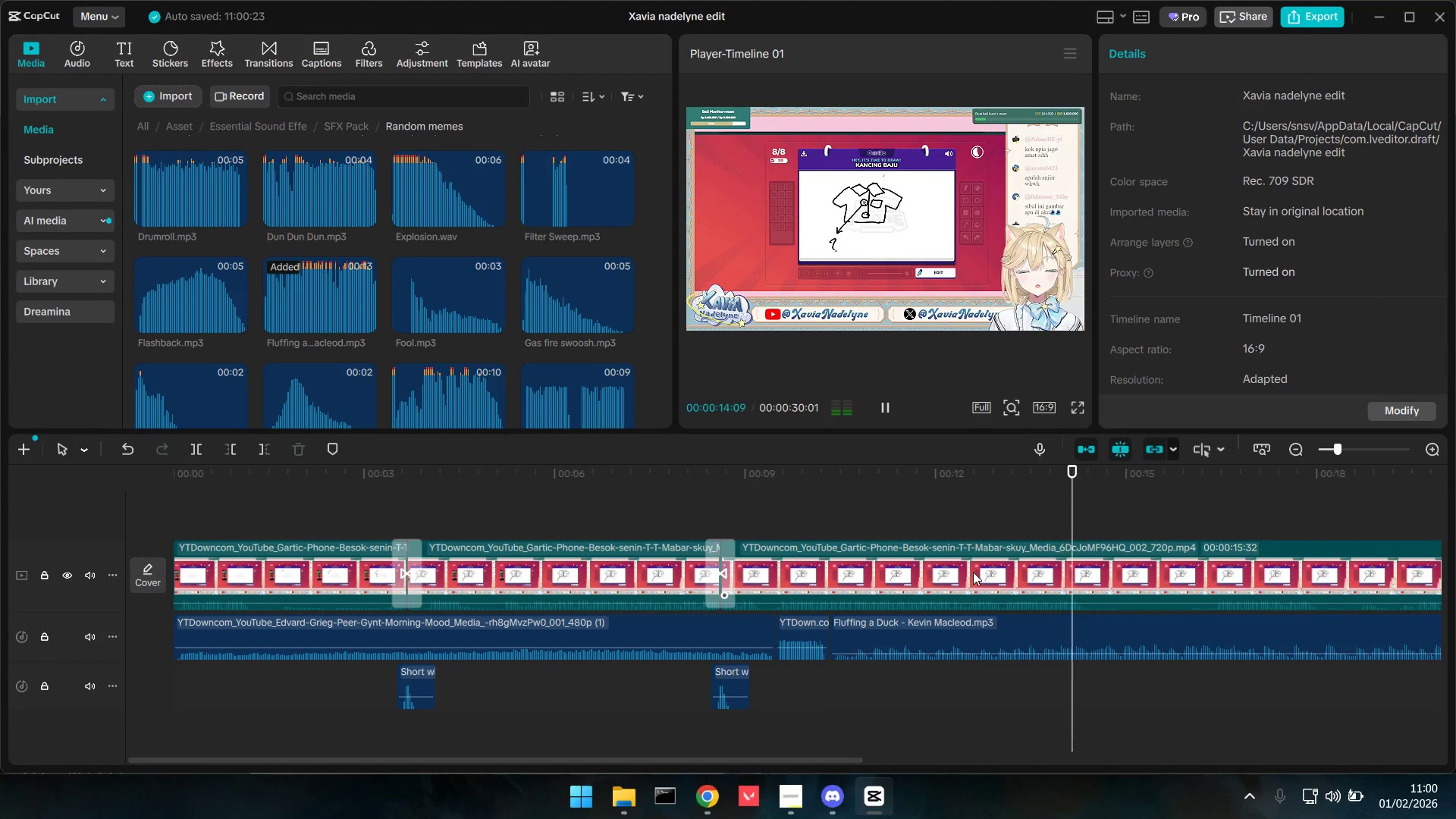 
wait(6.11)
 